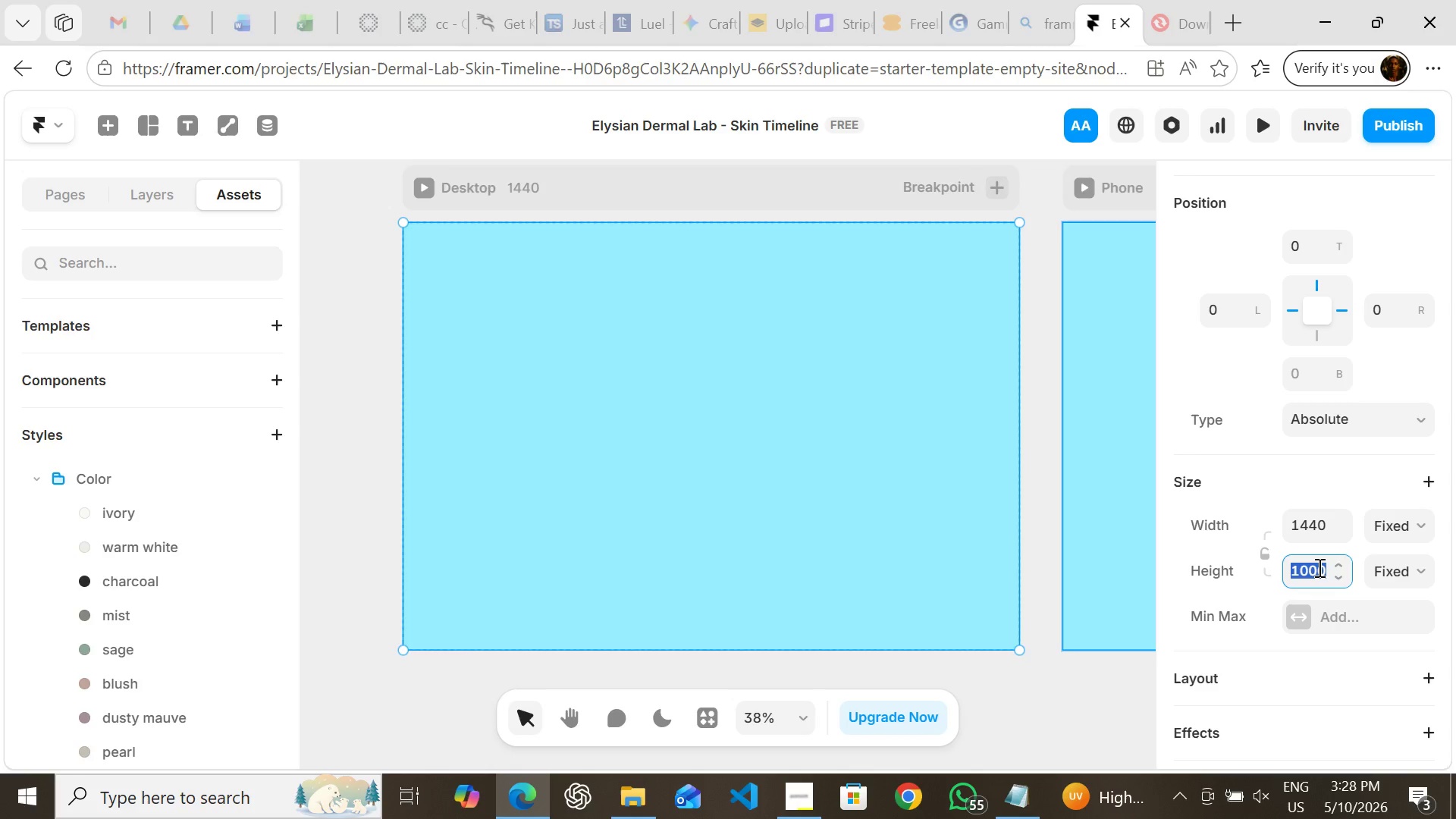 
type(8)
key(Backspace)
type(900)
 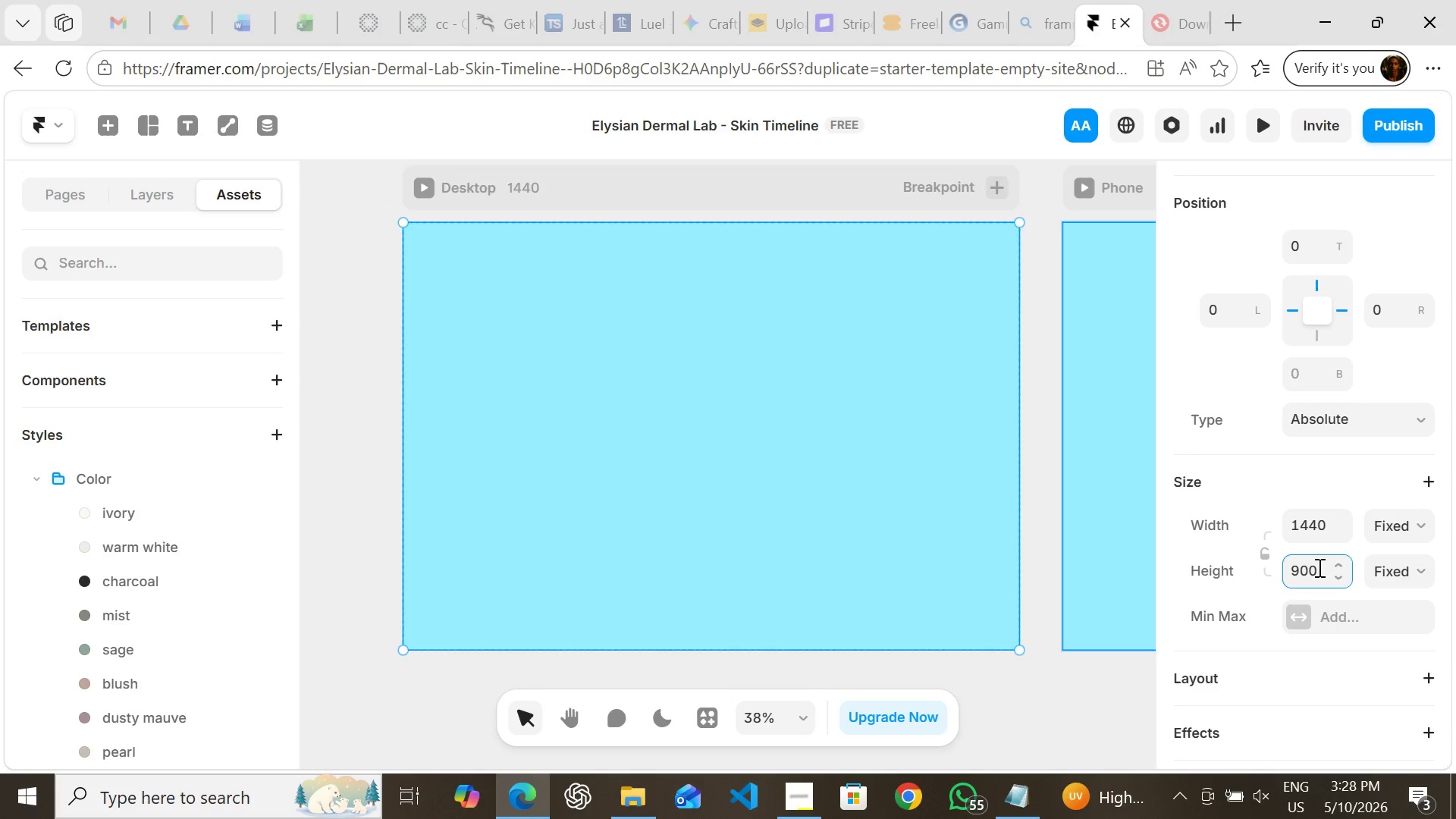 
key(Enter)
 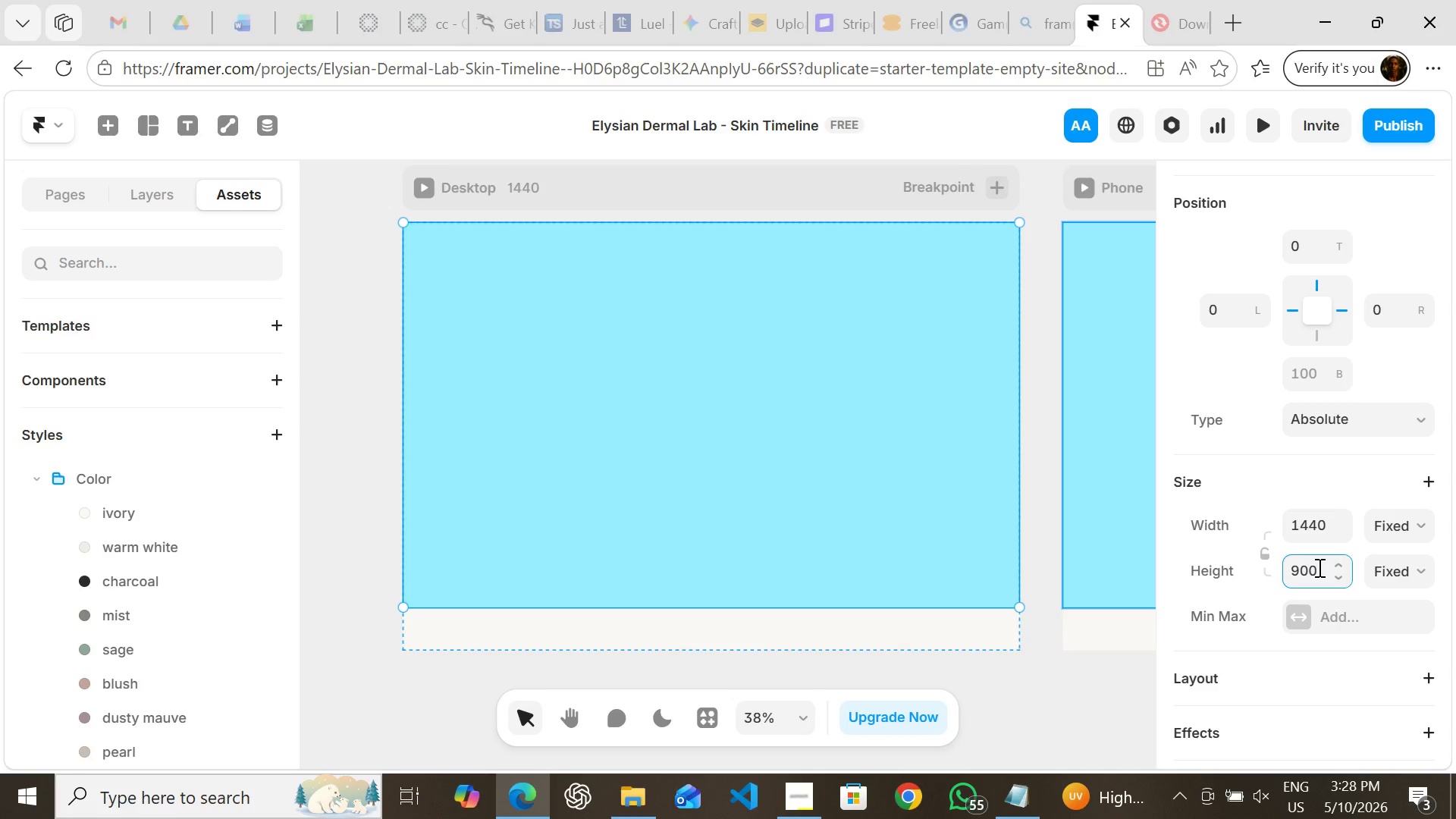 
wait(21.7)
 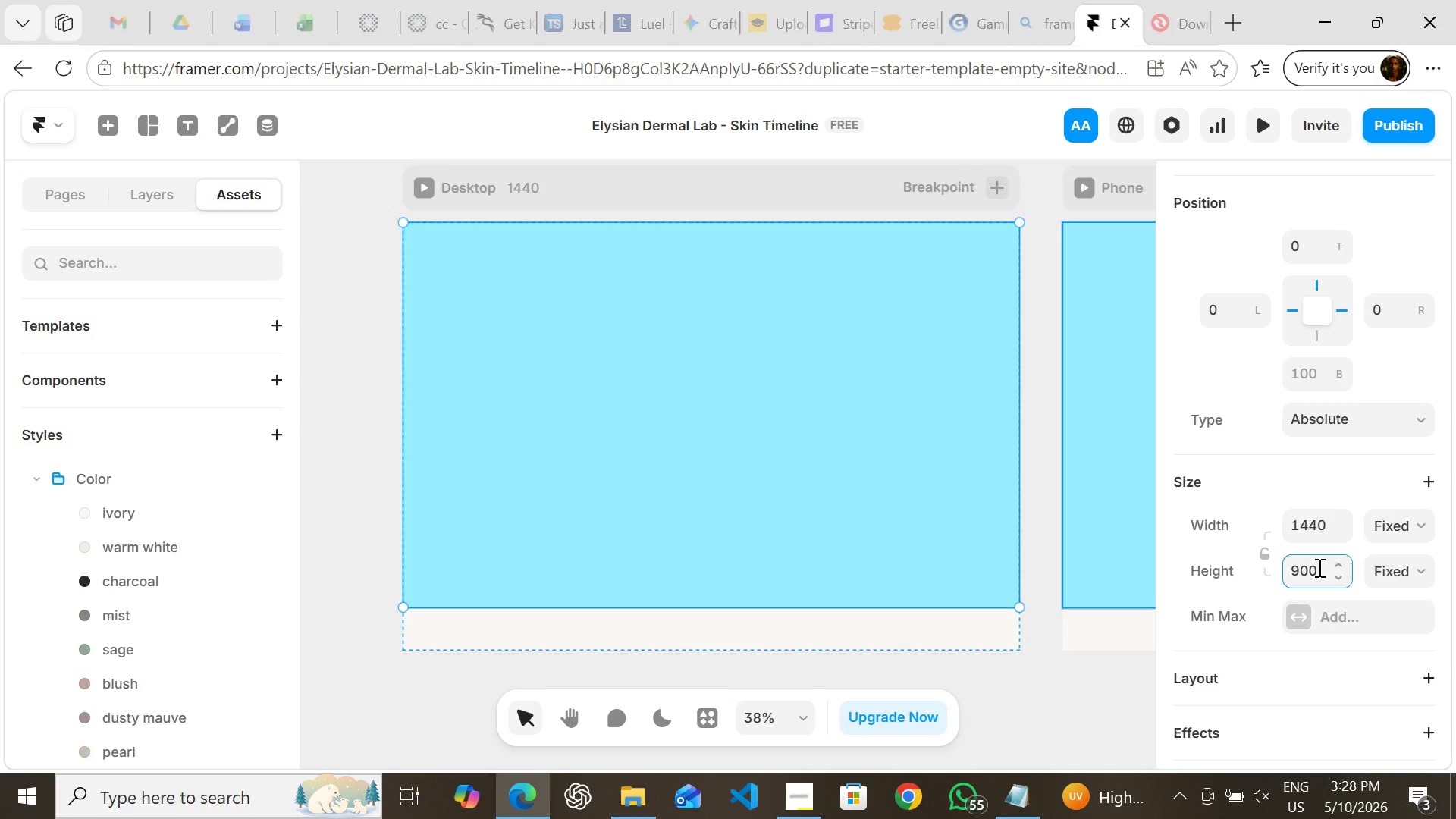 
left_click([156, 199])
 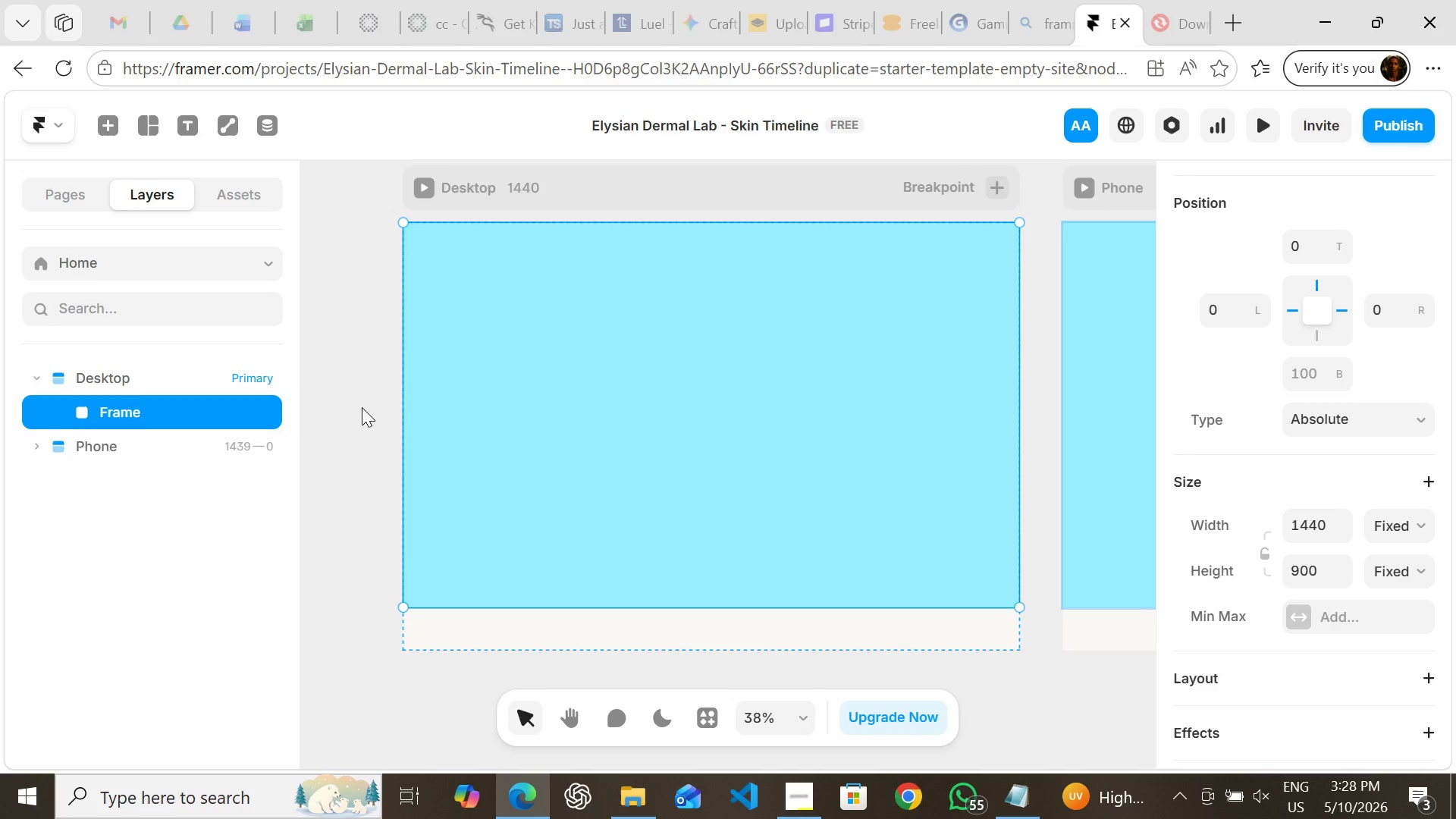 
left_click([362, 407])
 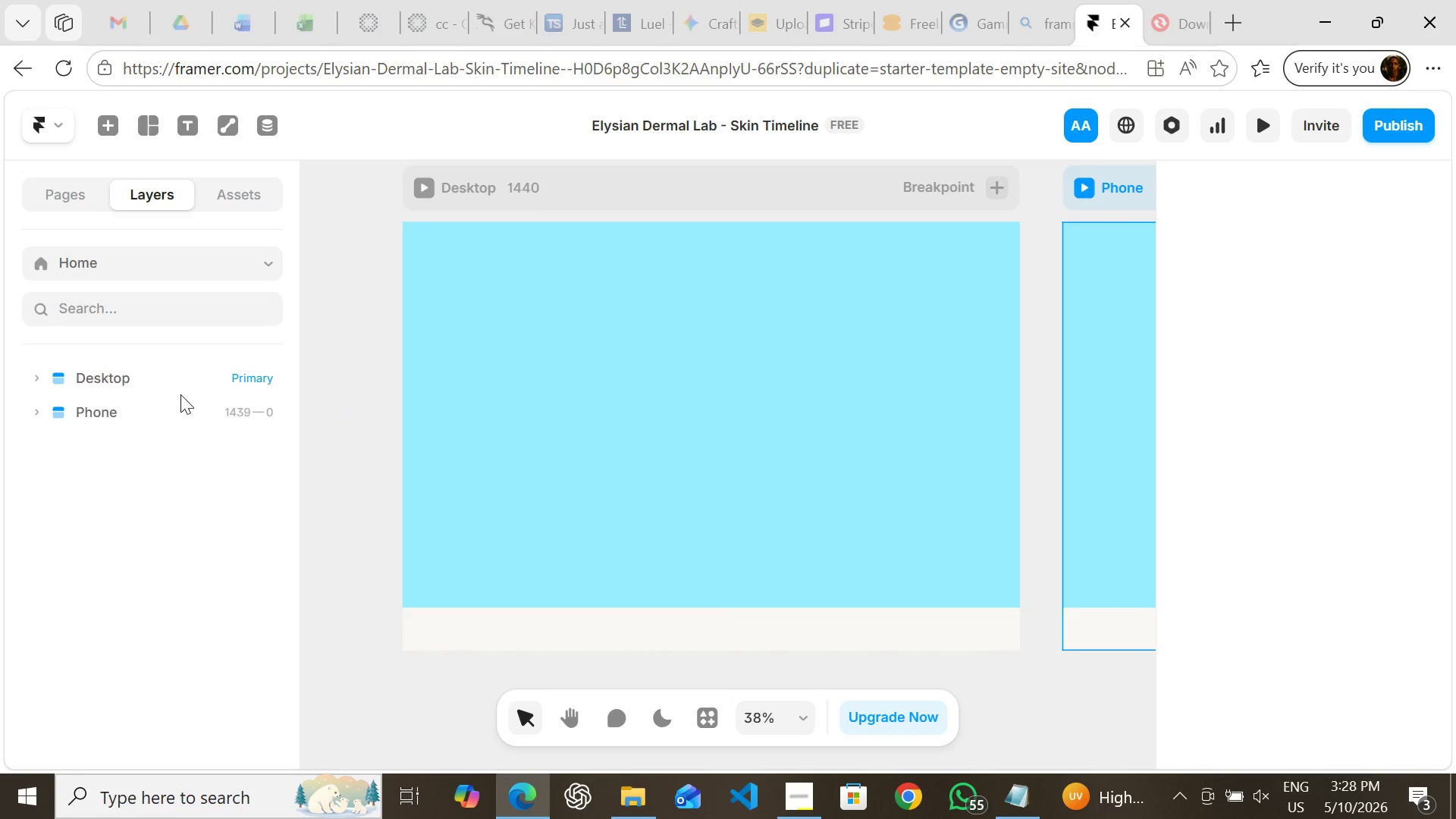 
left_click([164, 381])
 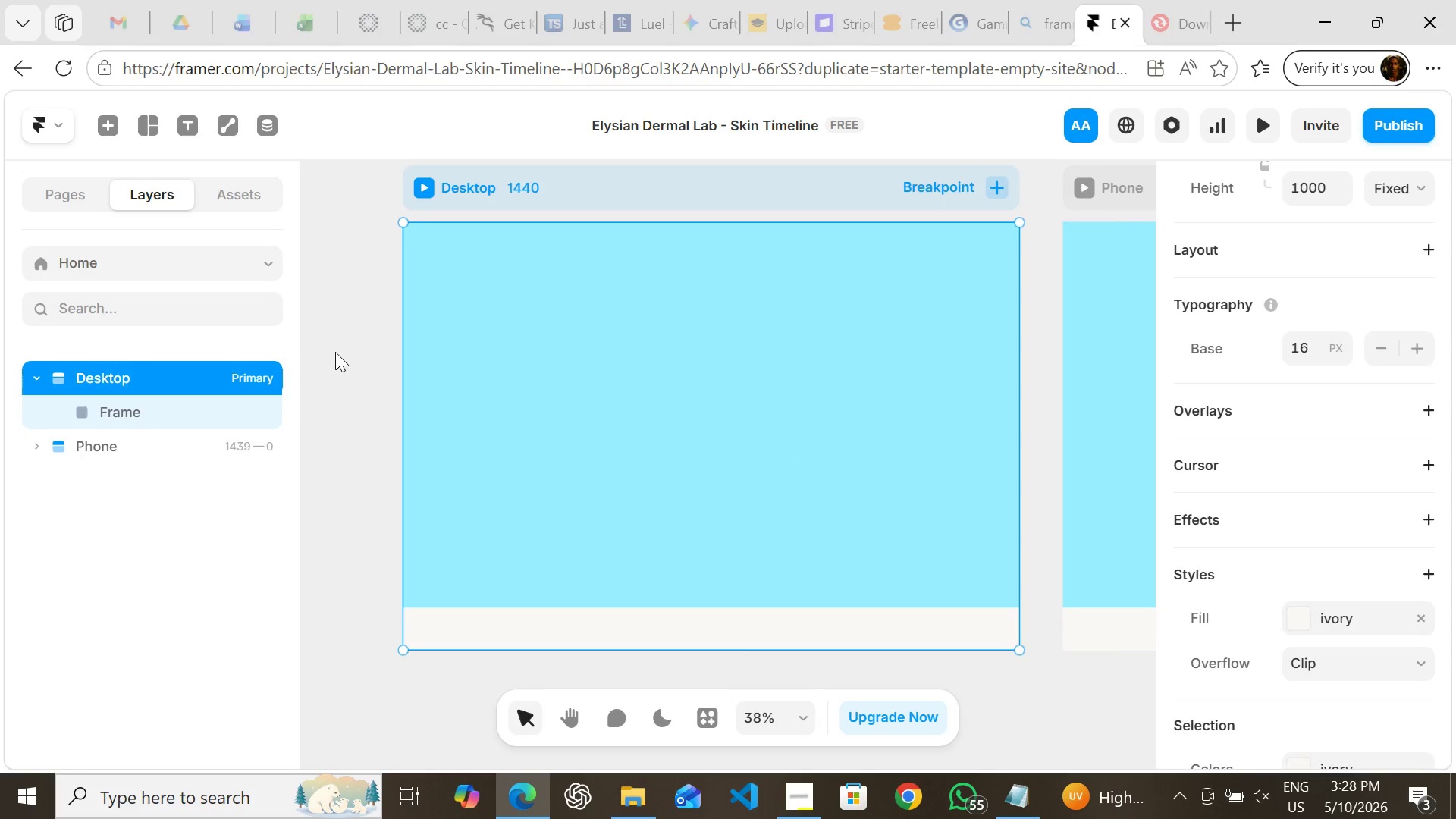 
left_click([335, 352])
 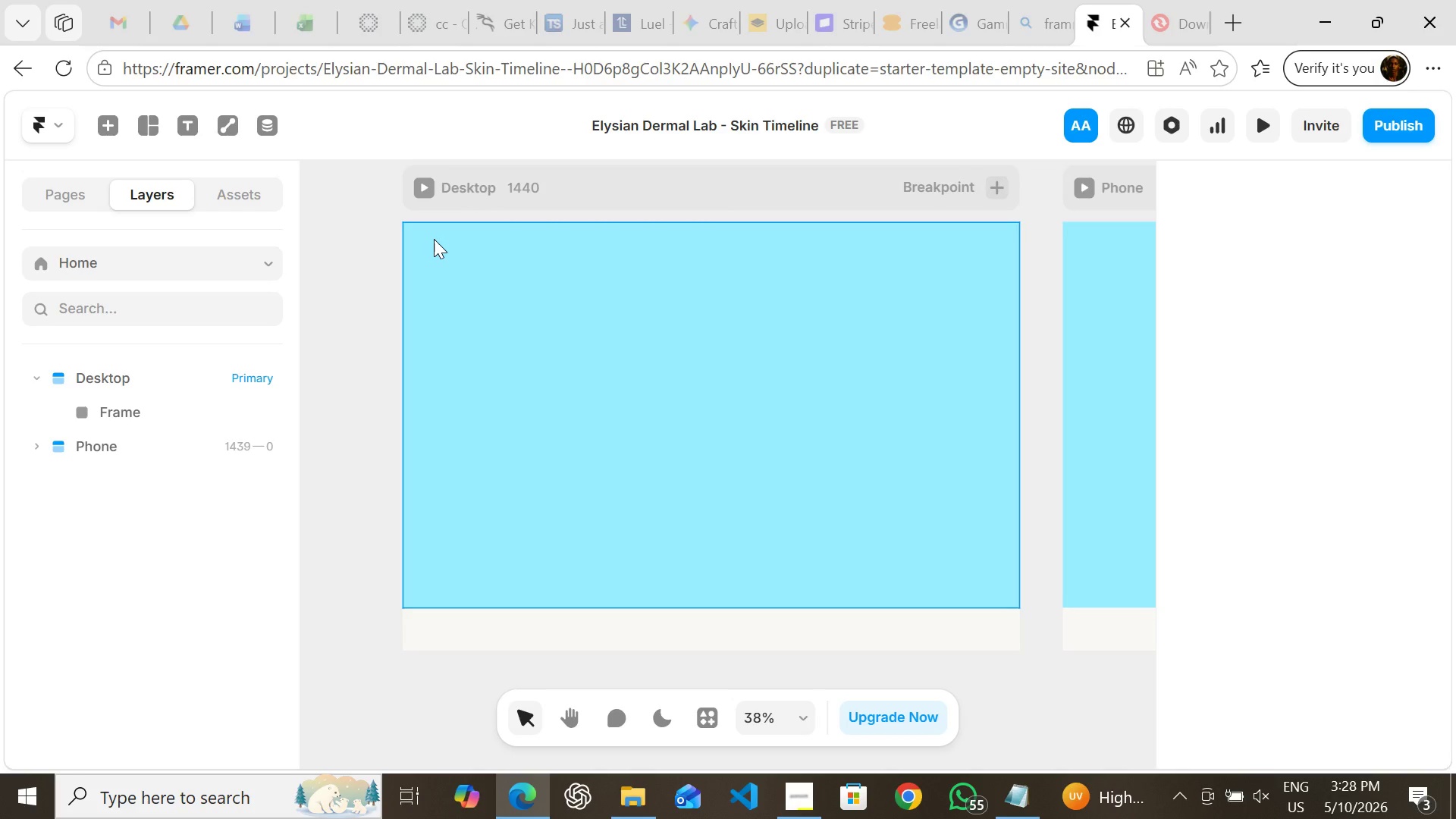 
key(F)
 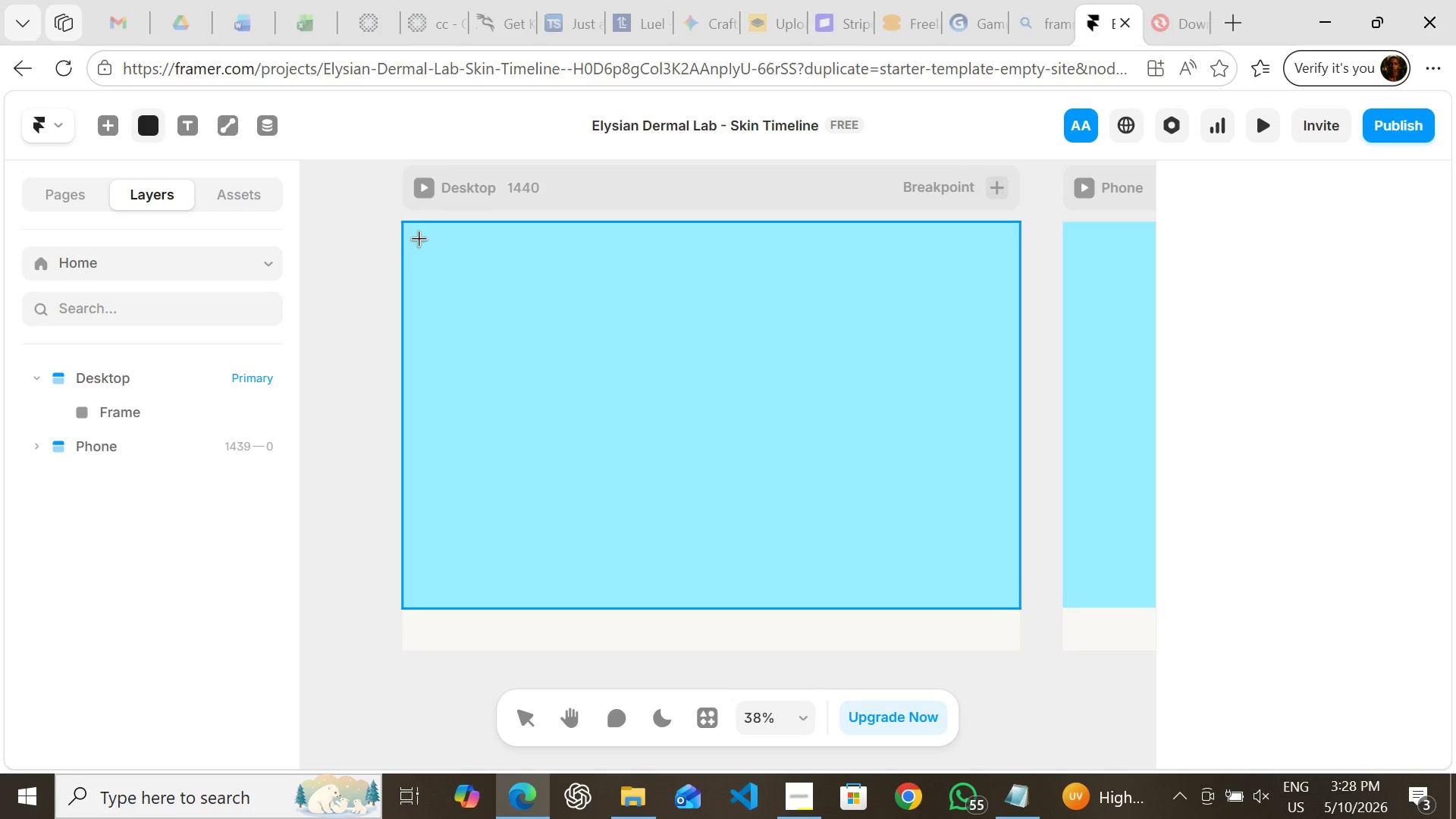 
left_click_drag(start_coordinate=[419, 238], to_coordinate=[972, 551])
 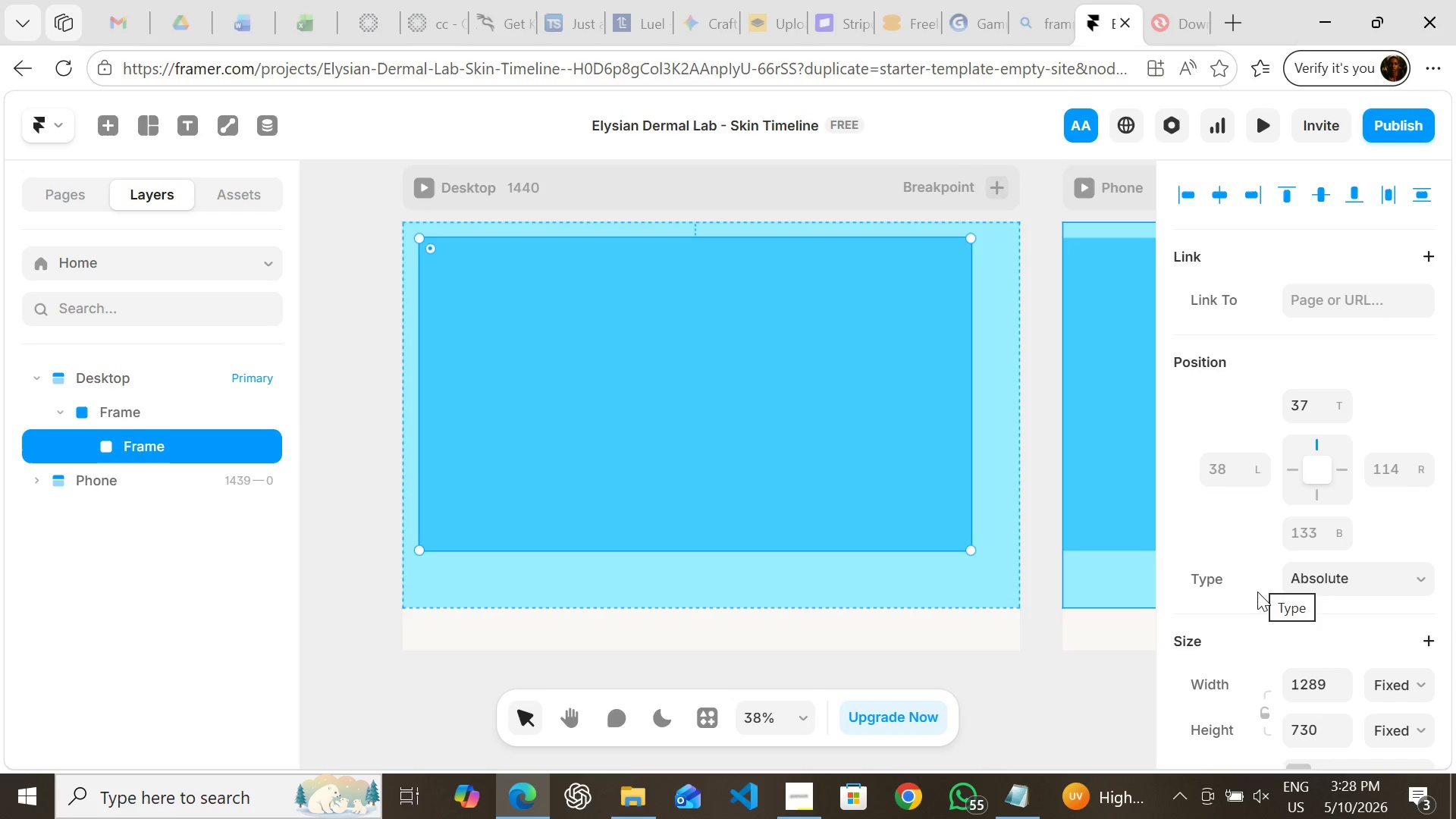 
mouse_move([1266, 618])
 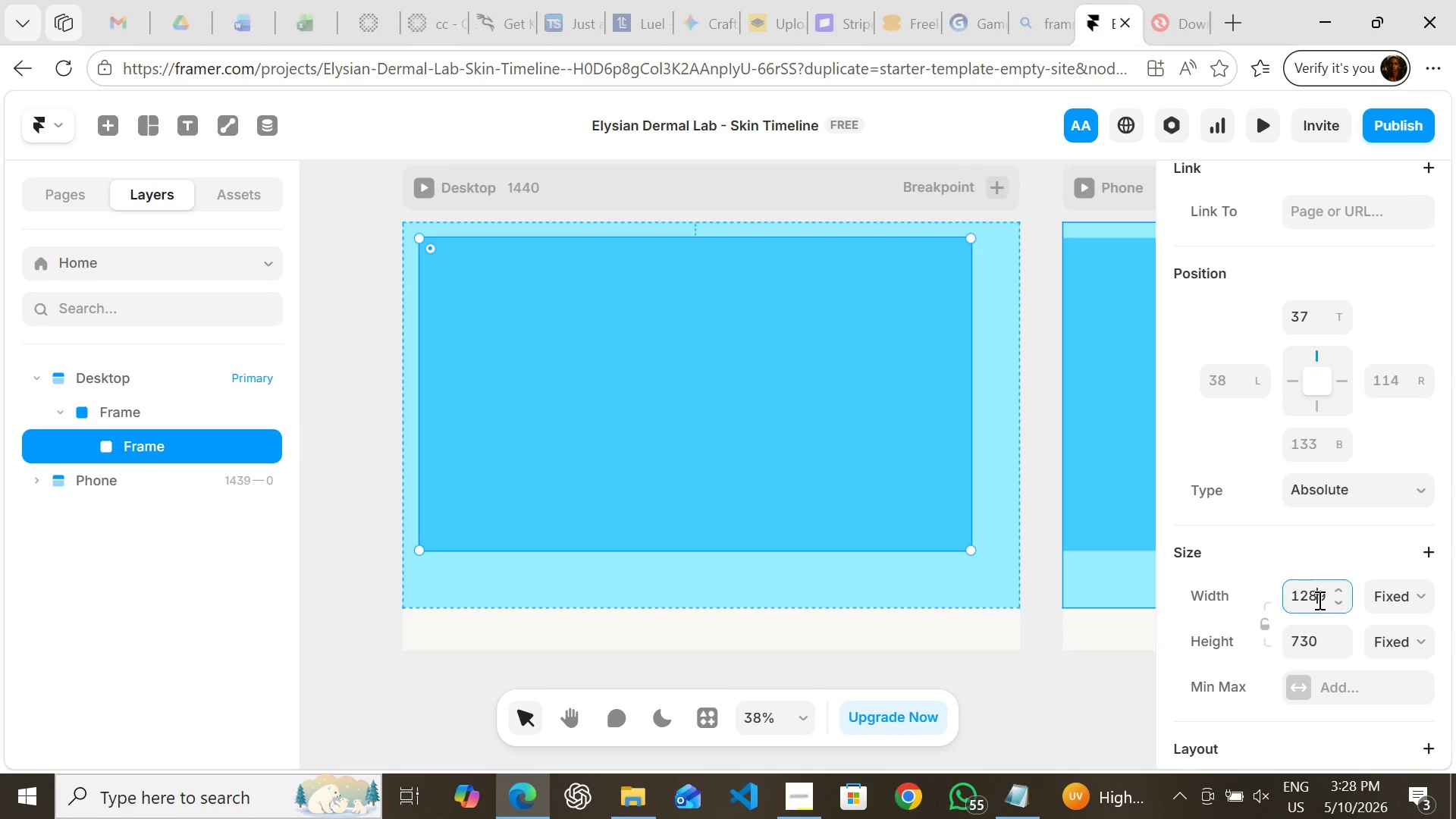 
left_click([1318, 600])
 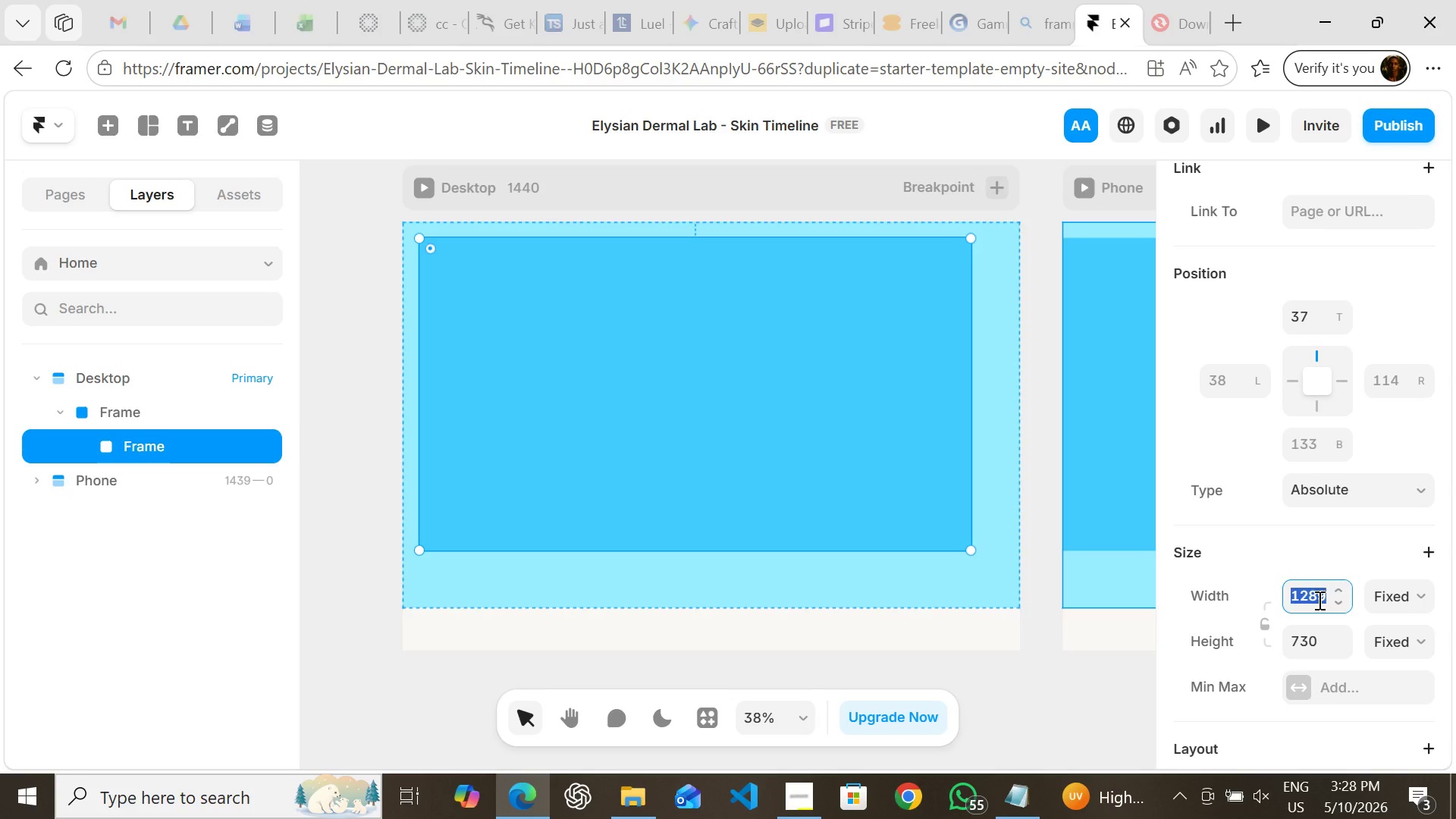 
type(1200)
 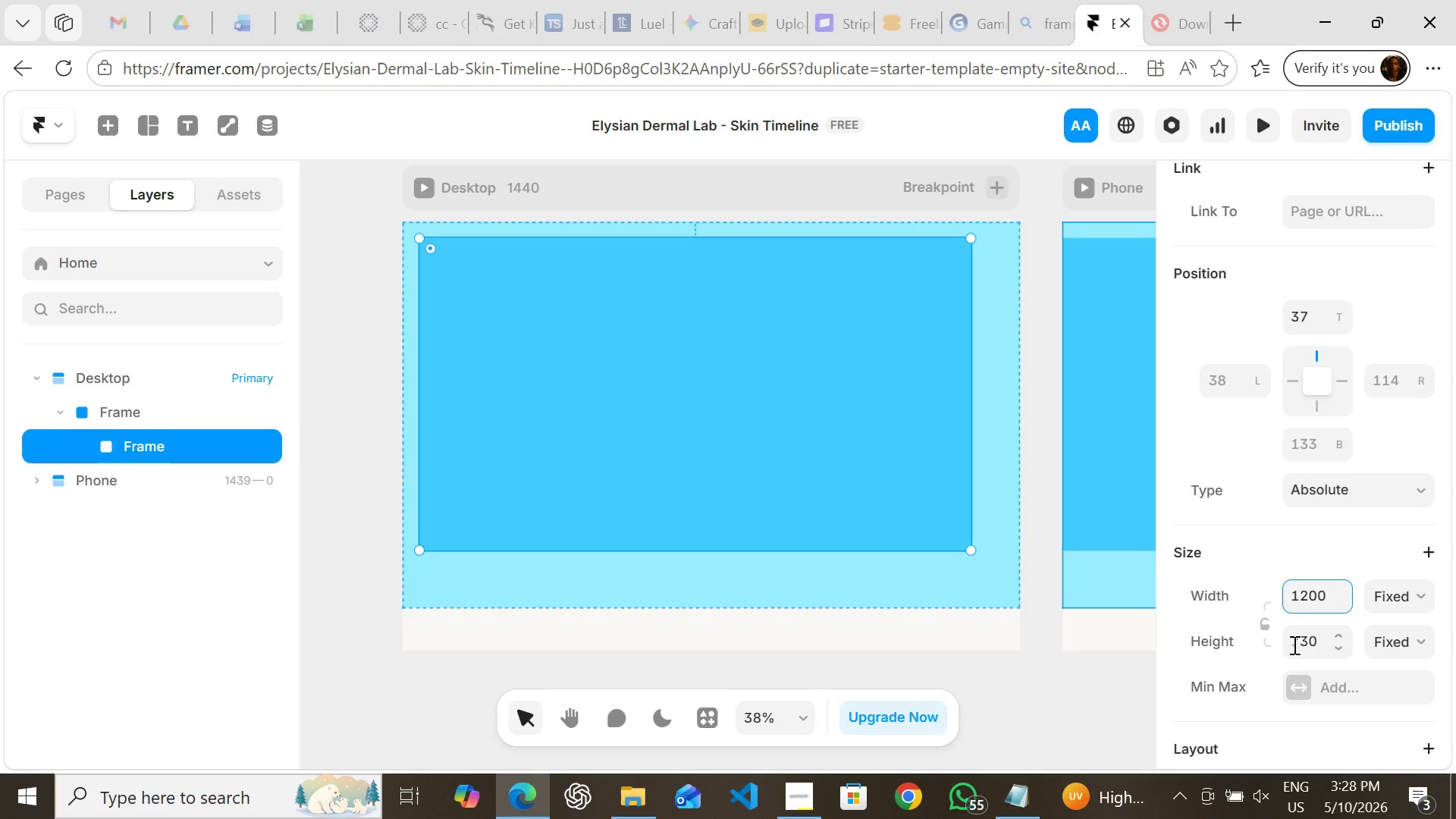 
left_click([1293, 645])
 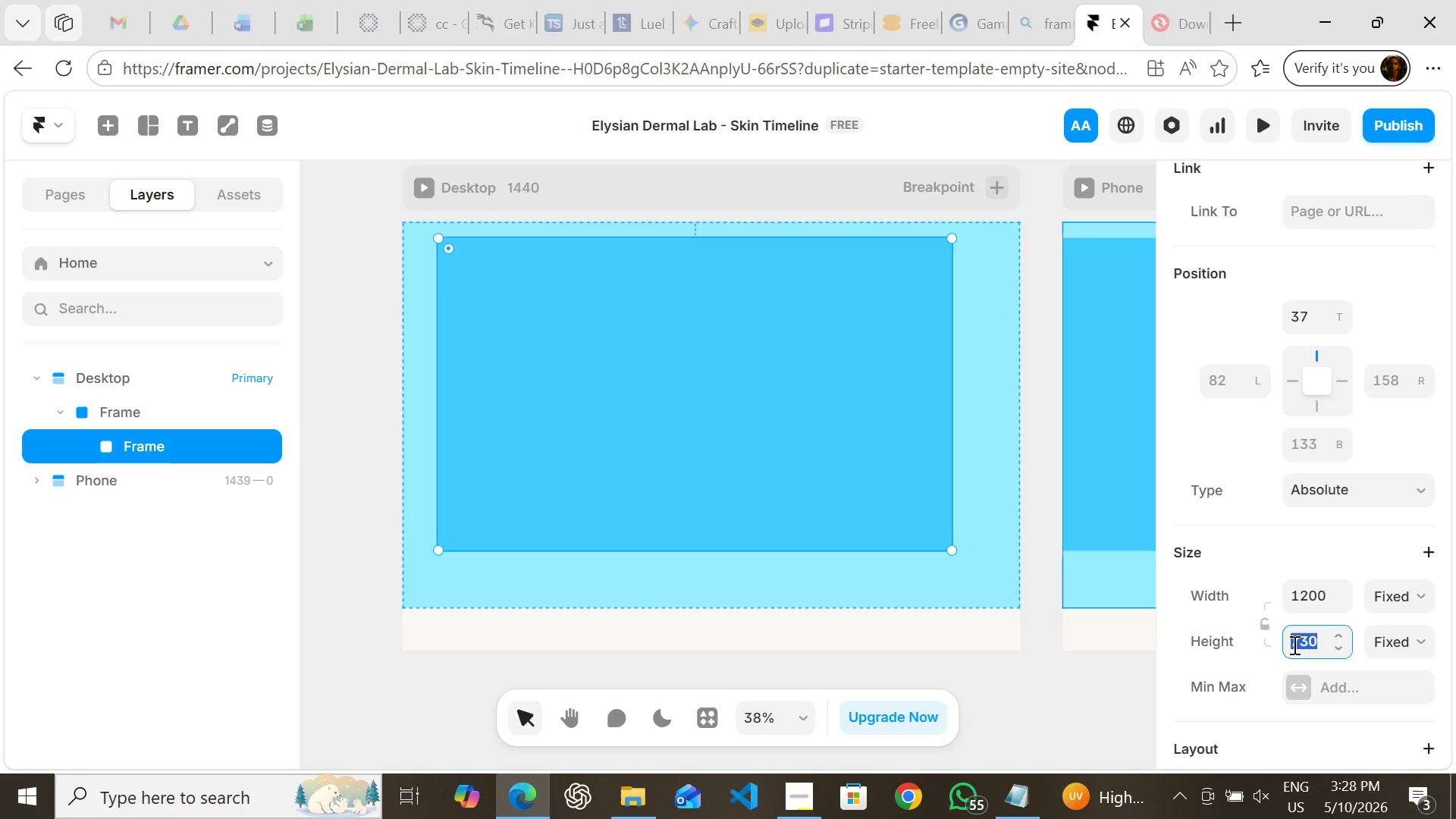 
type(700)
 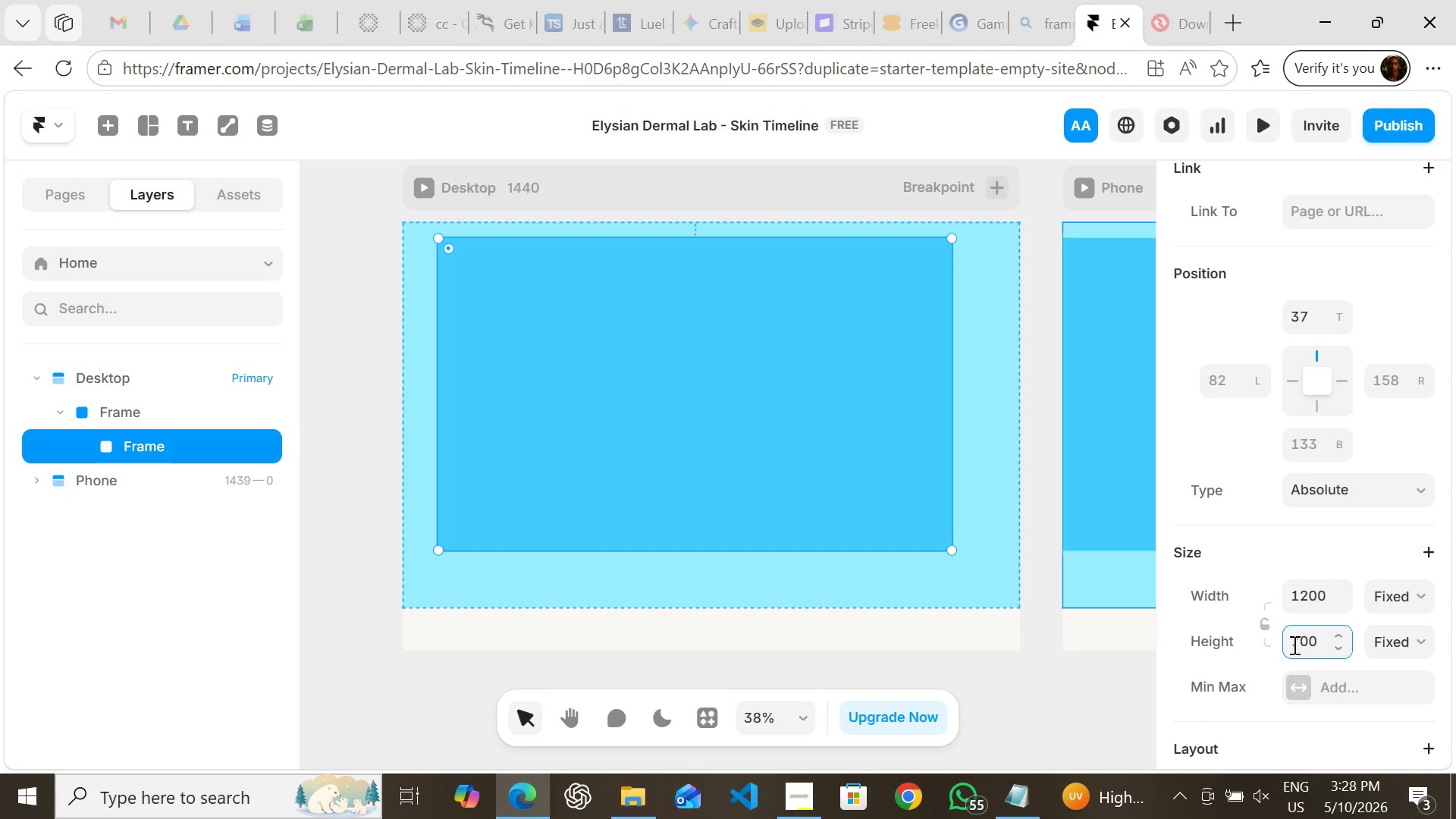 
key(Enter)
 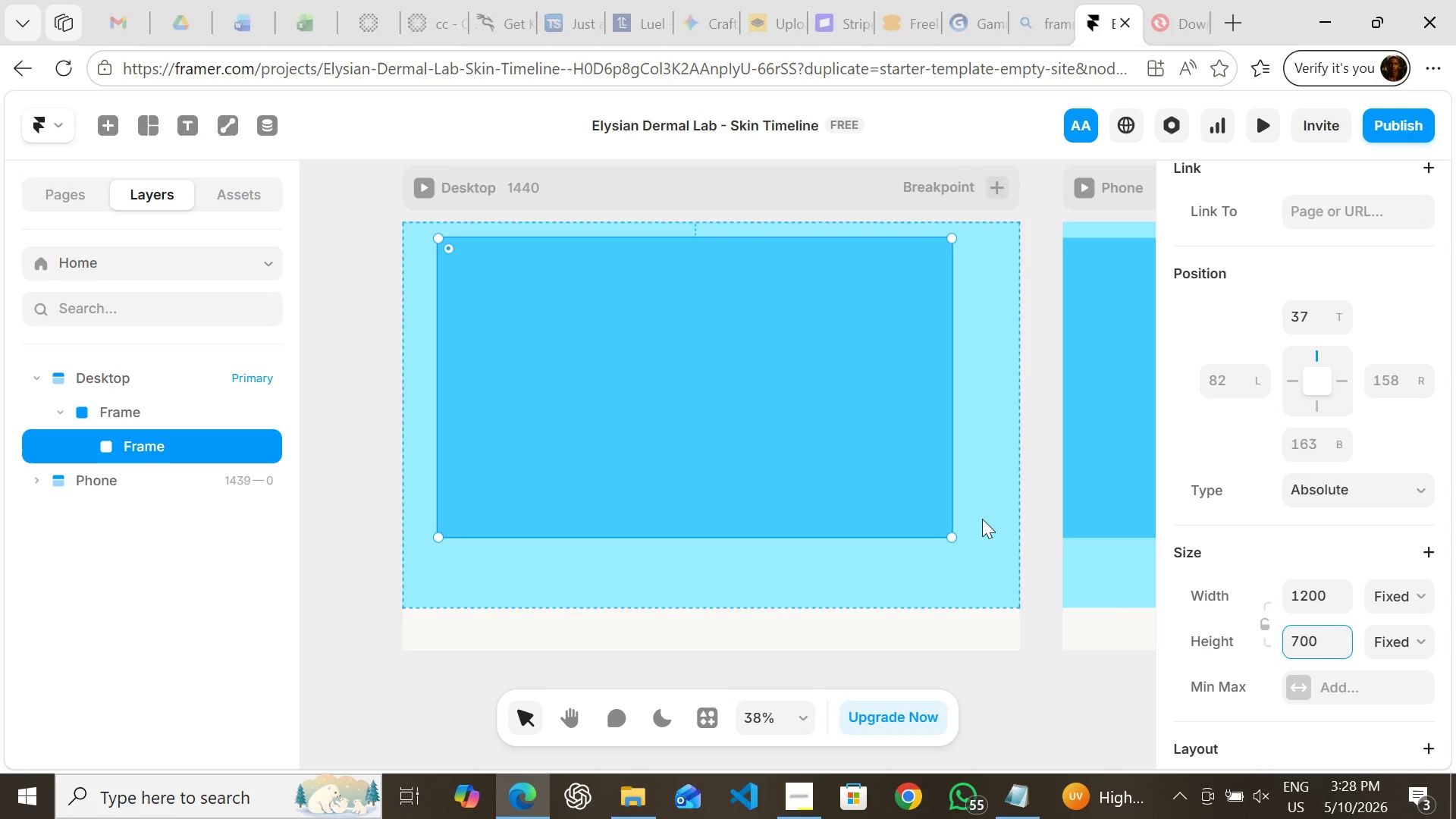 
left_click_drag(start_coordinate=[731, 394], to_coordinate=[749, 425])
 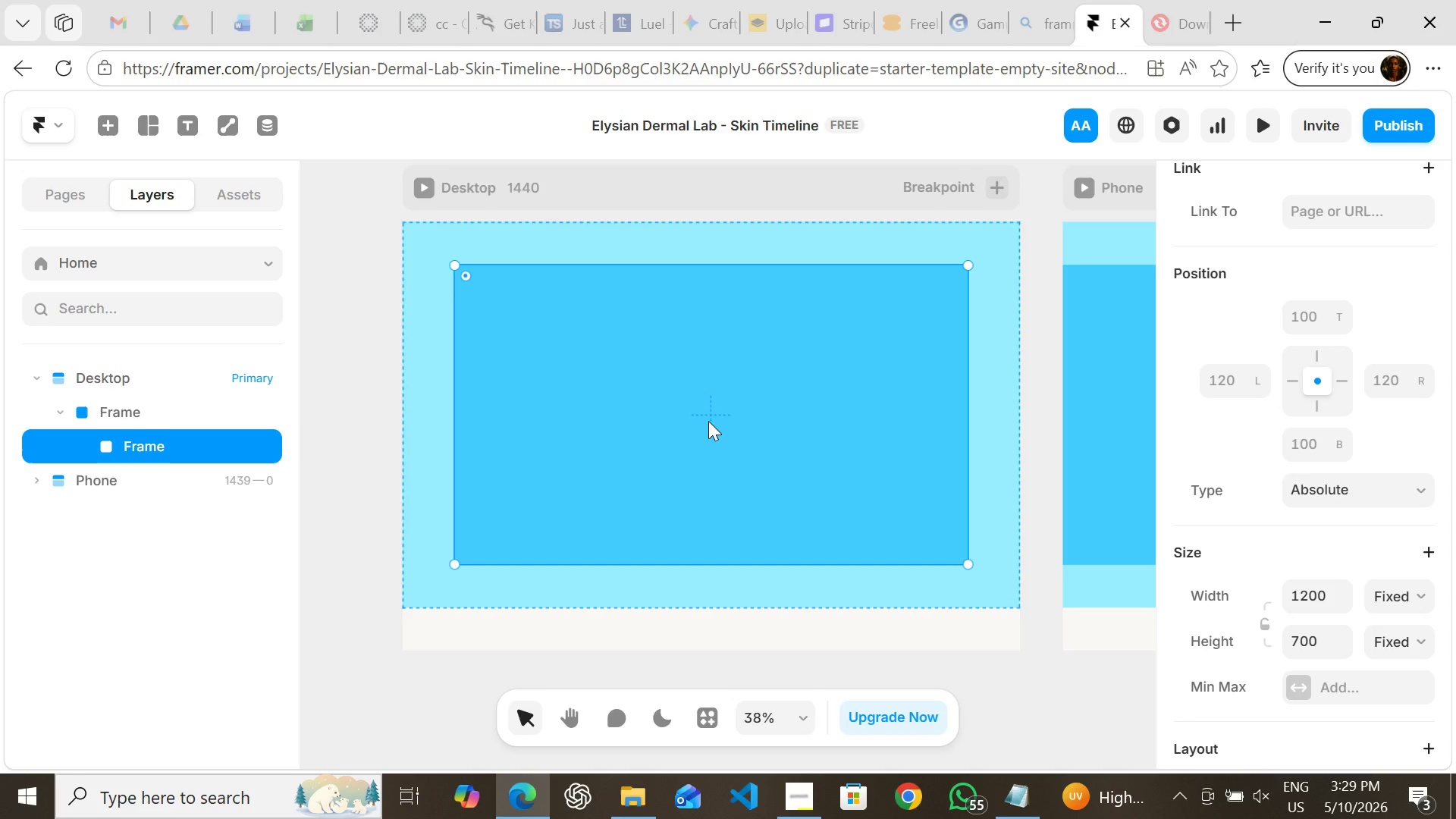 
wait(15.75)
 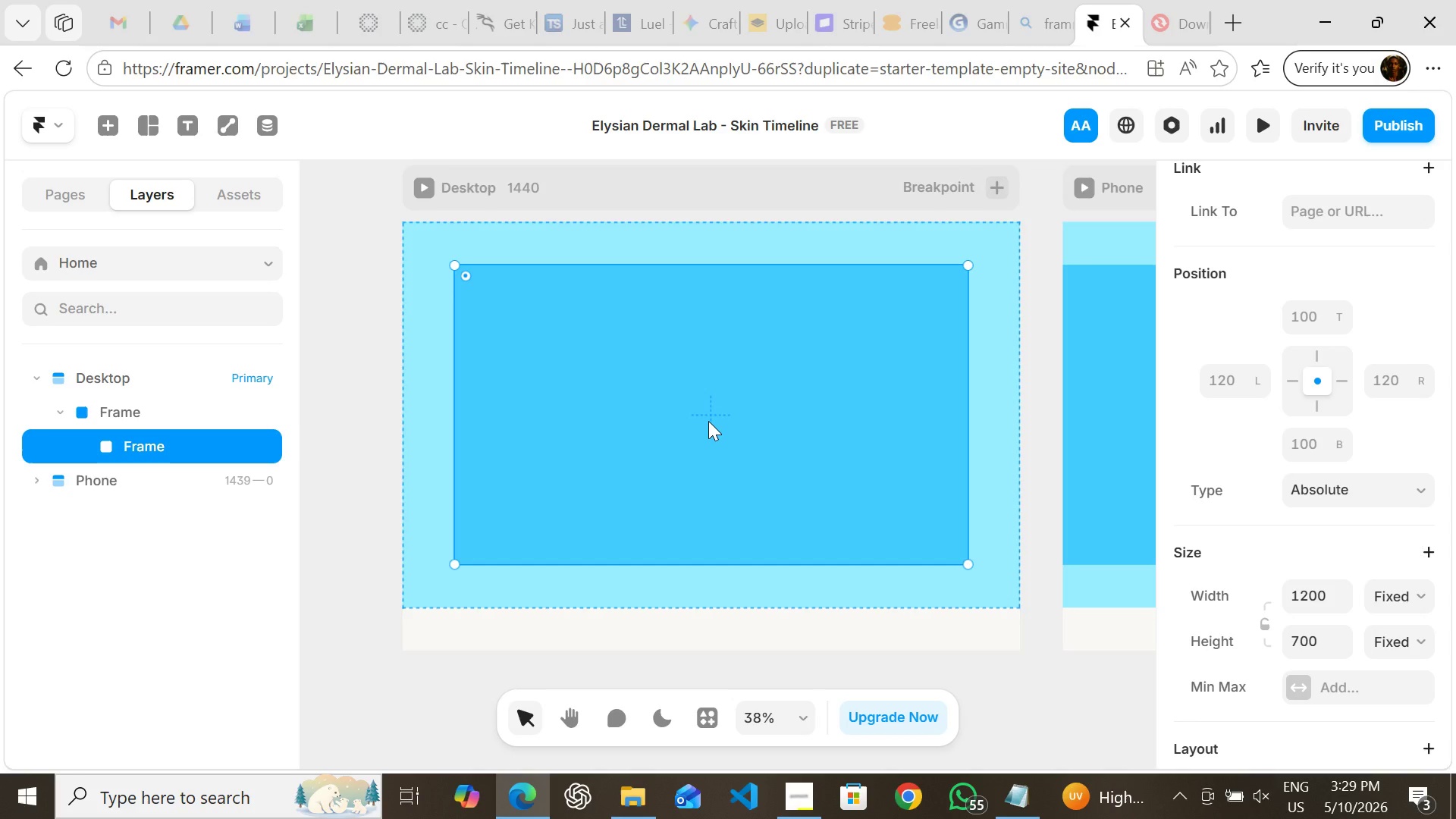 
left_click([427, 529])
 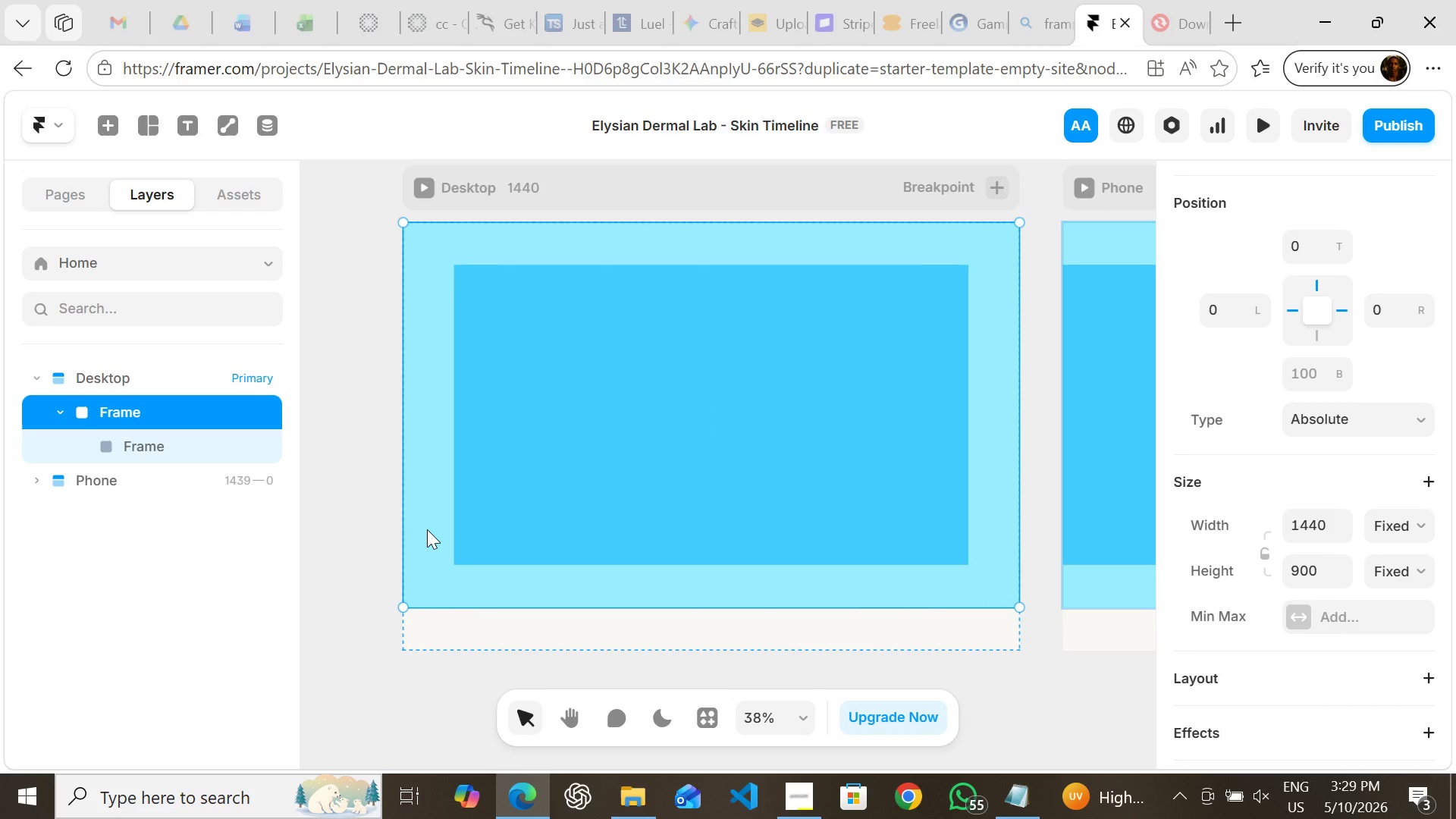 
wait(5.06)
 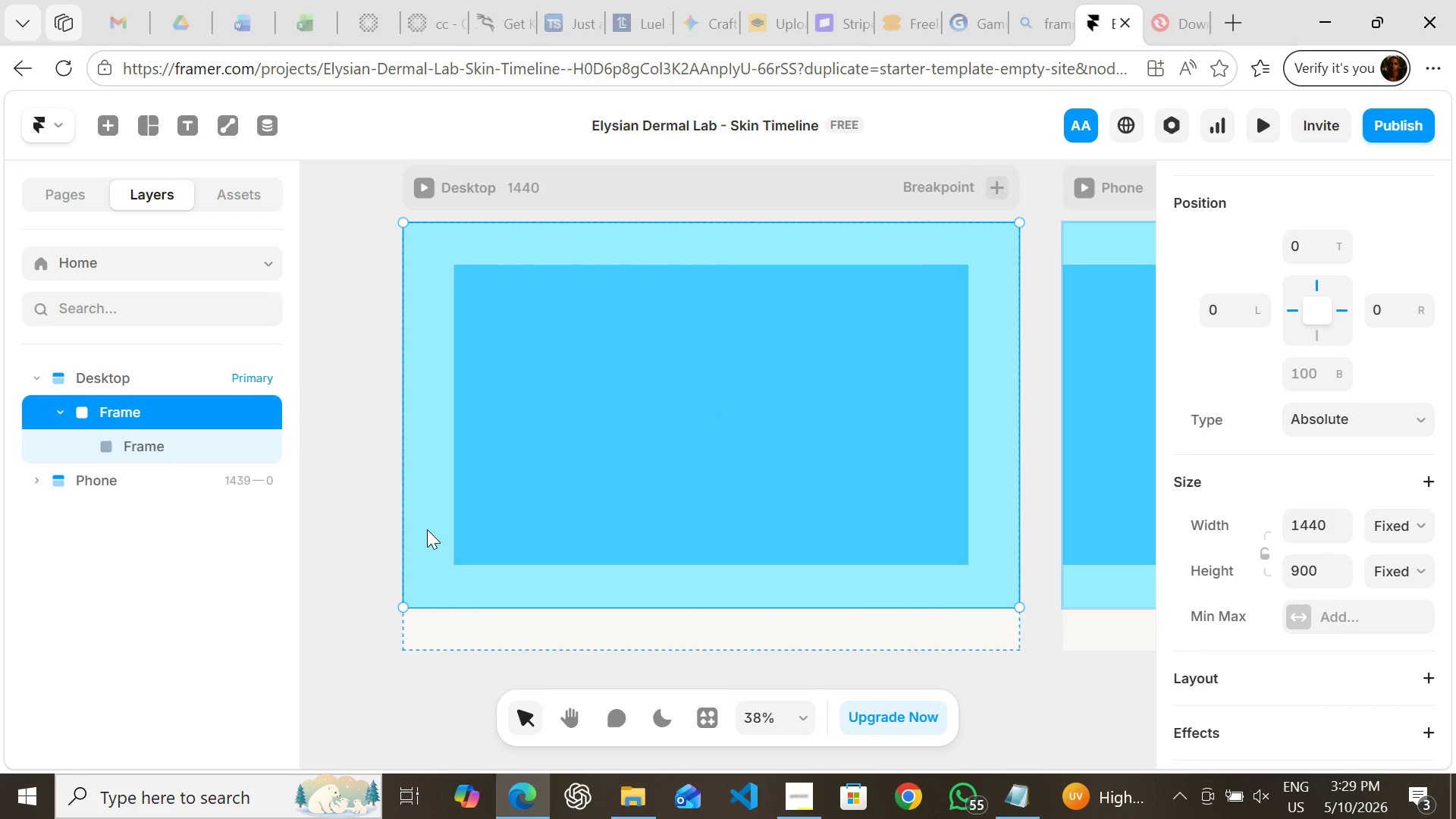 
left_click([427, 529])
 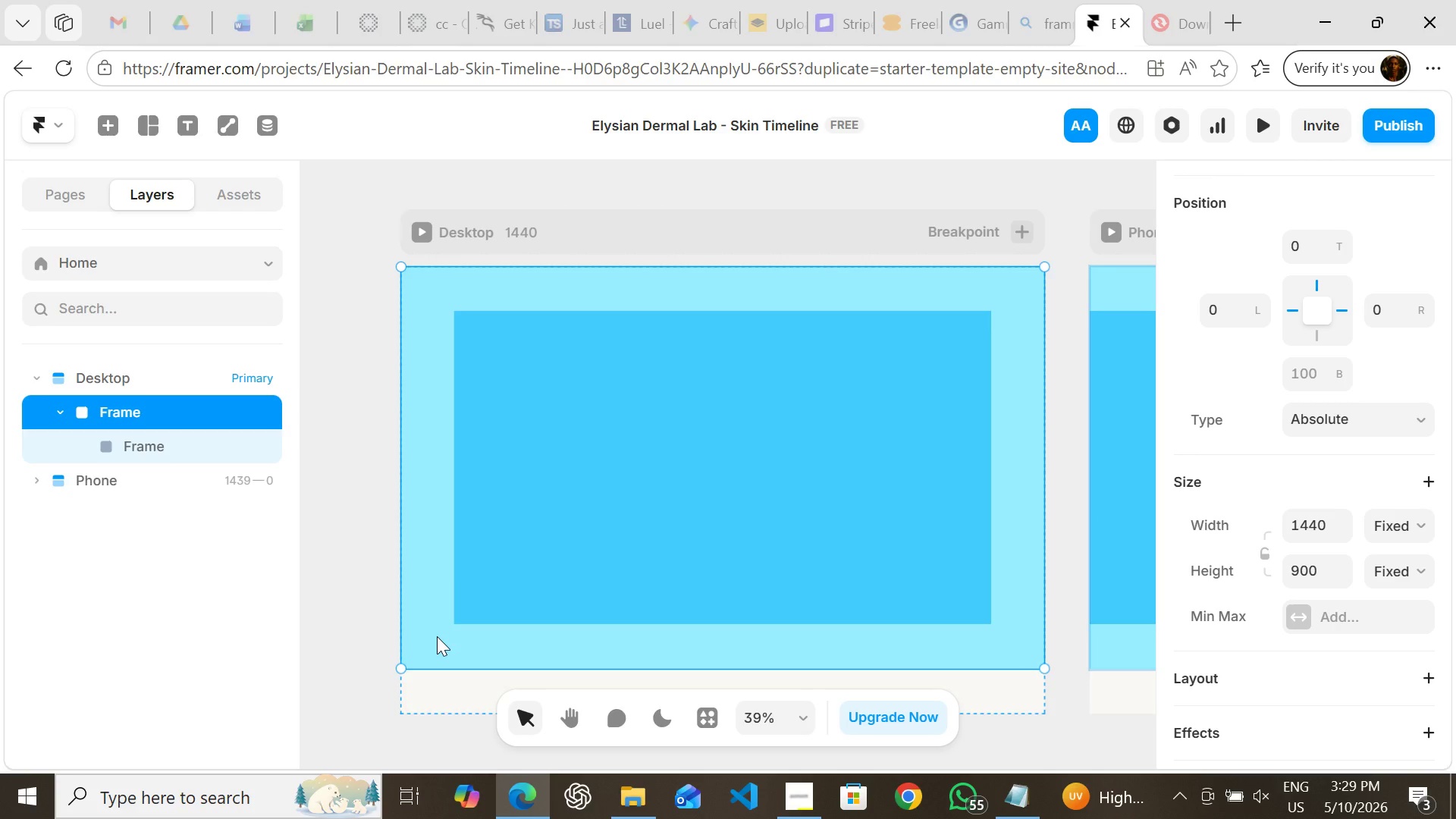 
wait(7.5)
 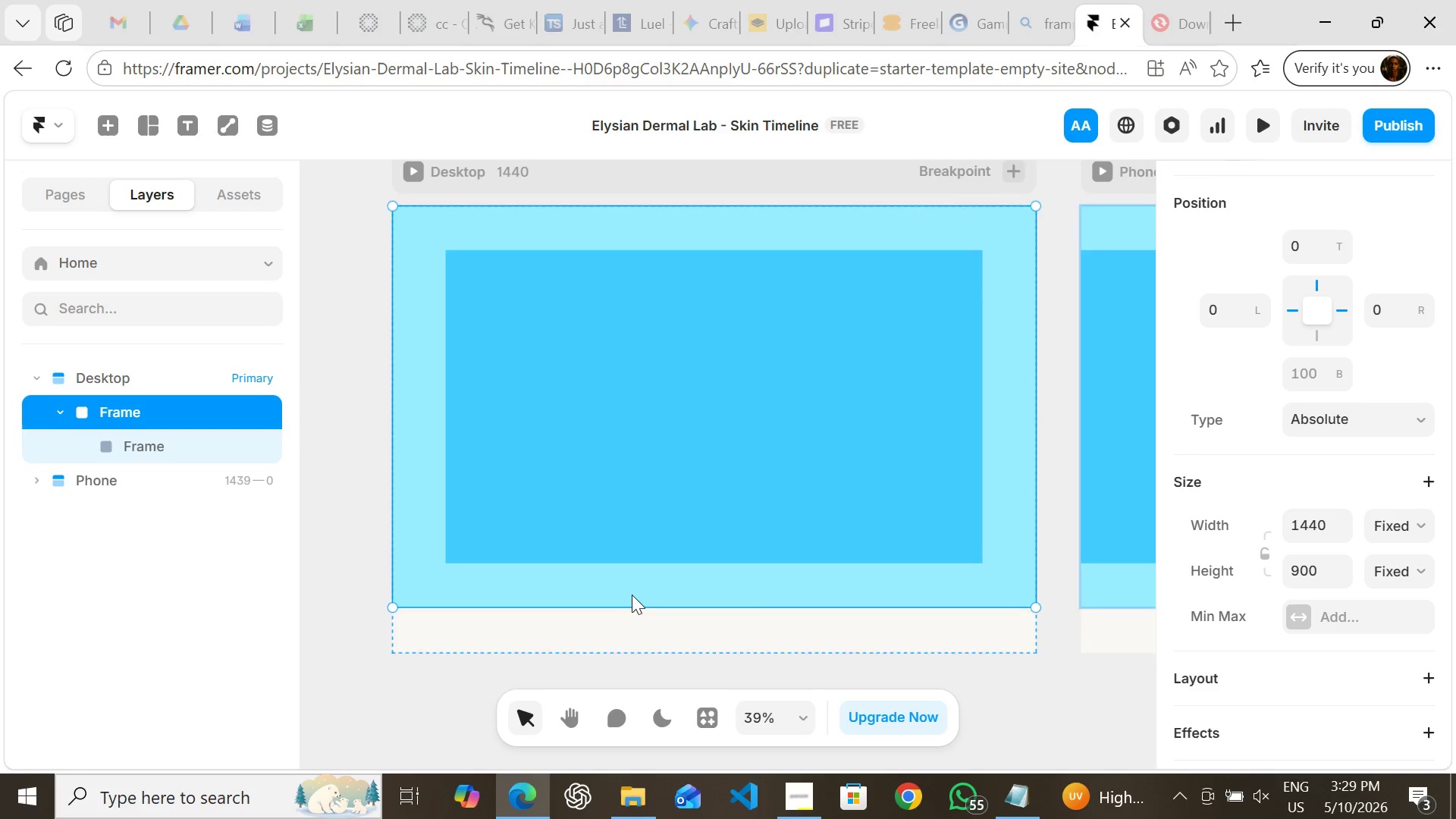 
left_click([437, 636])
 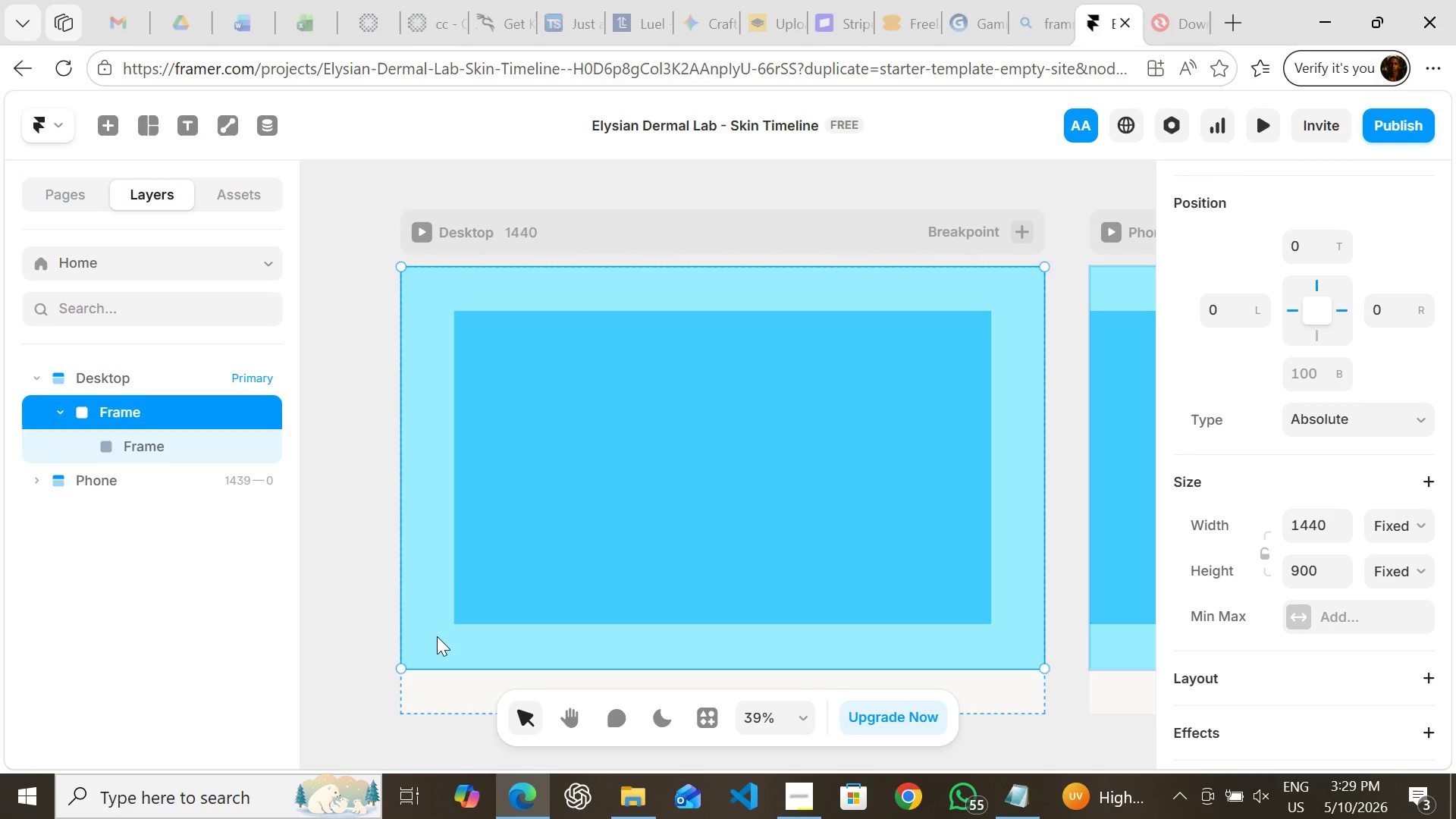 
wait(16.86)
 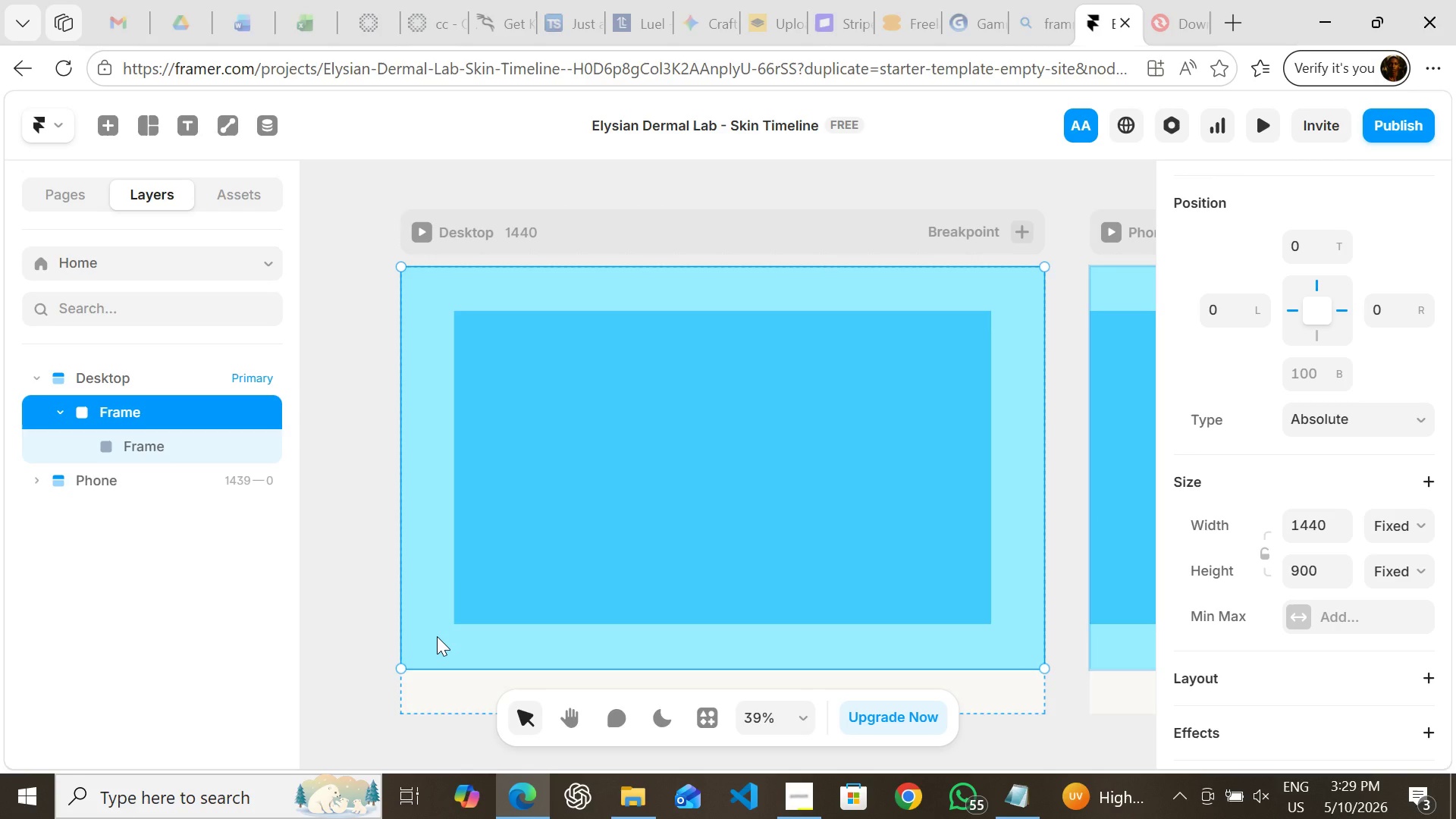 
left_click([439, 691])
 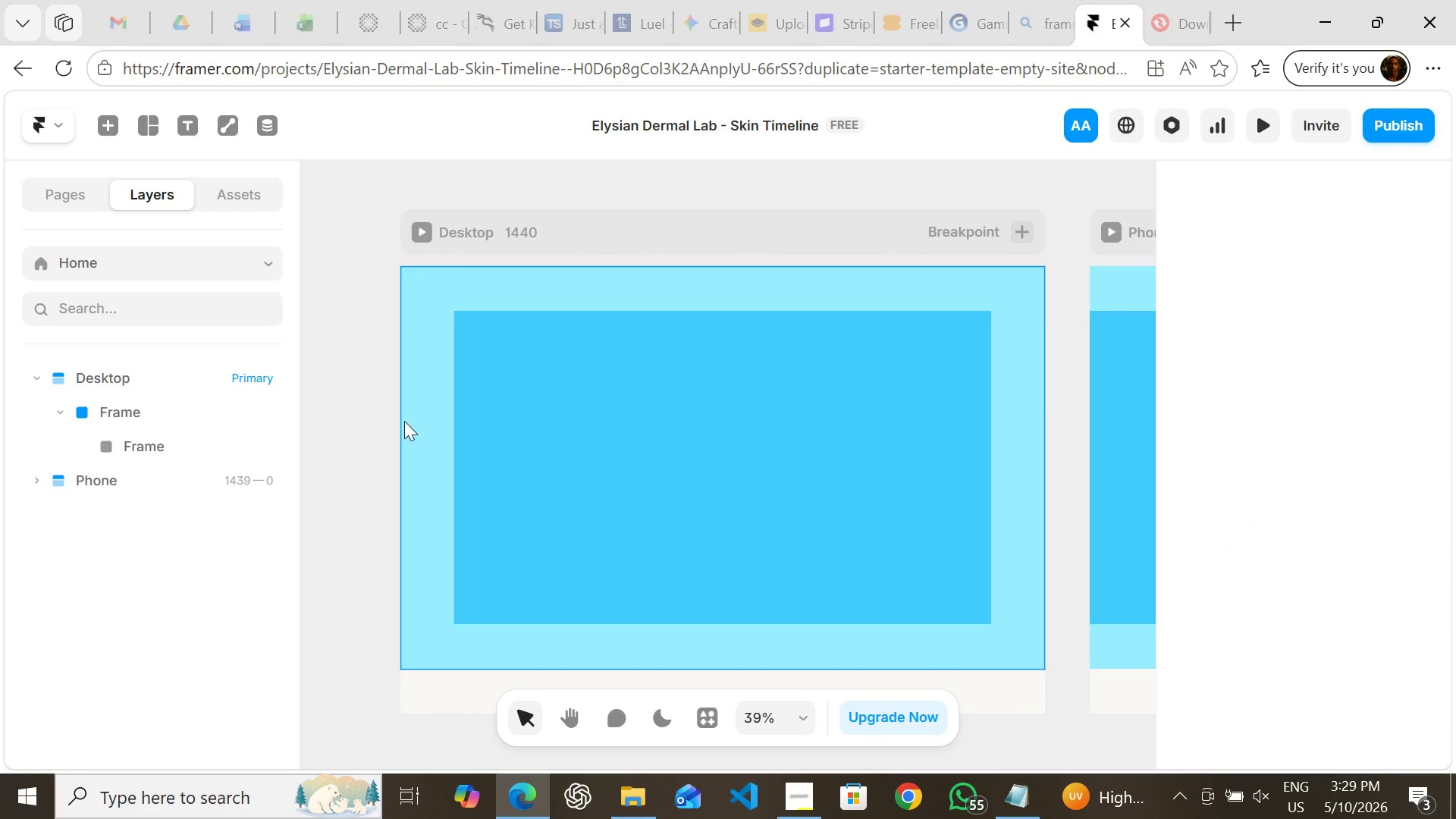 
left_click([419, 425])
 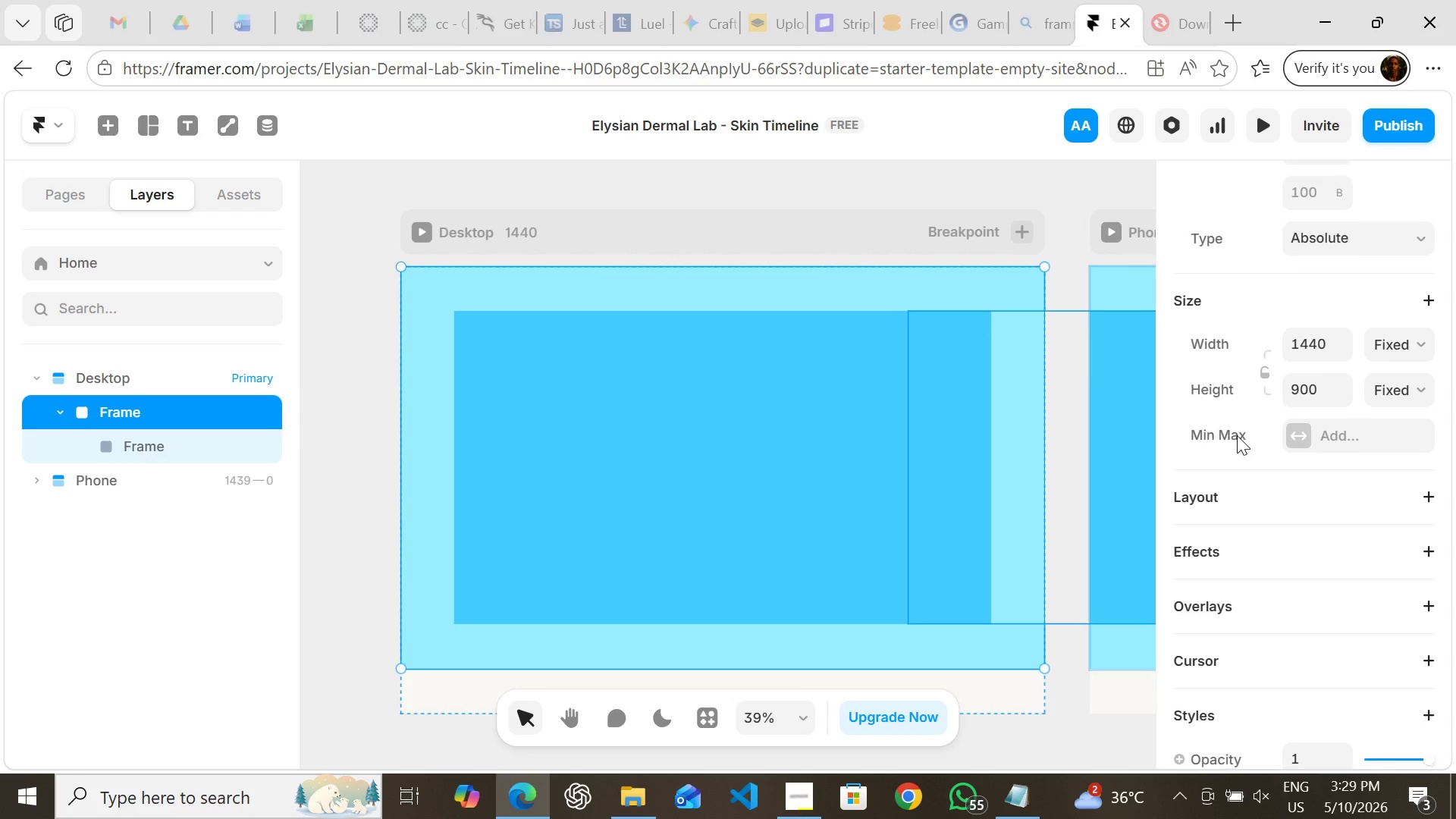 
left_click([1287, 431])
 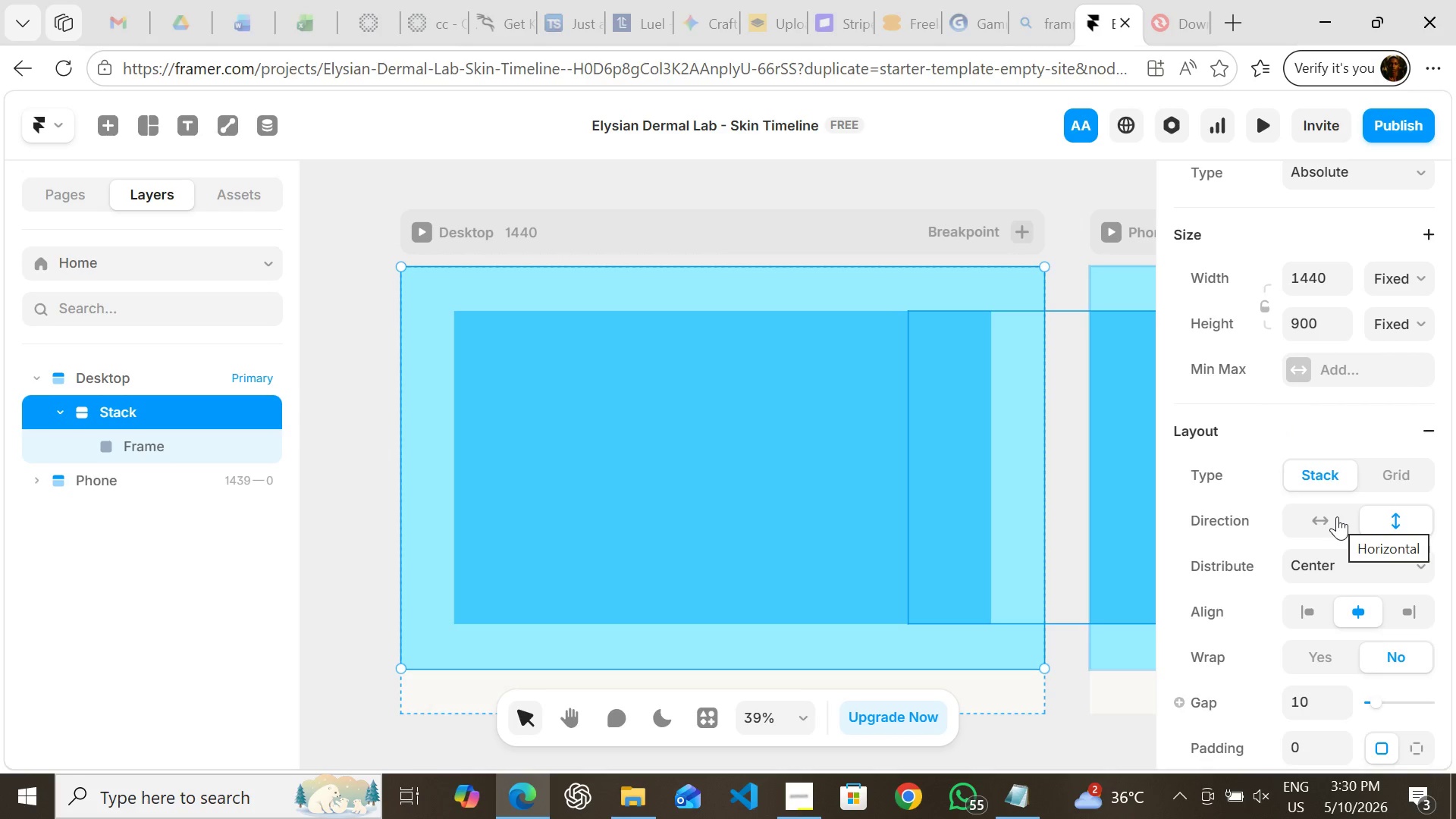 
wait(7.08)
 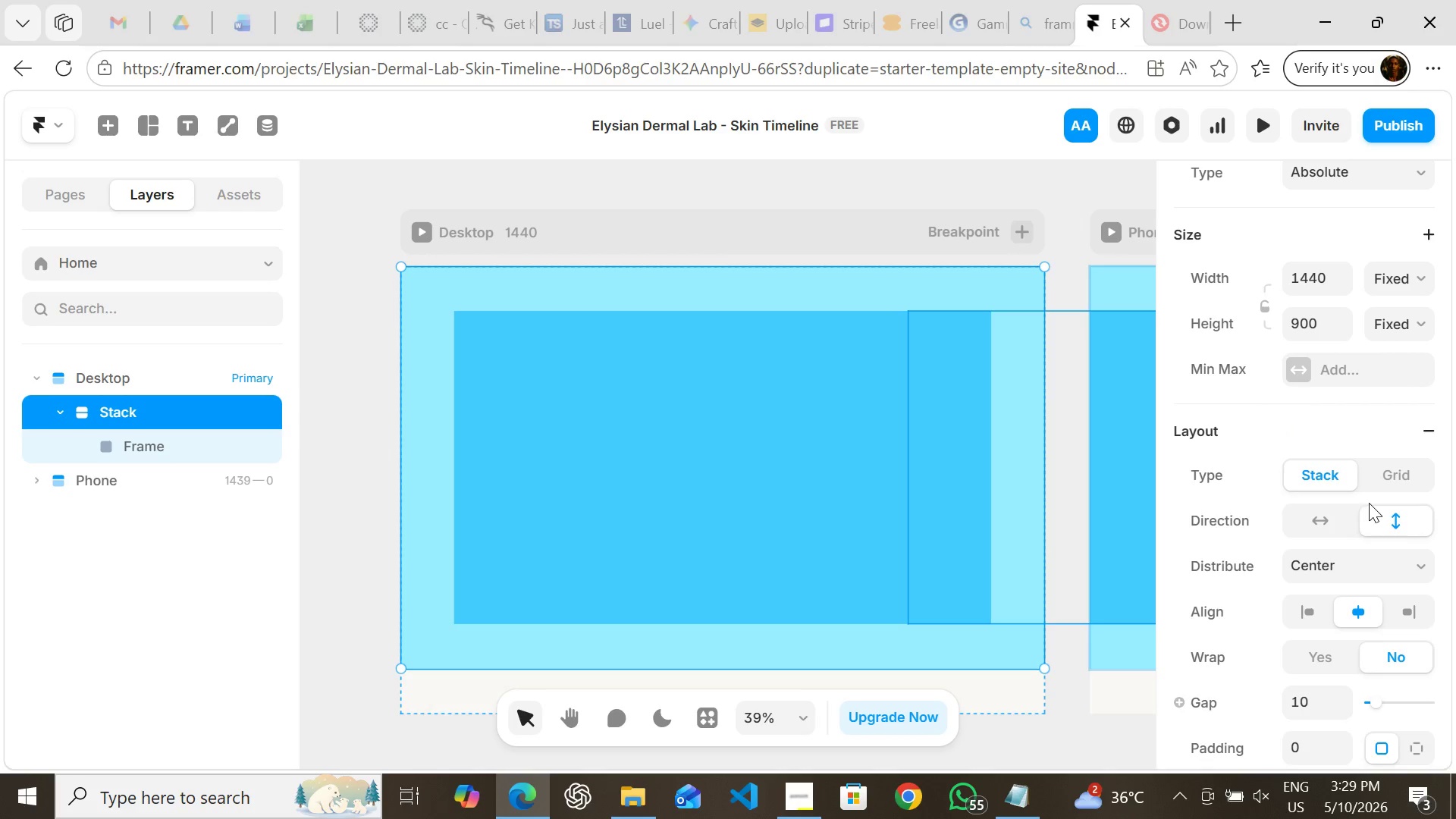 
left_click([1337, 516])
 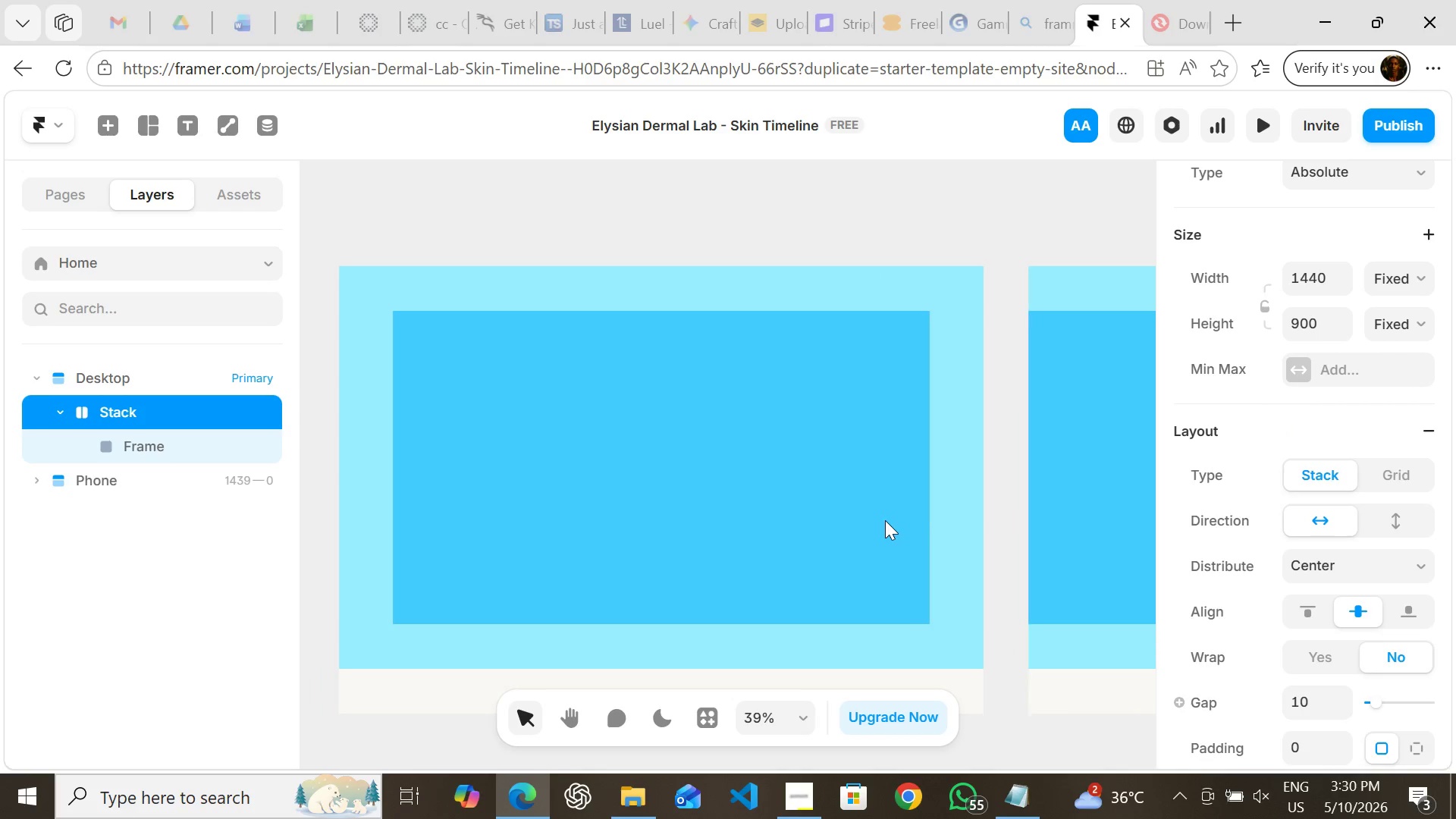 
mouse_move([1304, 519])
 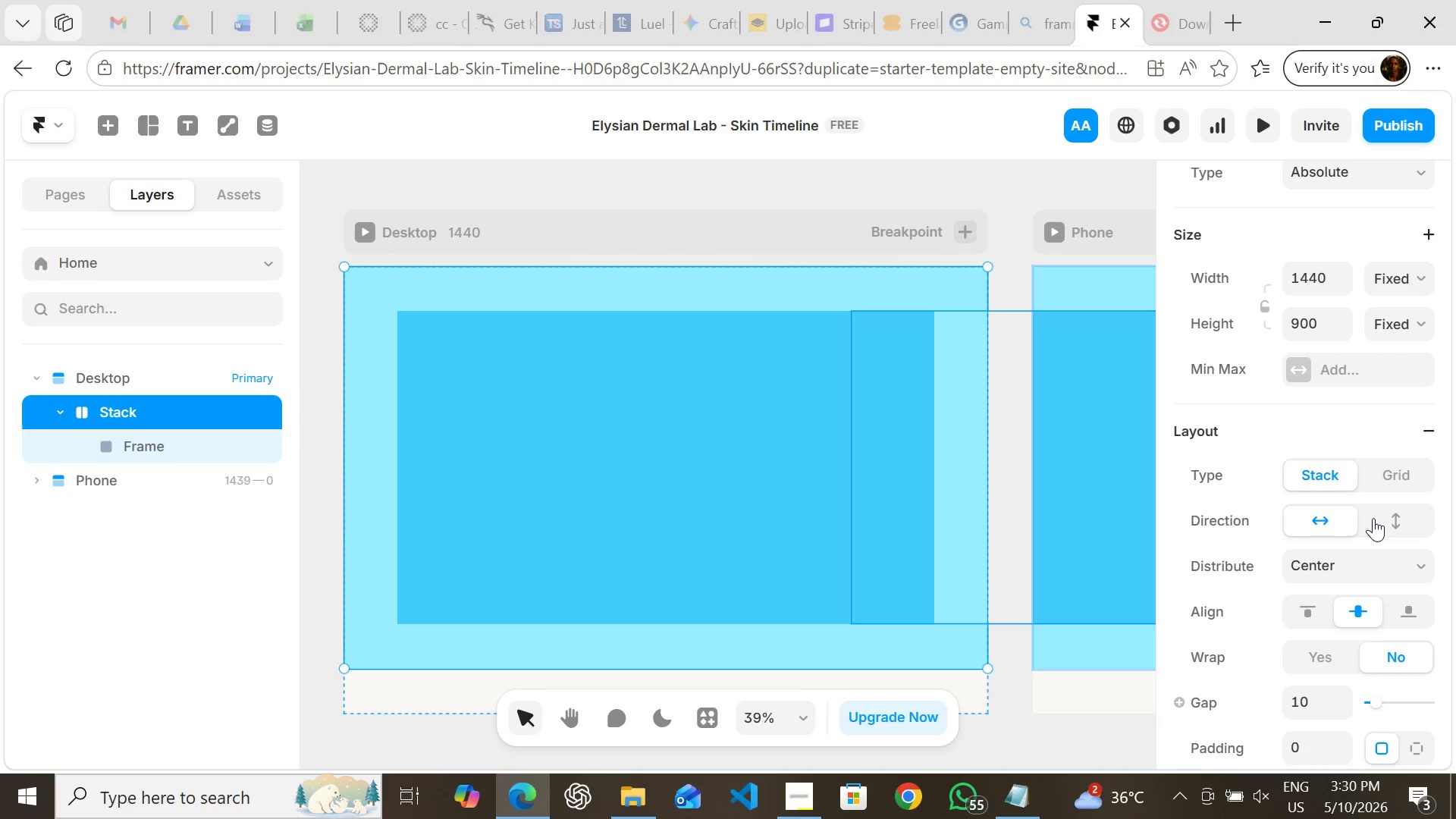 
left_click([1373, 518])
 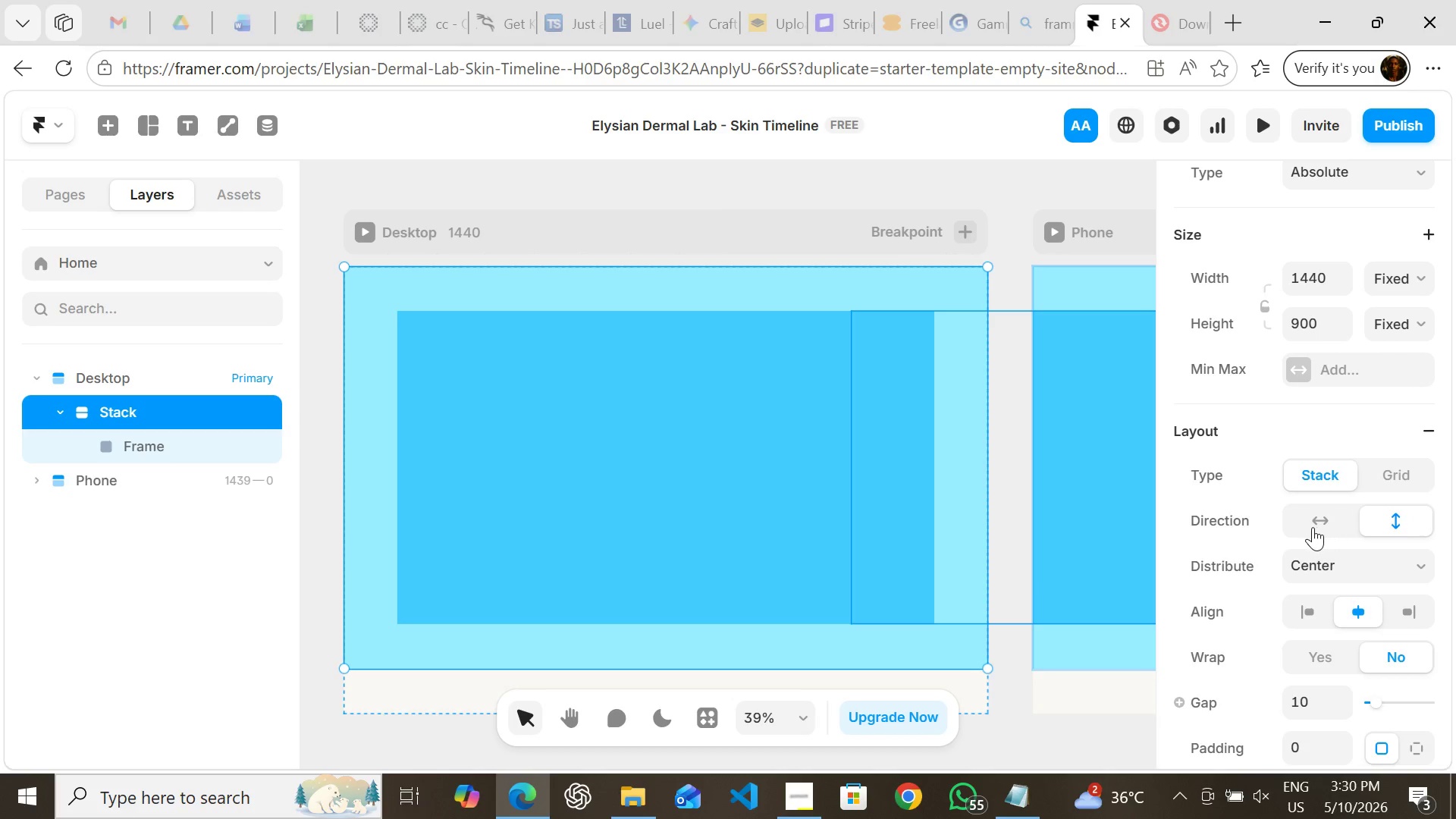 
left_click([1307, 529])
 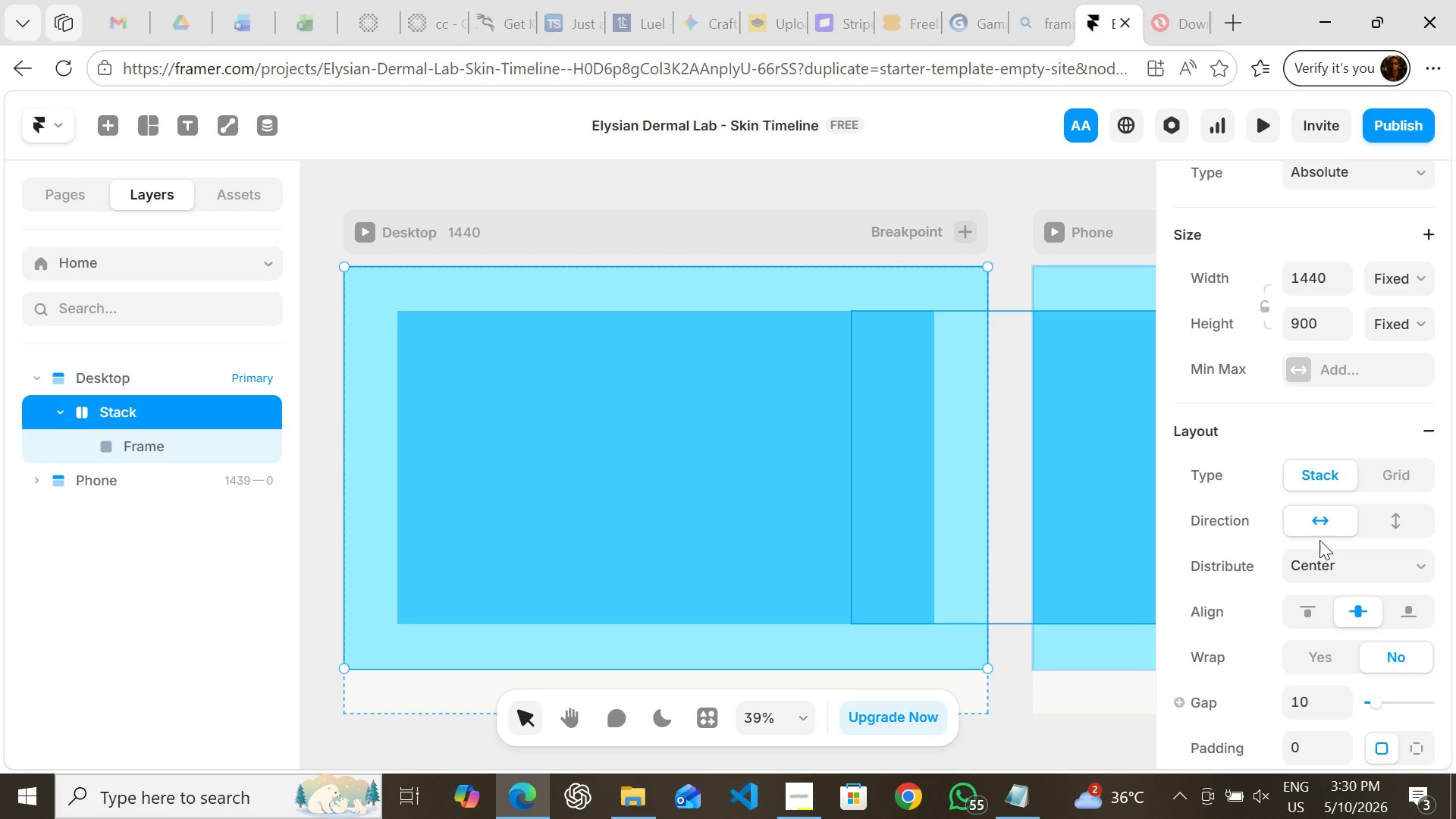 
wait(9.72)
 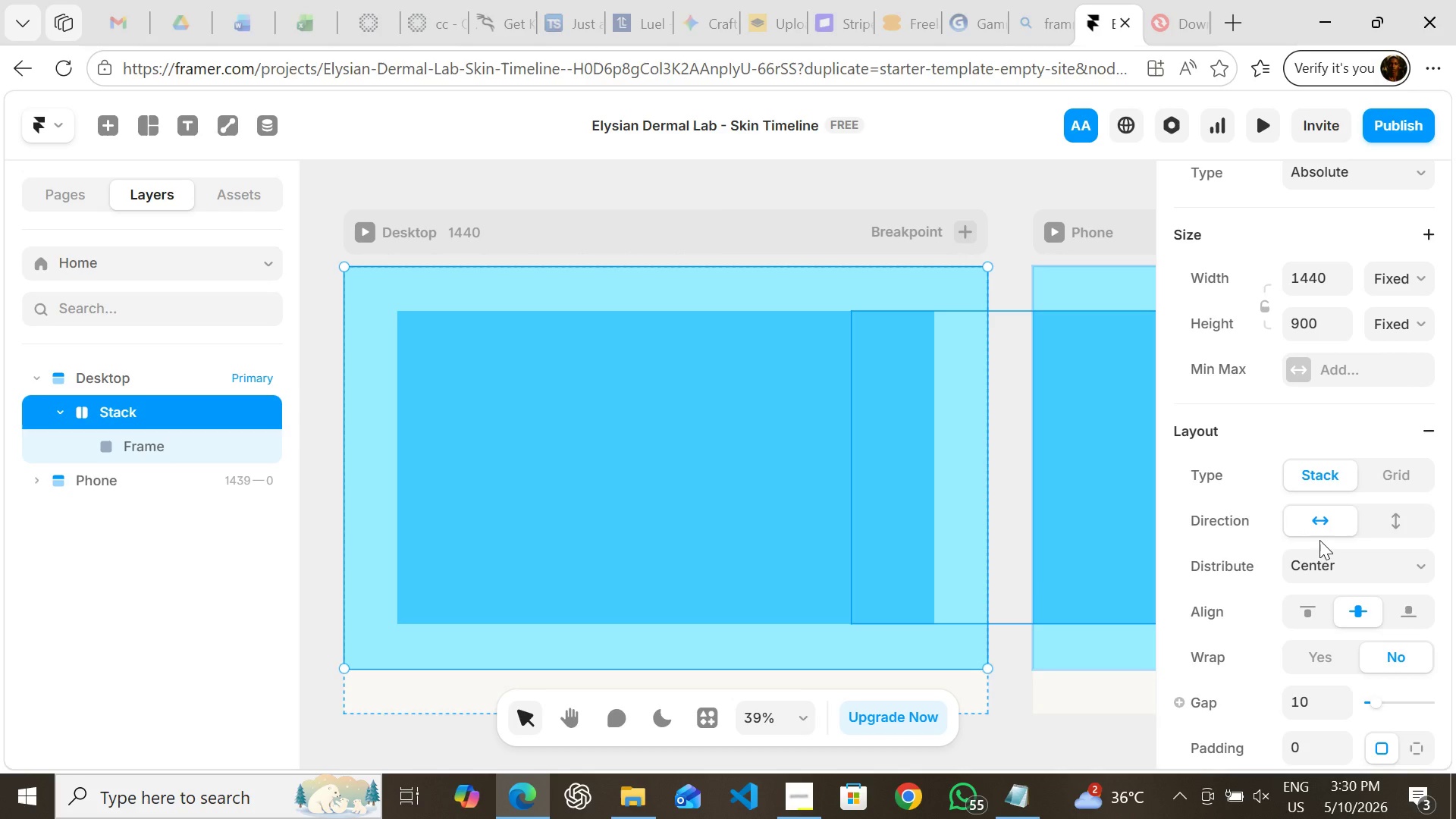 
left_click([1307, 632])
 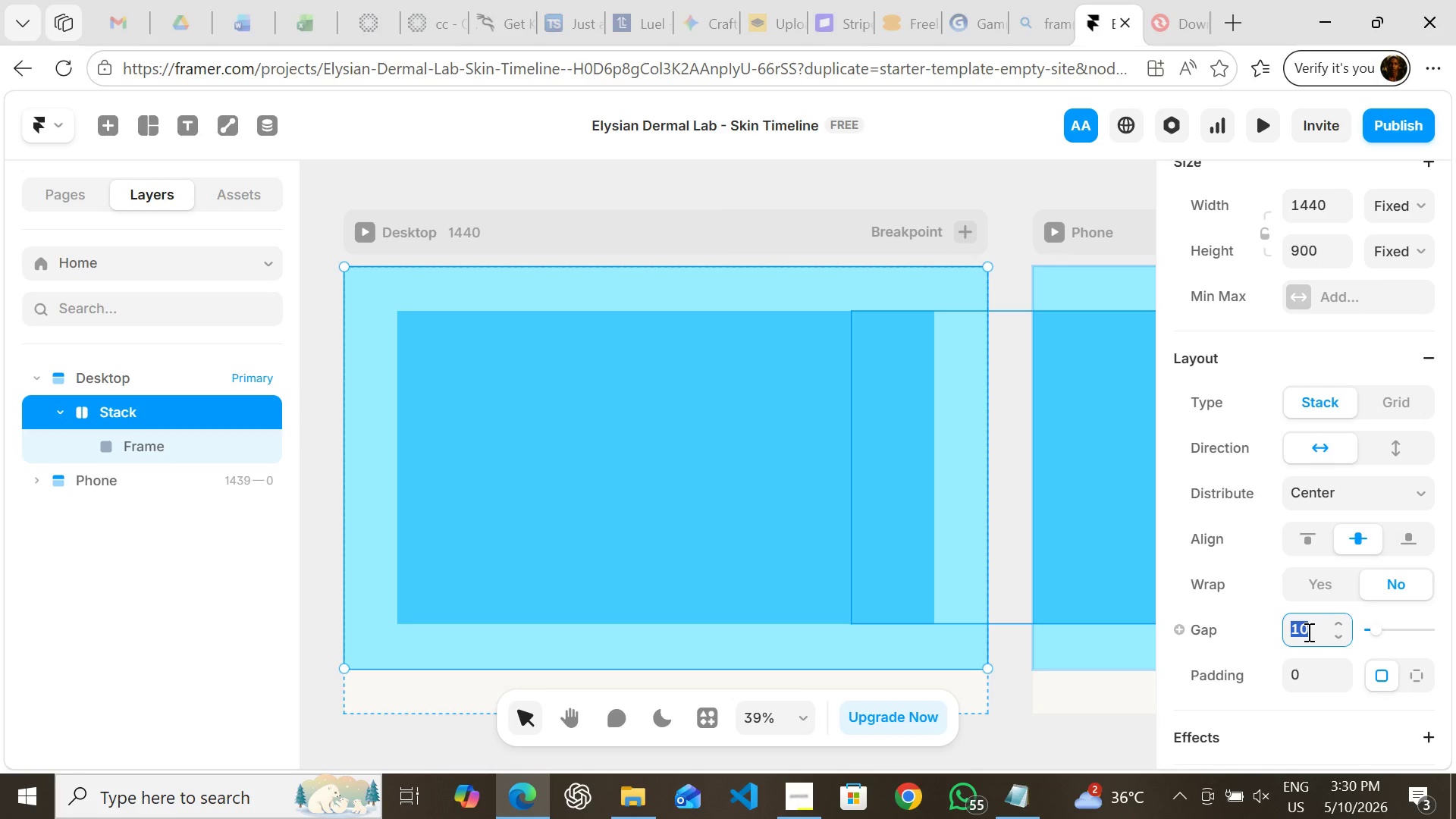 
type(40)
 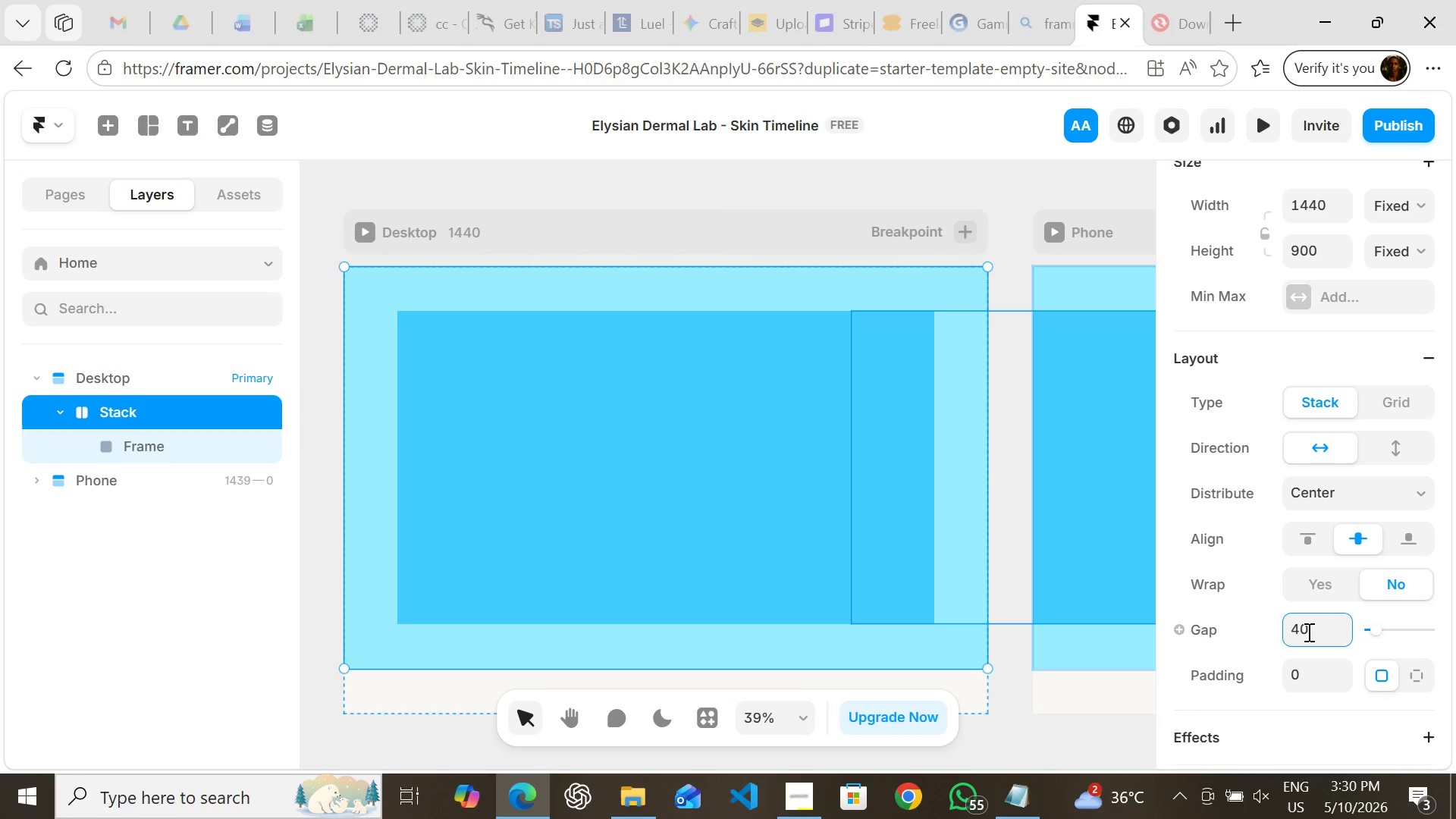 
key(Enter)
 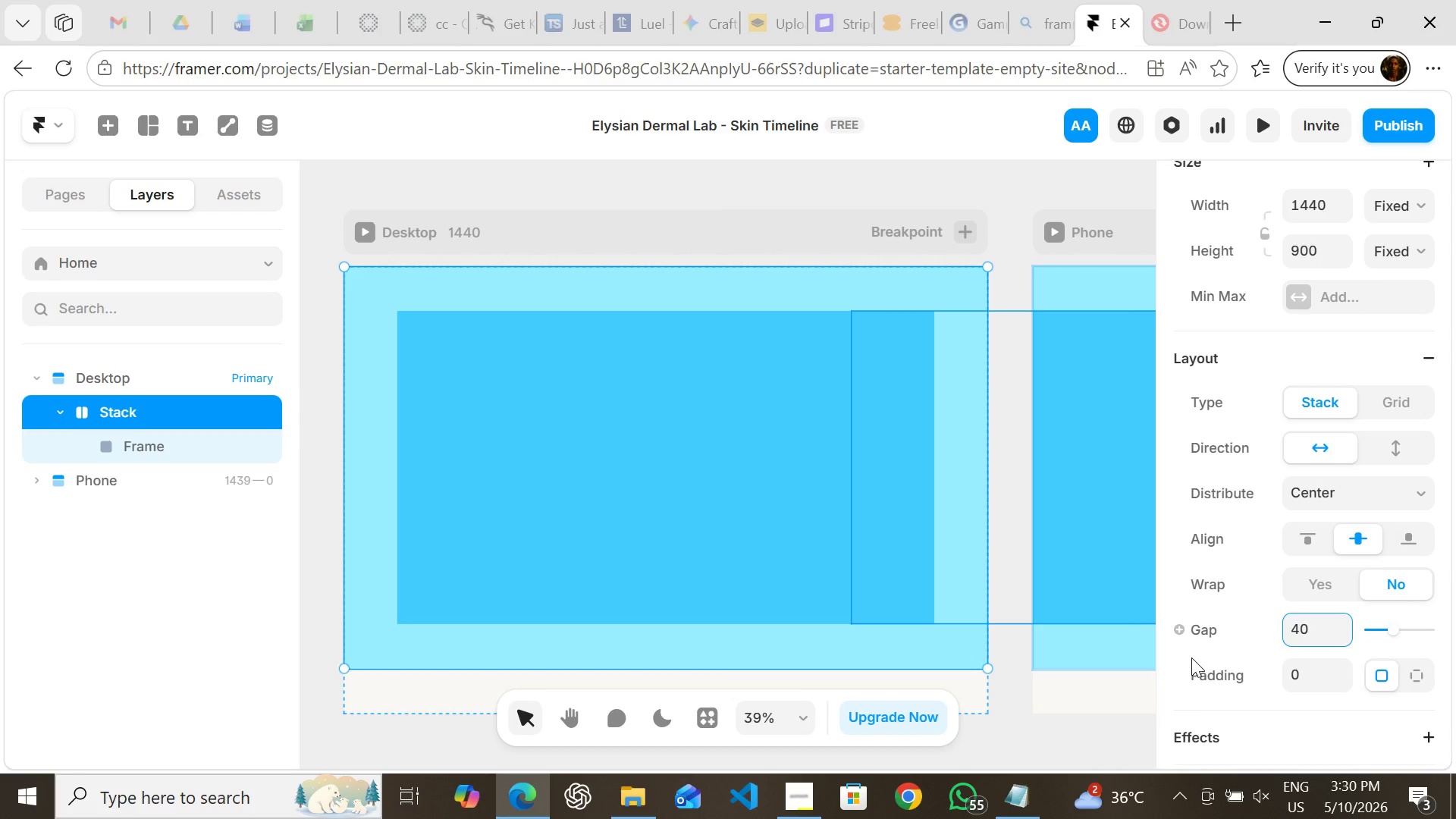 
wait(9.83)
 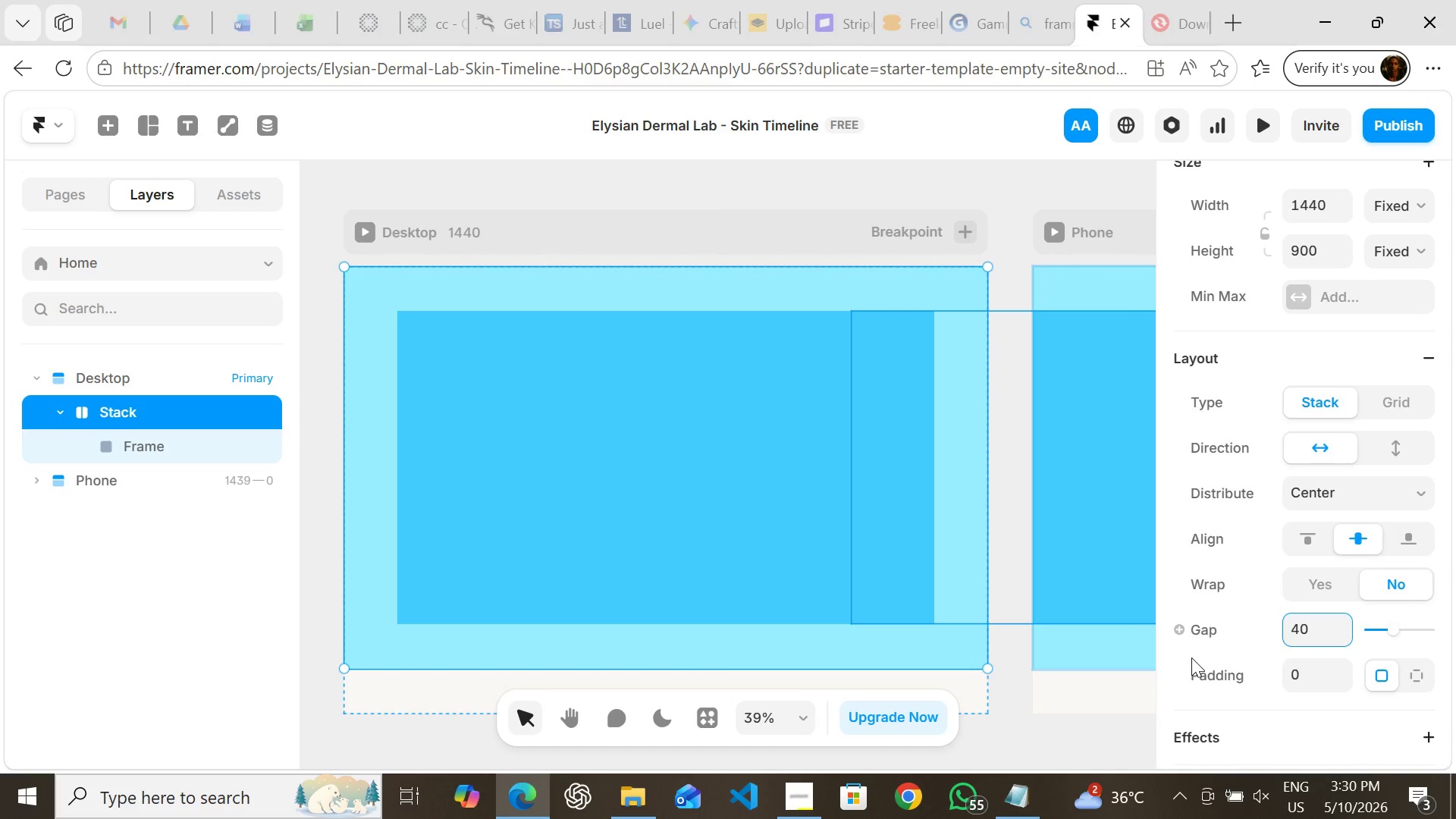 
left_click([1121, 218])
 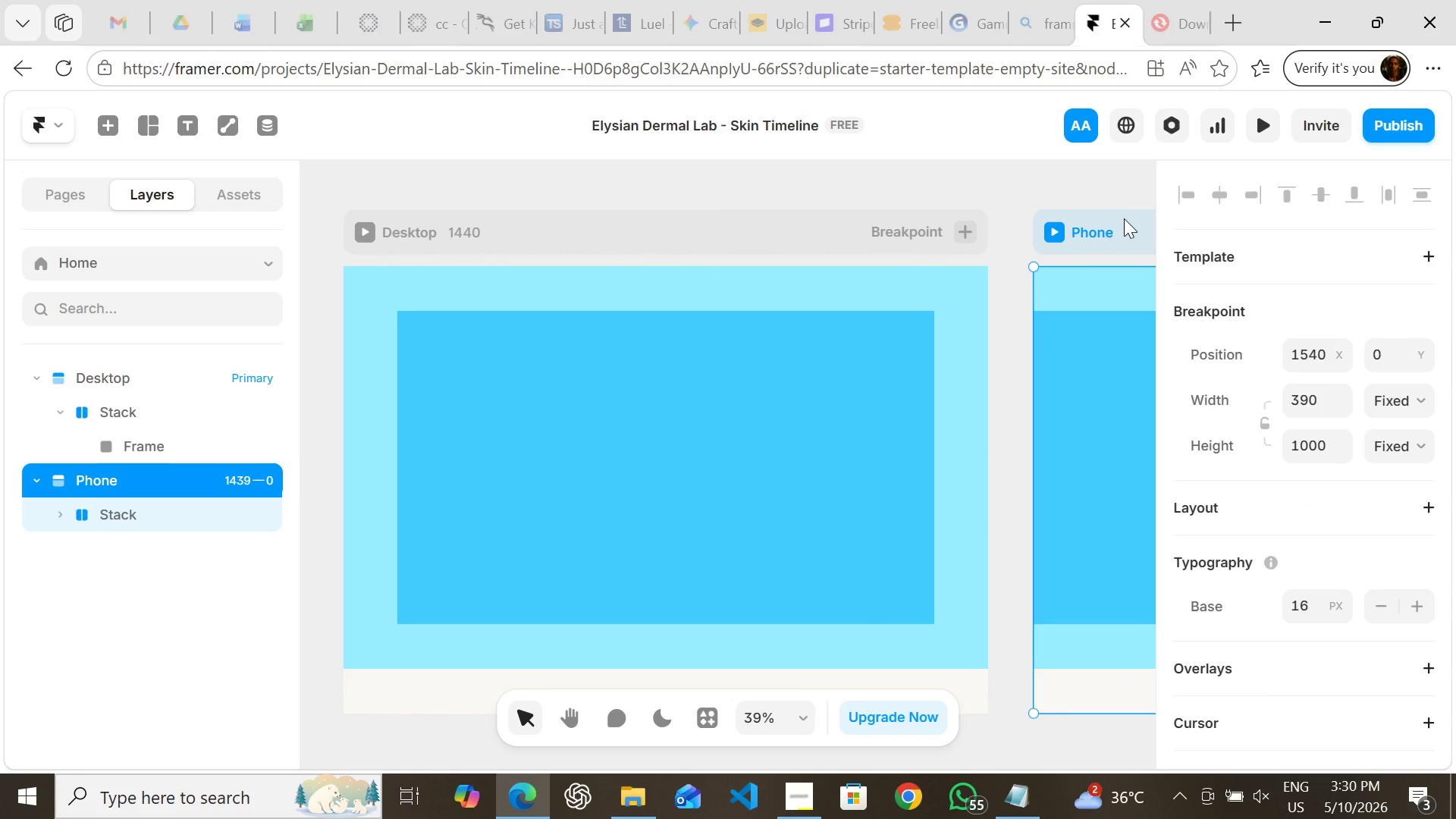 
left_click_drag(start_coordinate=[1124, 218], to_coordinate=[1294, 218])
 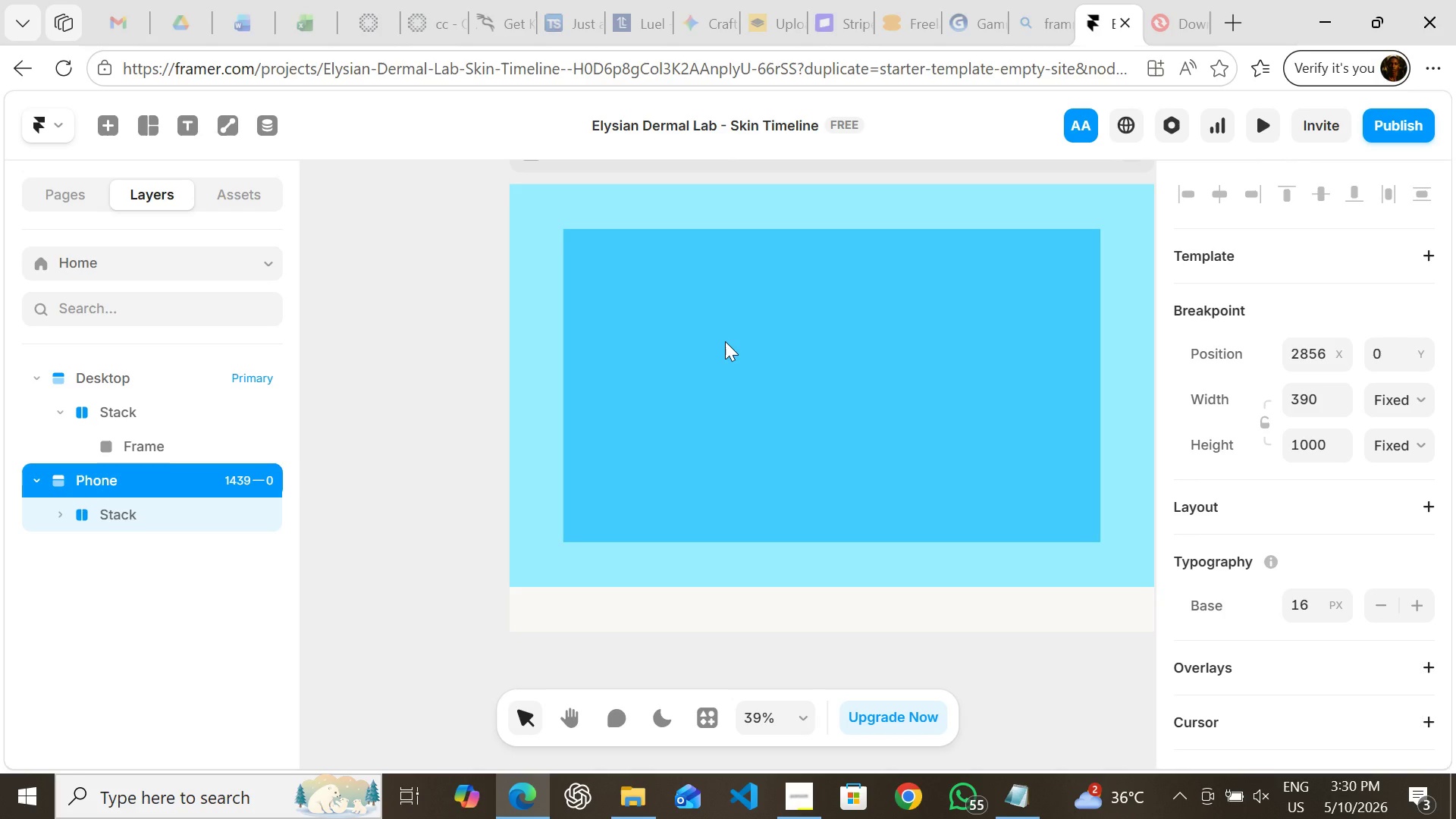 
wait(16.61)
 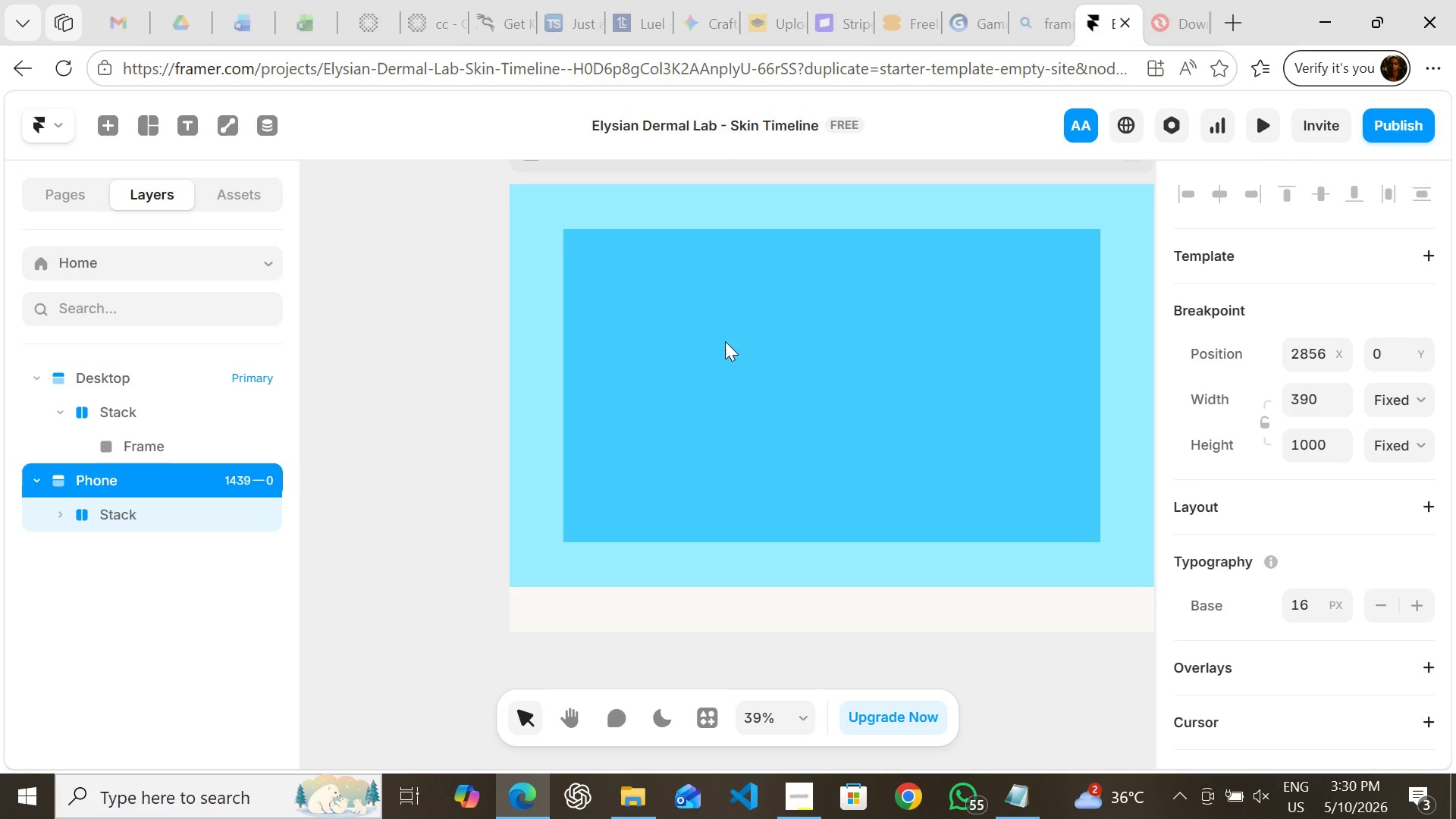 
key(F)
 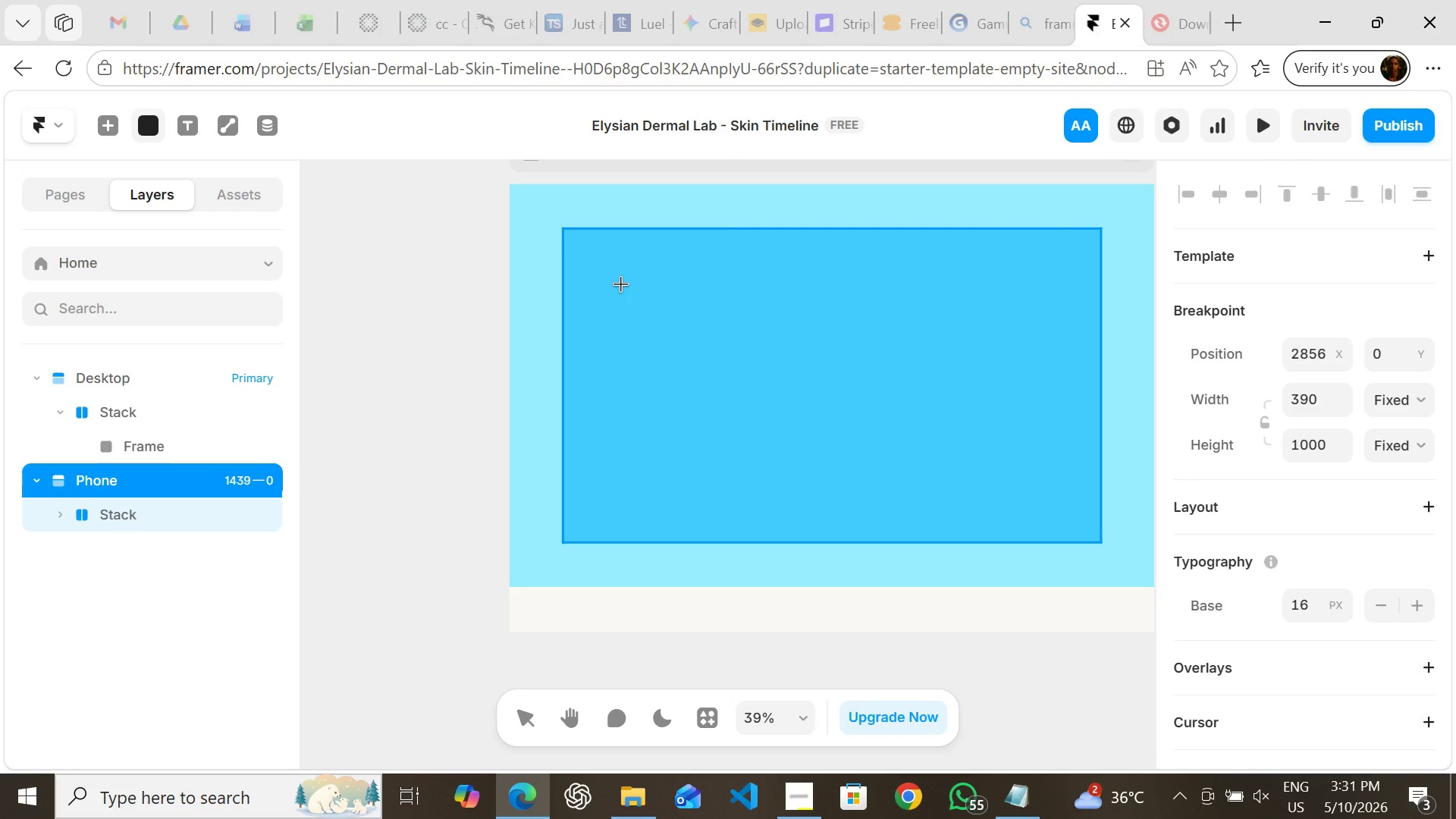 
left_click_drag(start_coordinate=[604, 280], to_coordinate=[774, 317])
 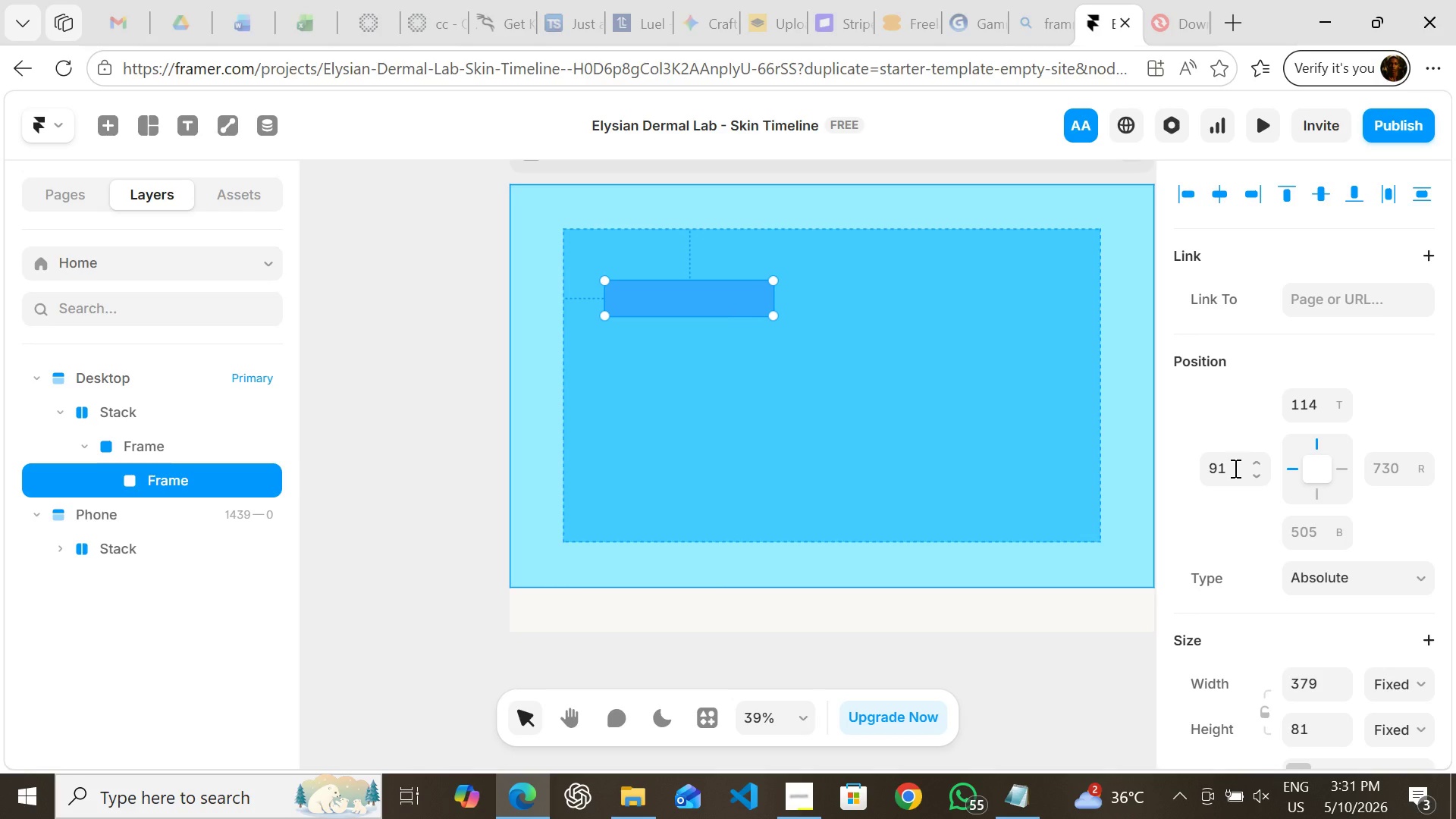 
wait(6.3)
 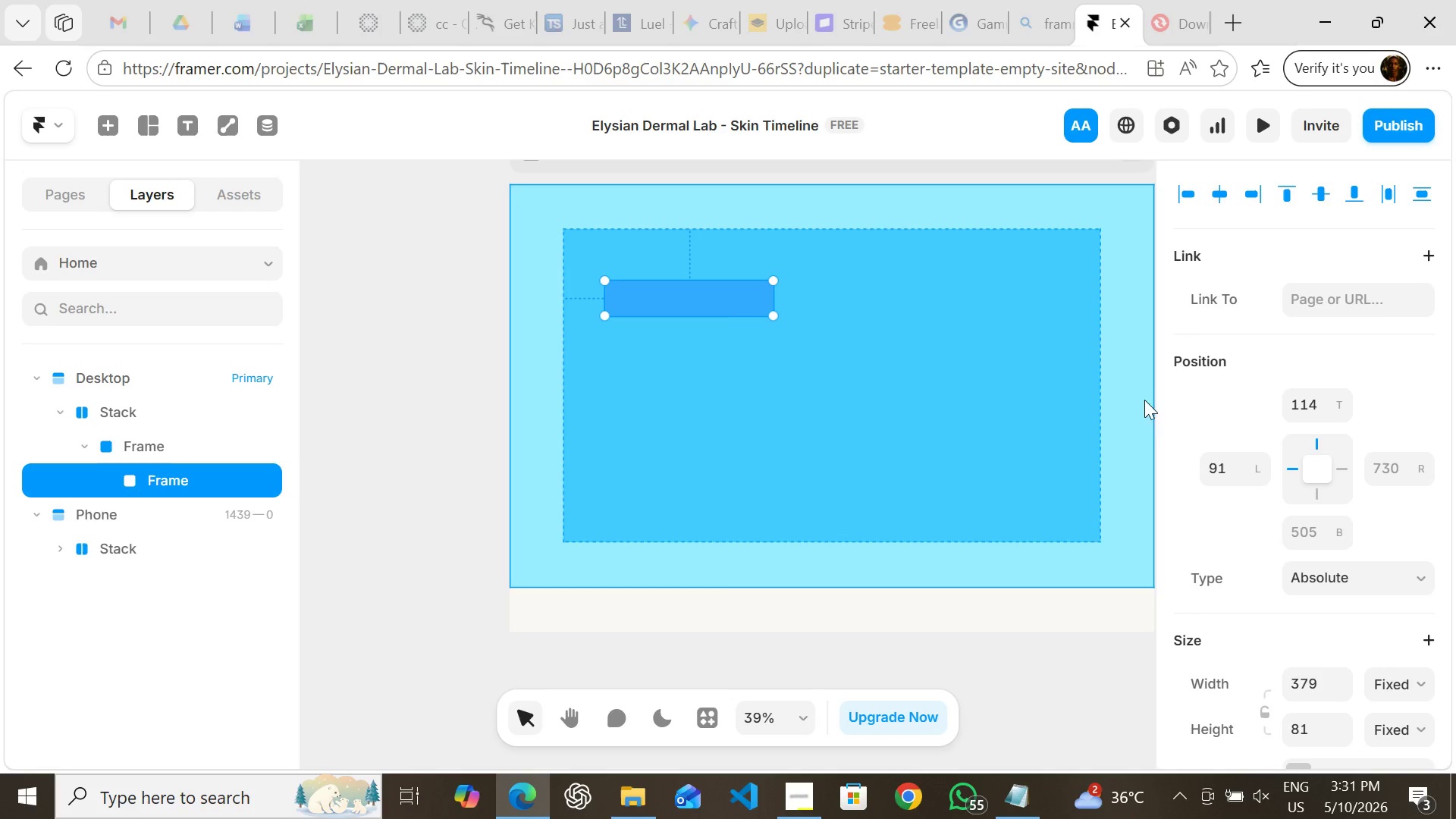 
left_click([1295, 546])
 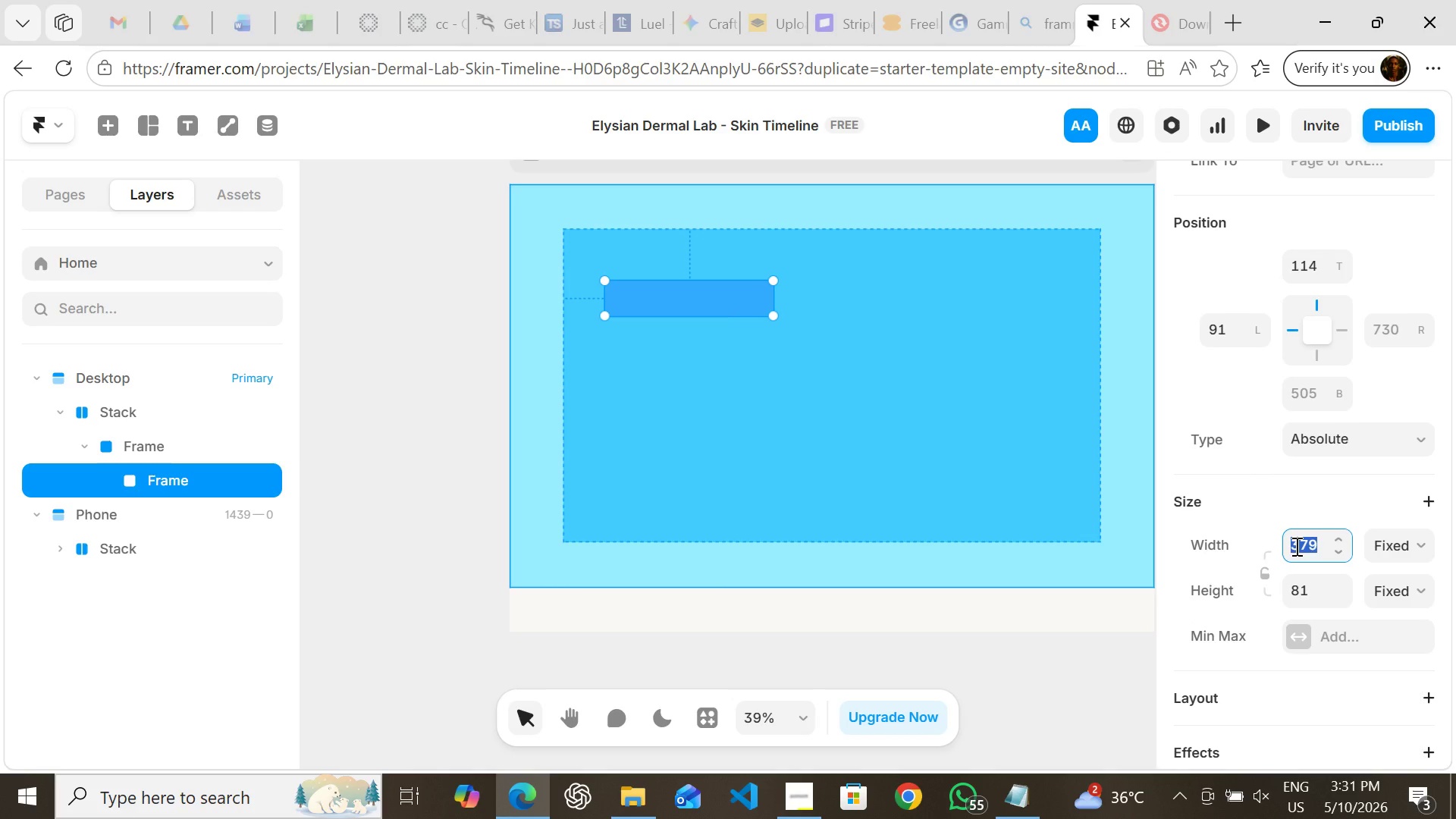 
type(240)
 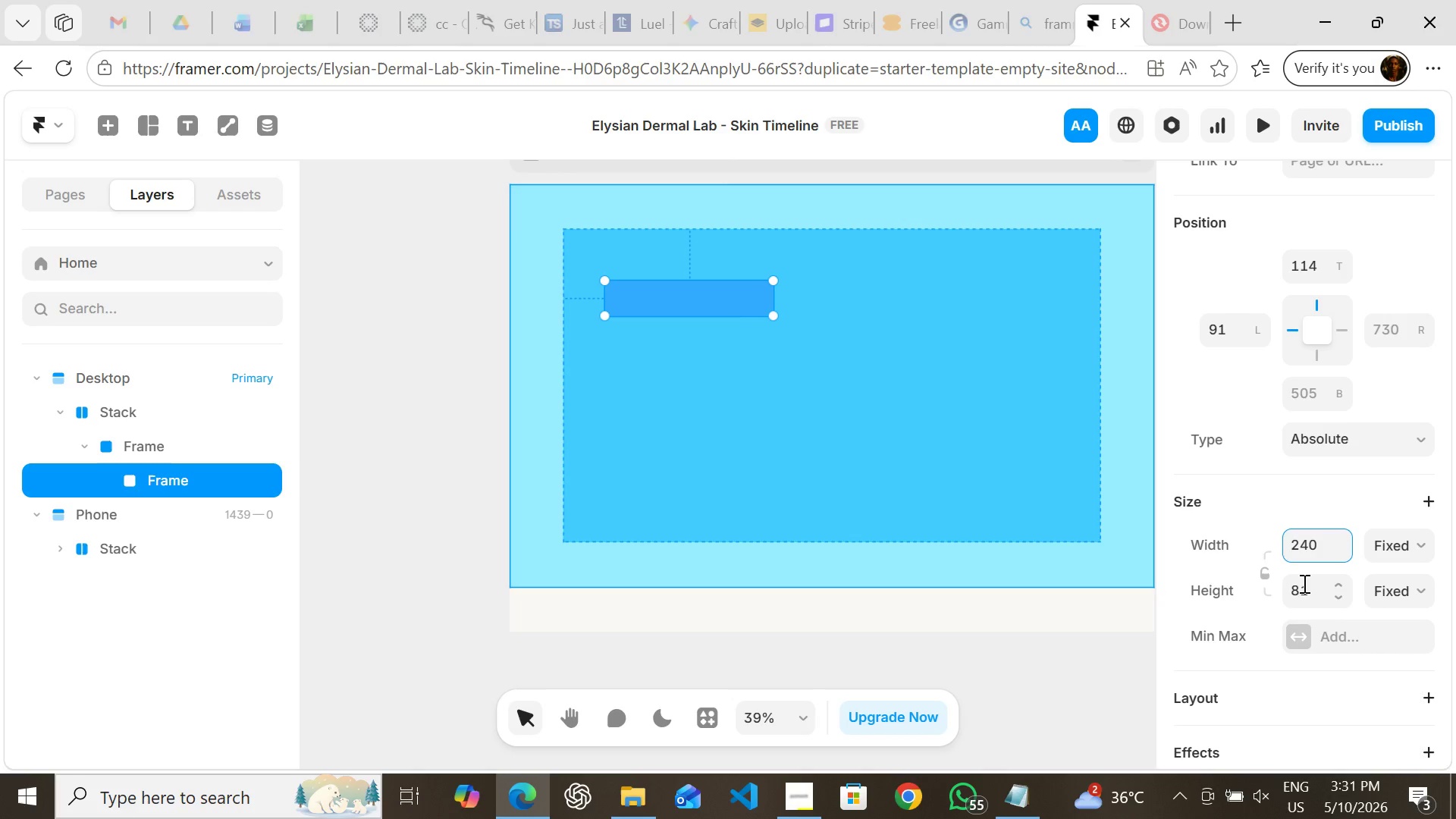 
left_click([1304, 587])
 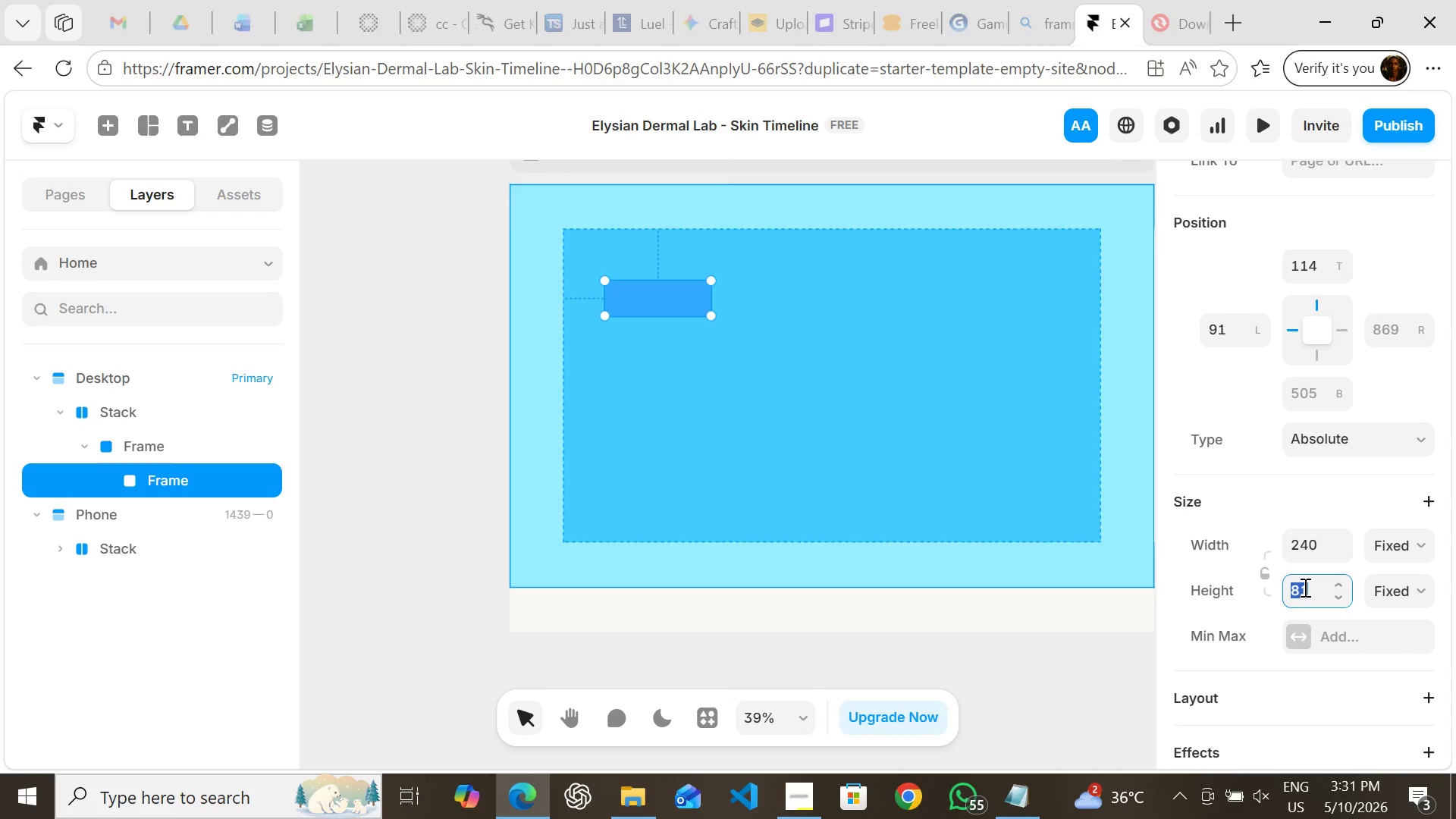 
type(380)
 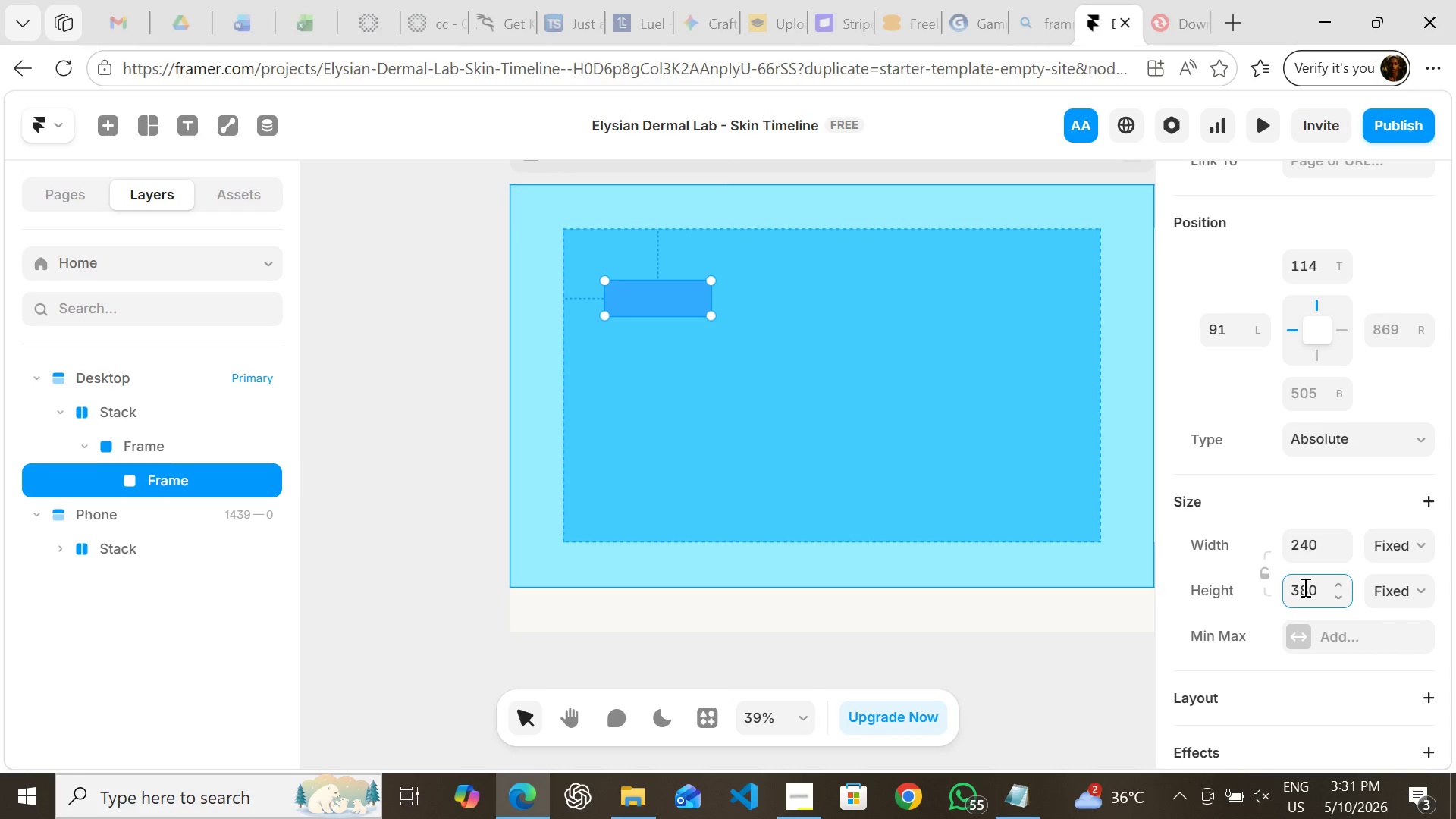 
key(Enter)
 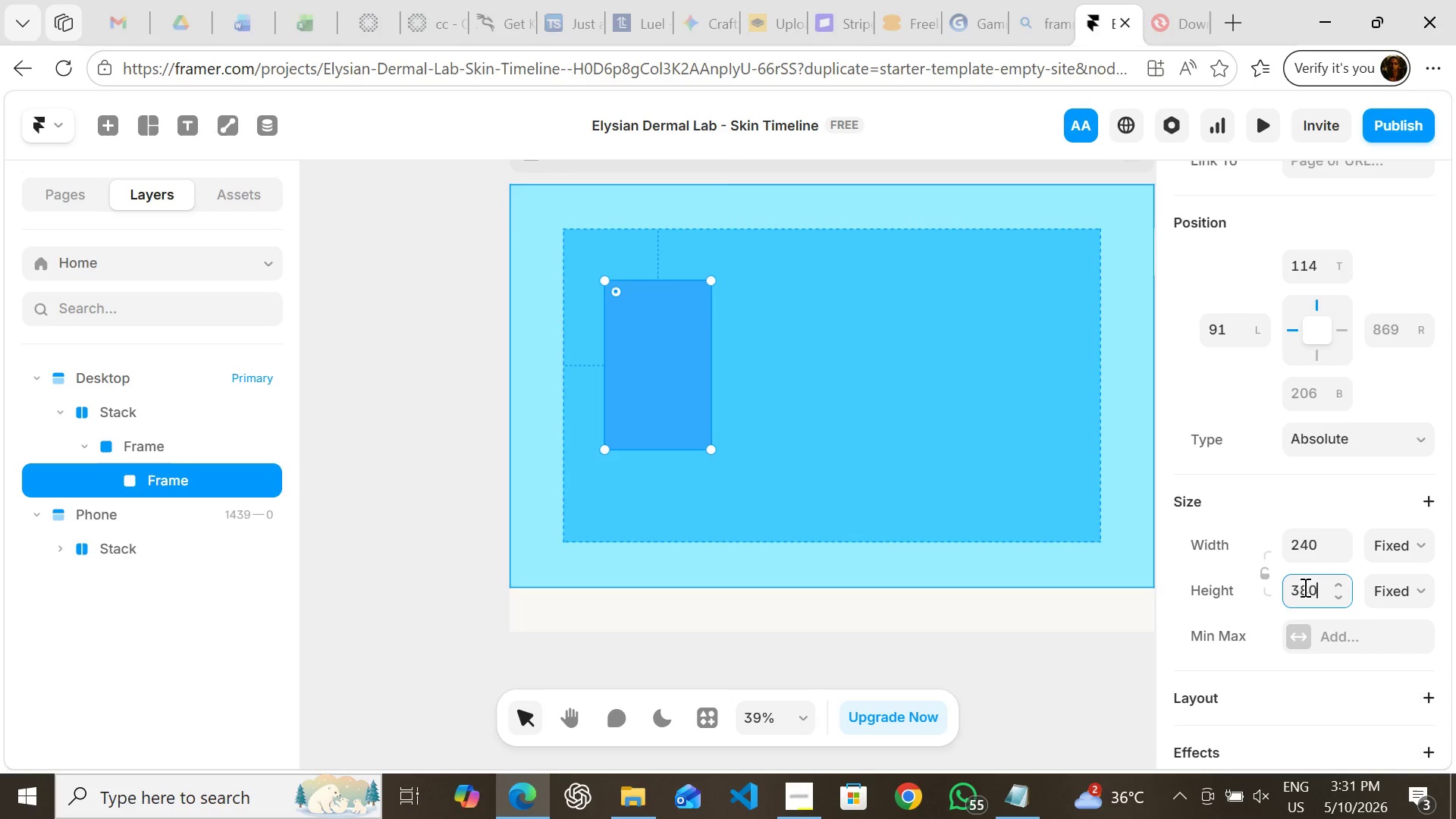 
wait(8.33)
 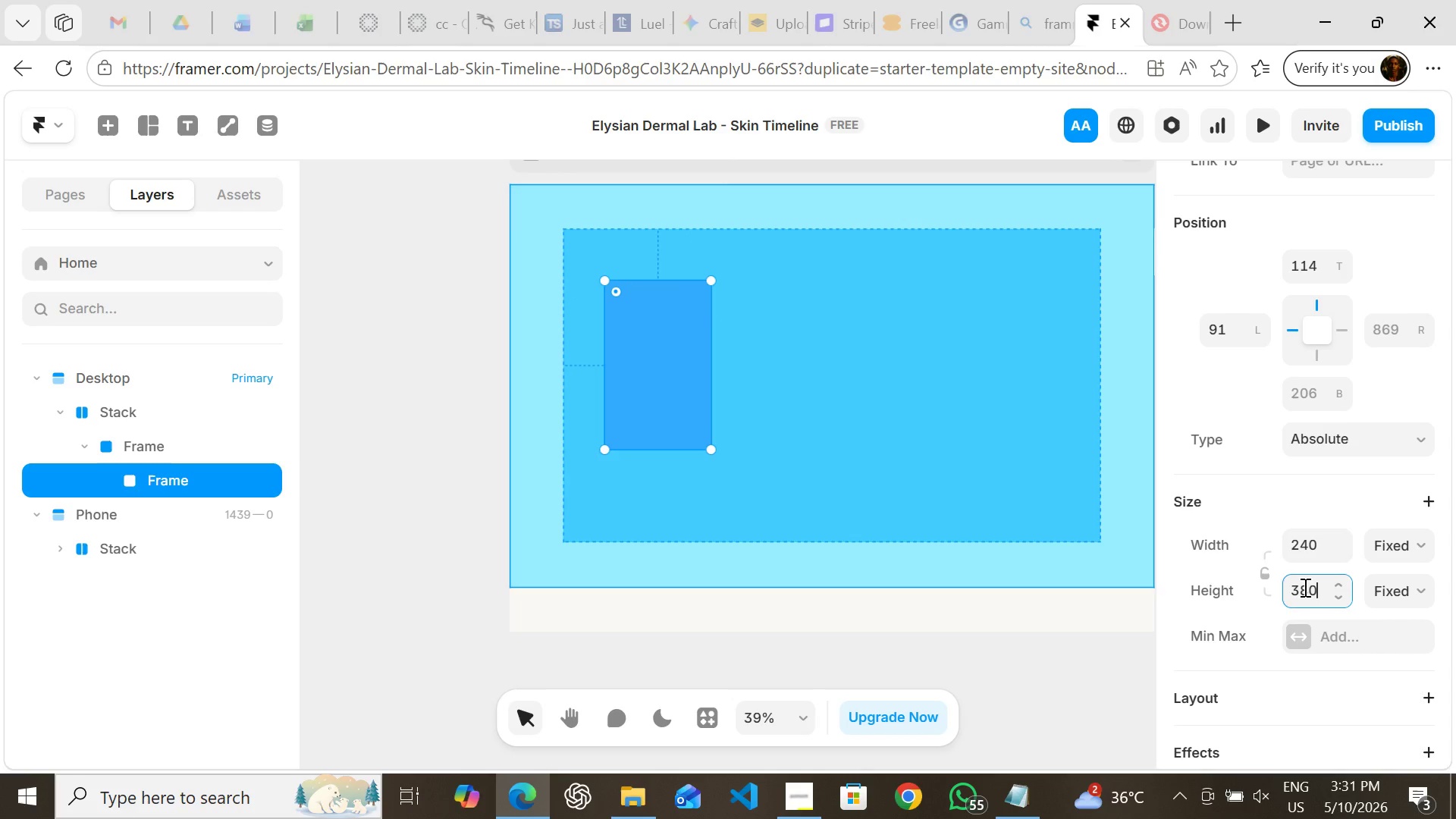 
left_click([1301, 475])
 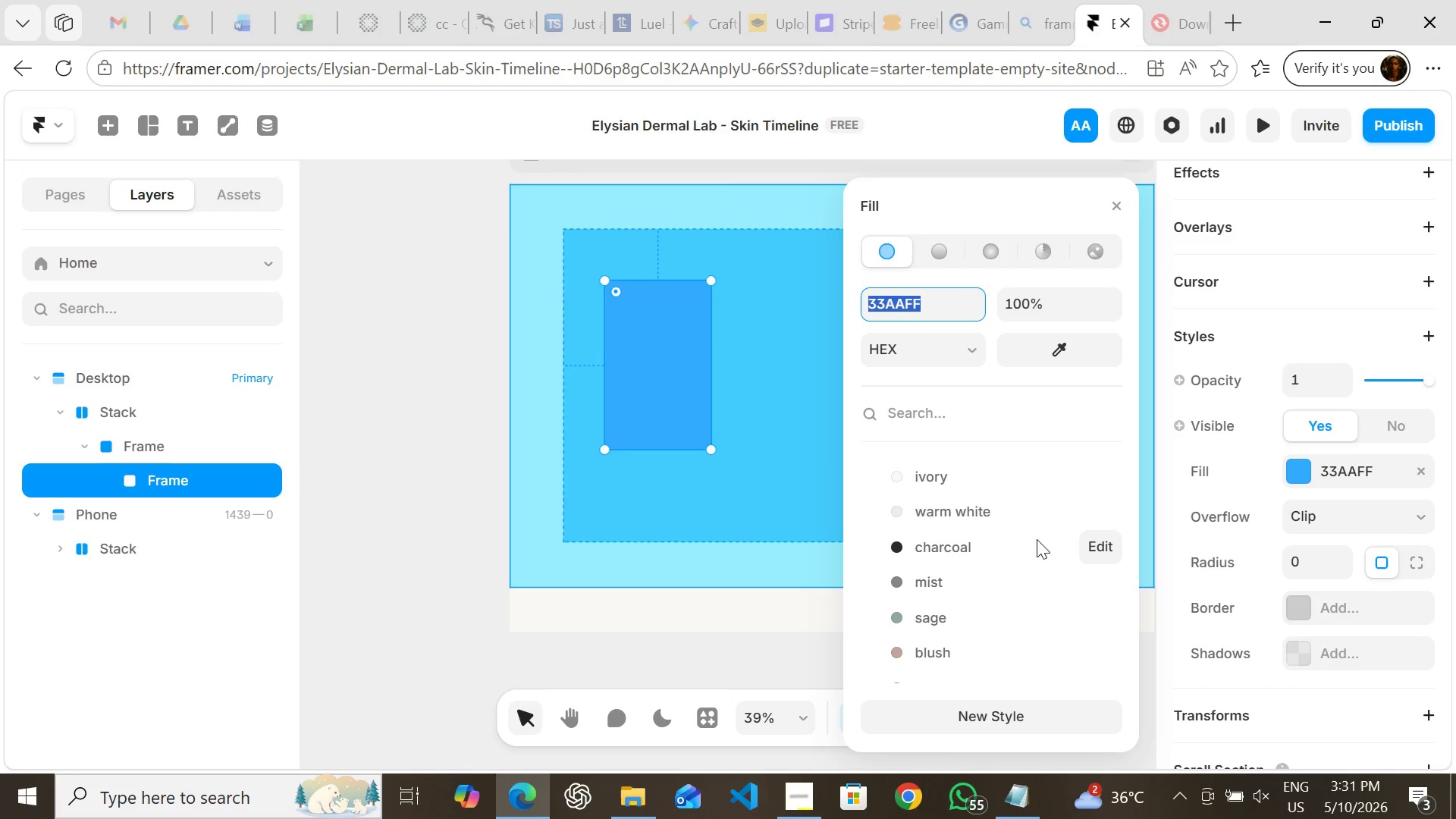 
left_click([1027, 522])
 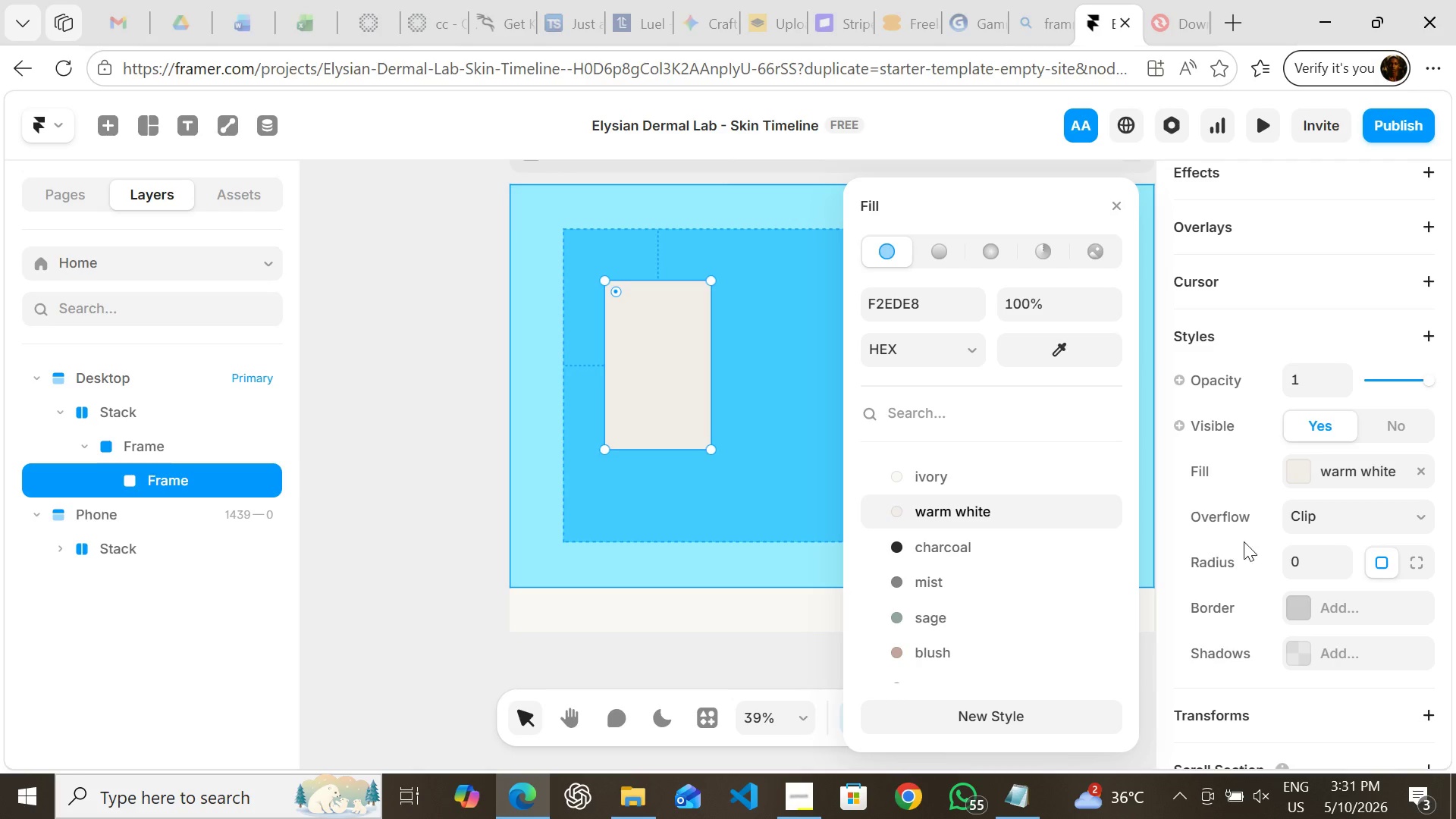 
left_click([1297, 557])
 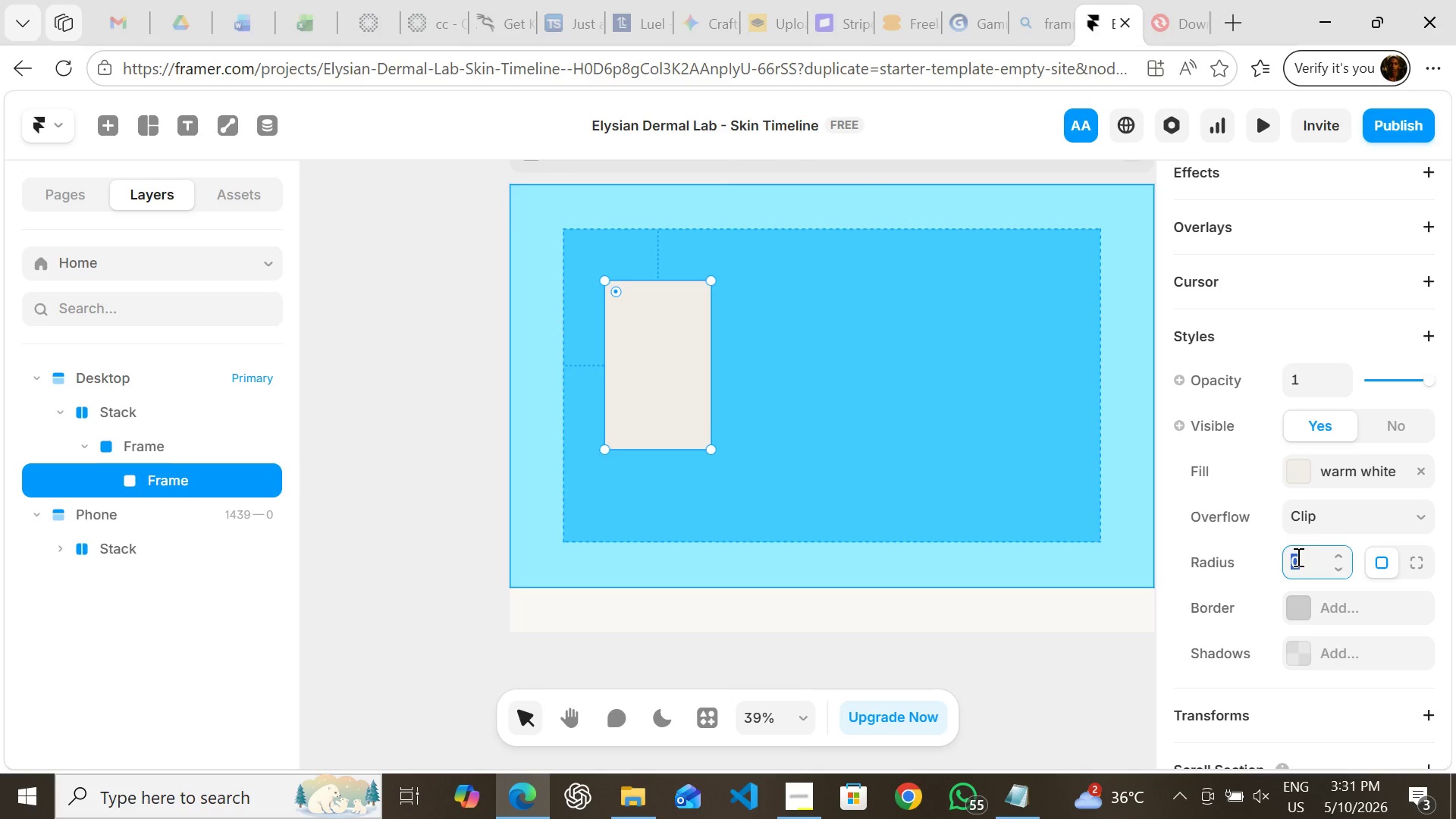 
type(20)
 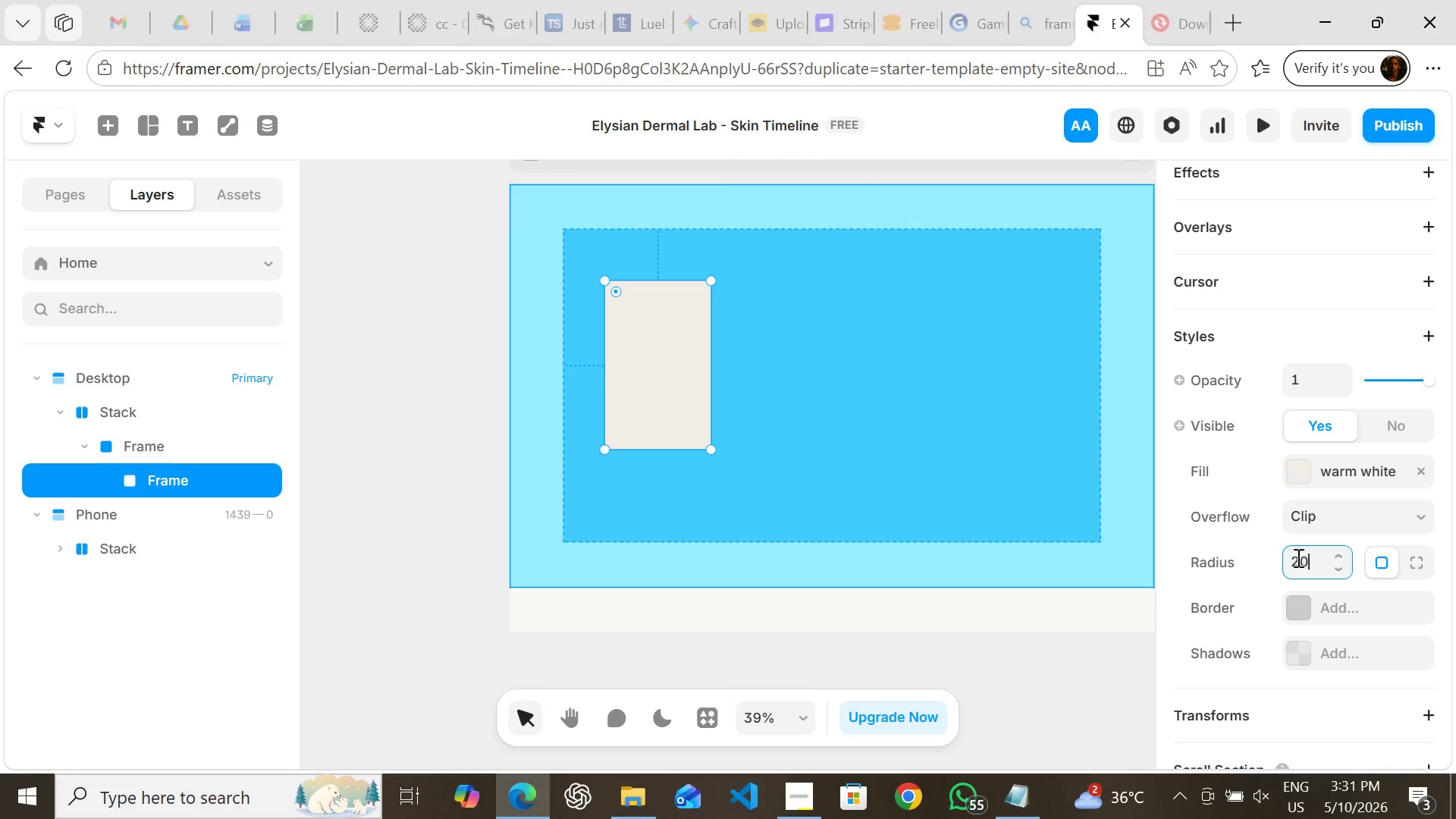 
wait(6.08)
 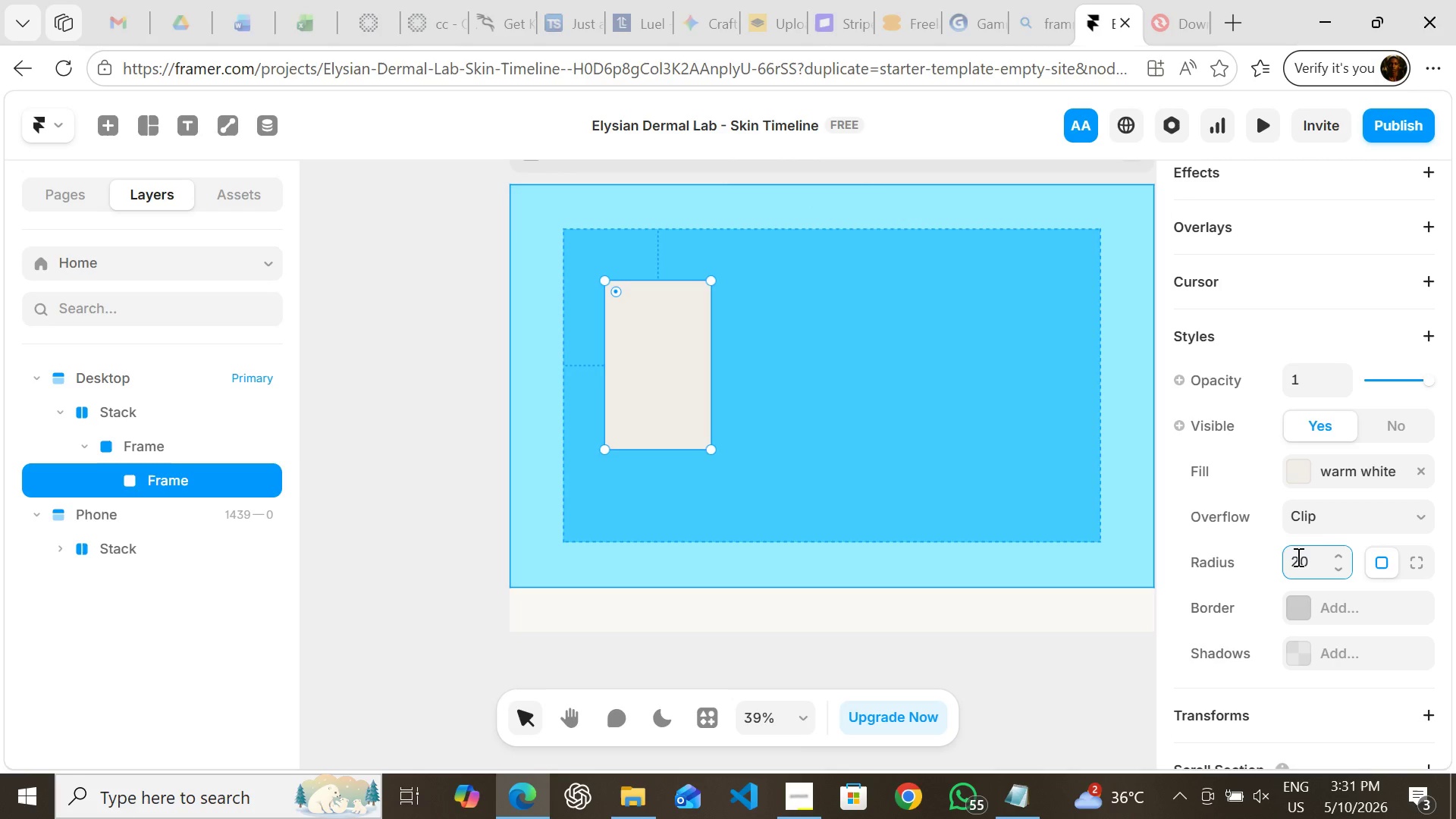 
left_click([1304, 604])
 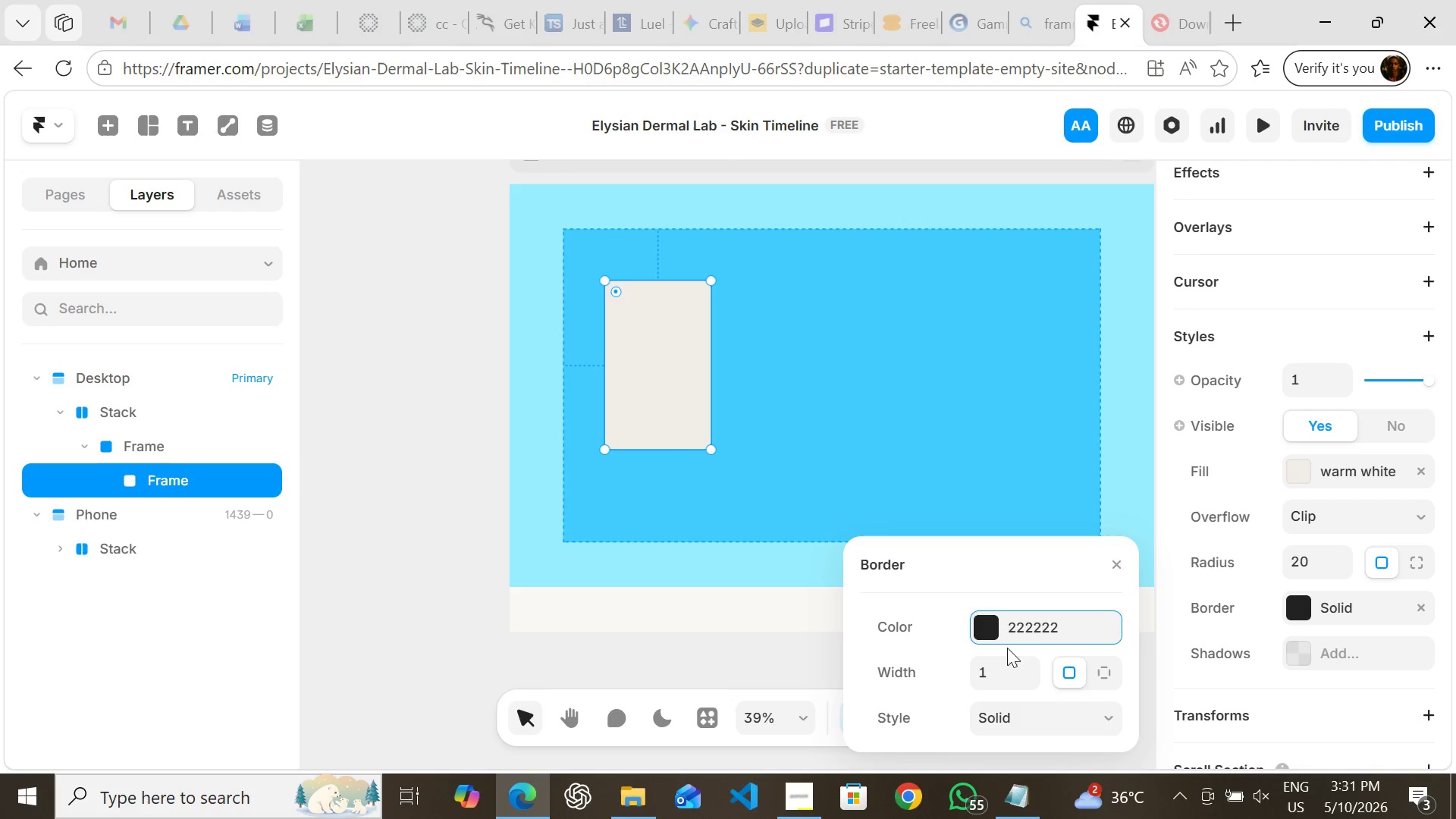 
left_click([979, 623])
 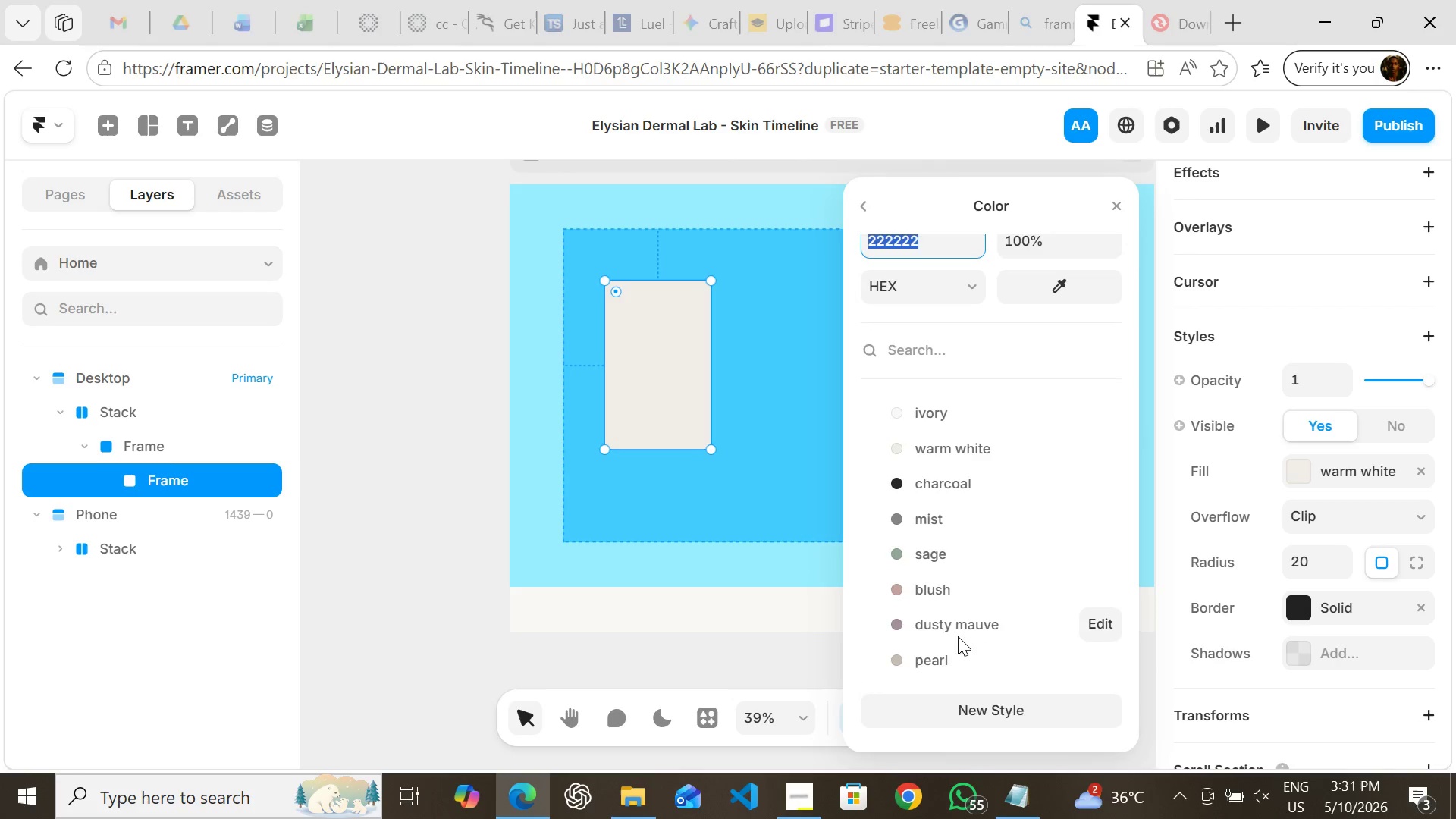 
left_click([947, 670])
 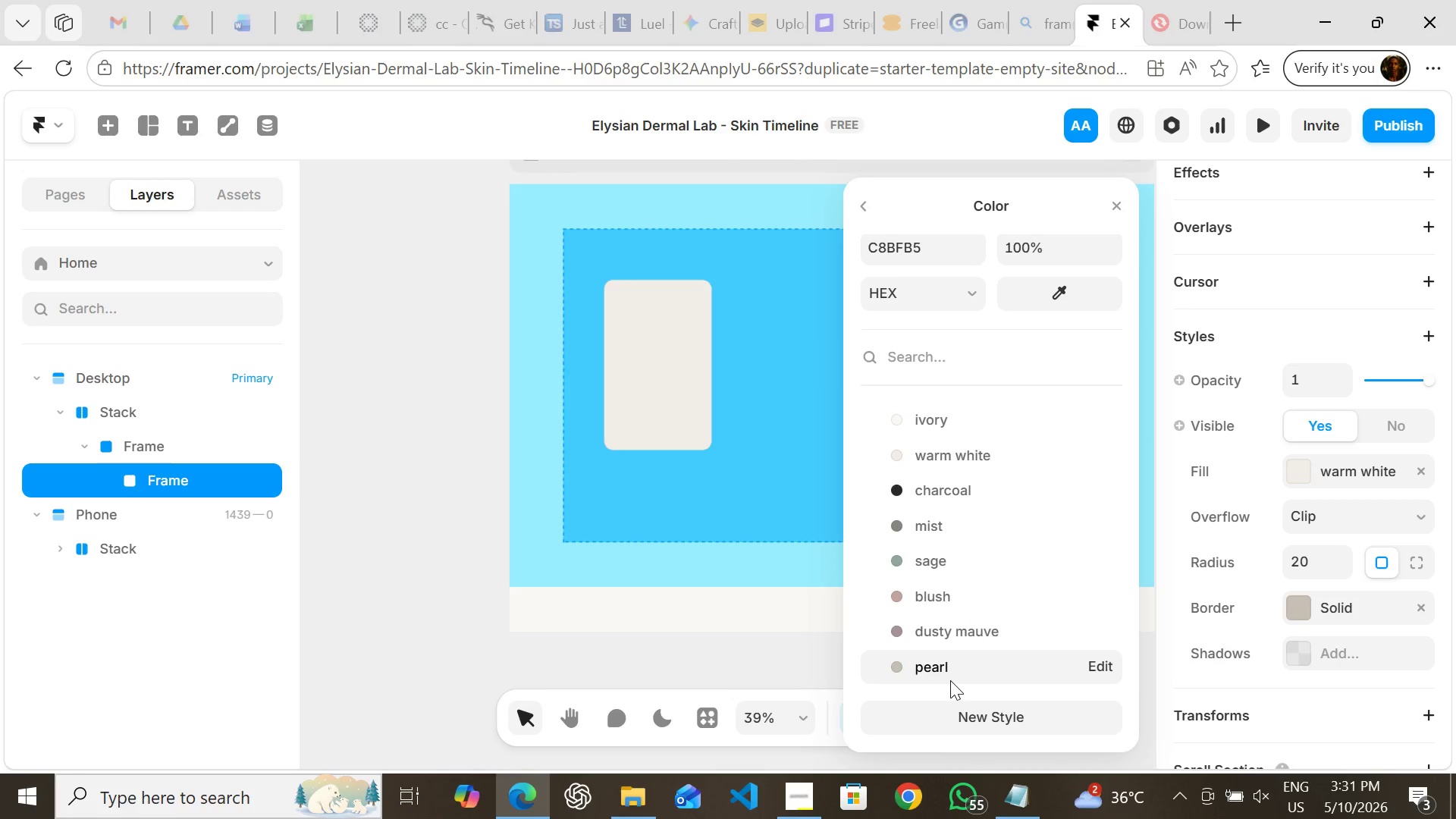 
mouse_move([955, 466])
 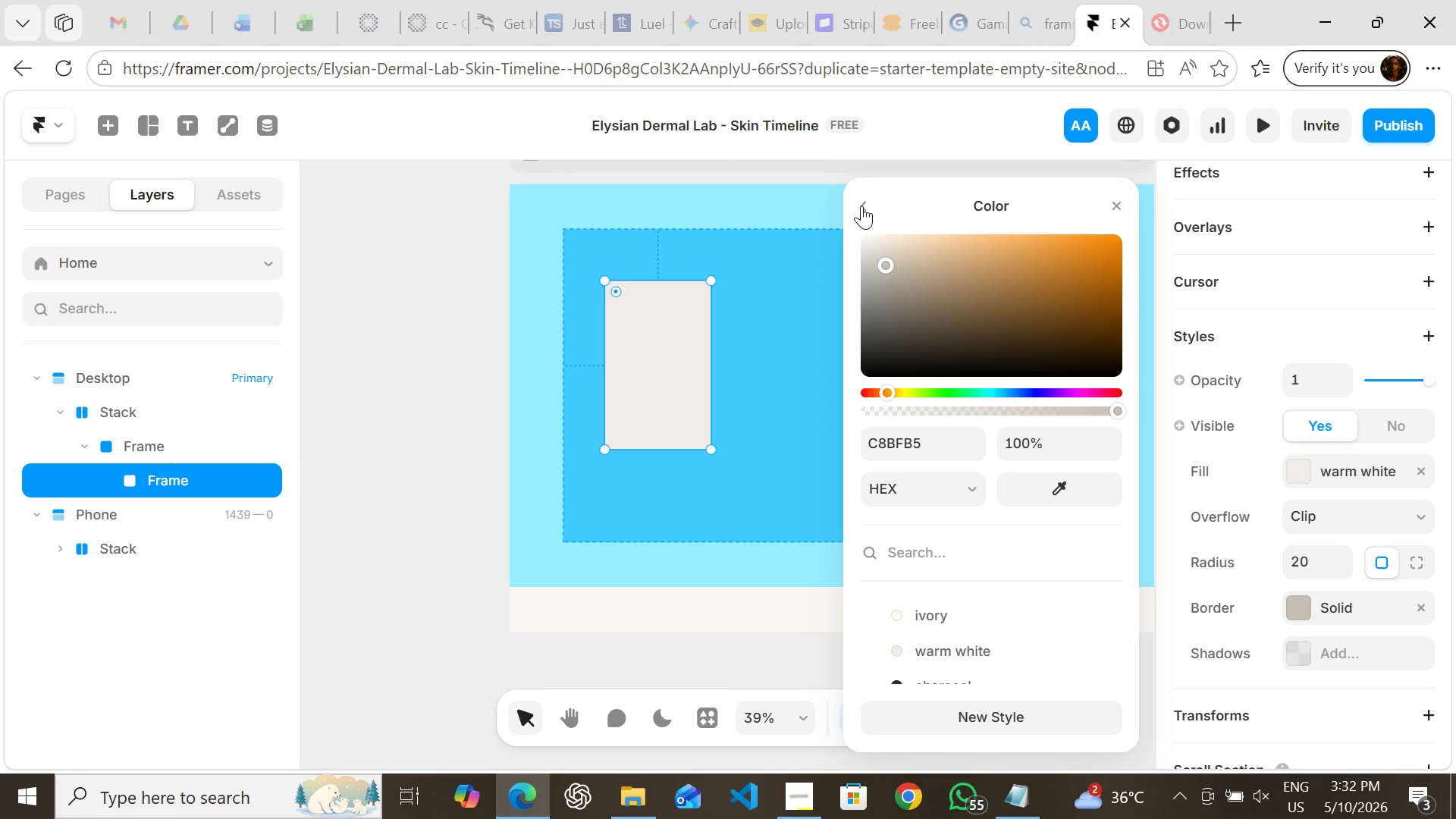 
left_click([861, 206])
 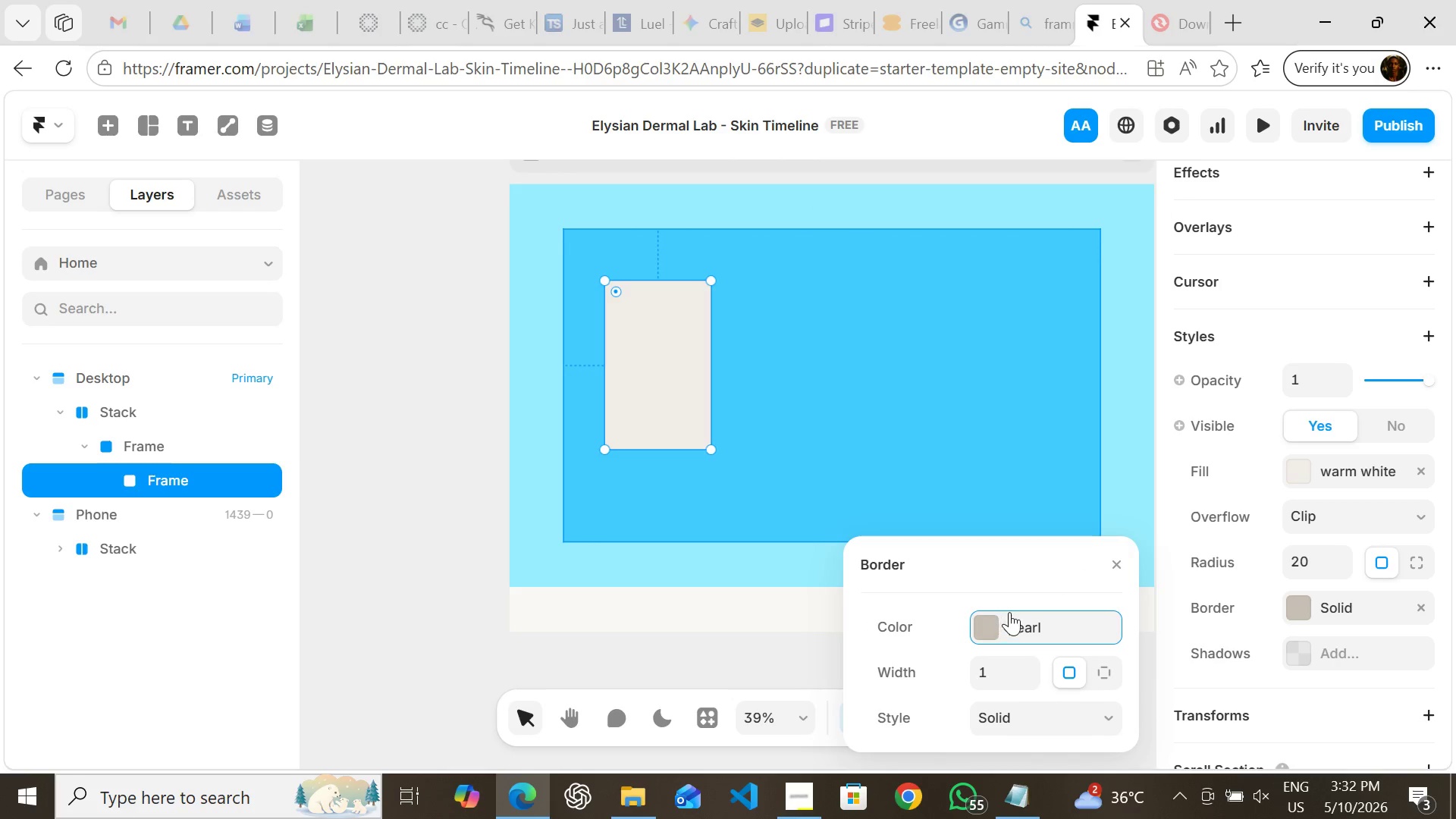 
wait(6.39)
 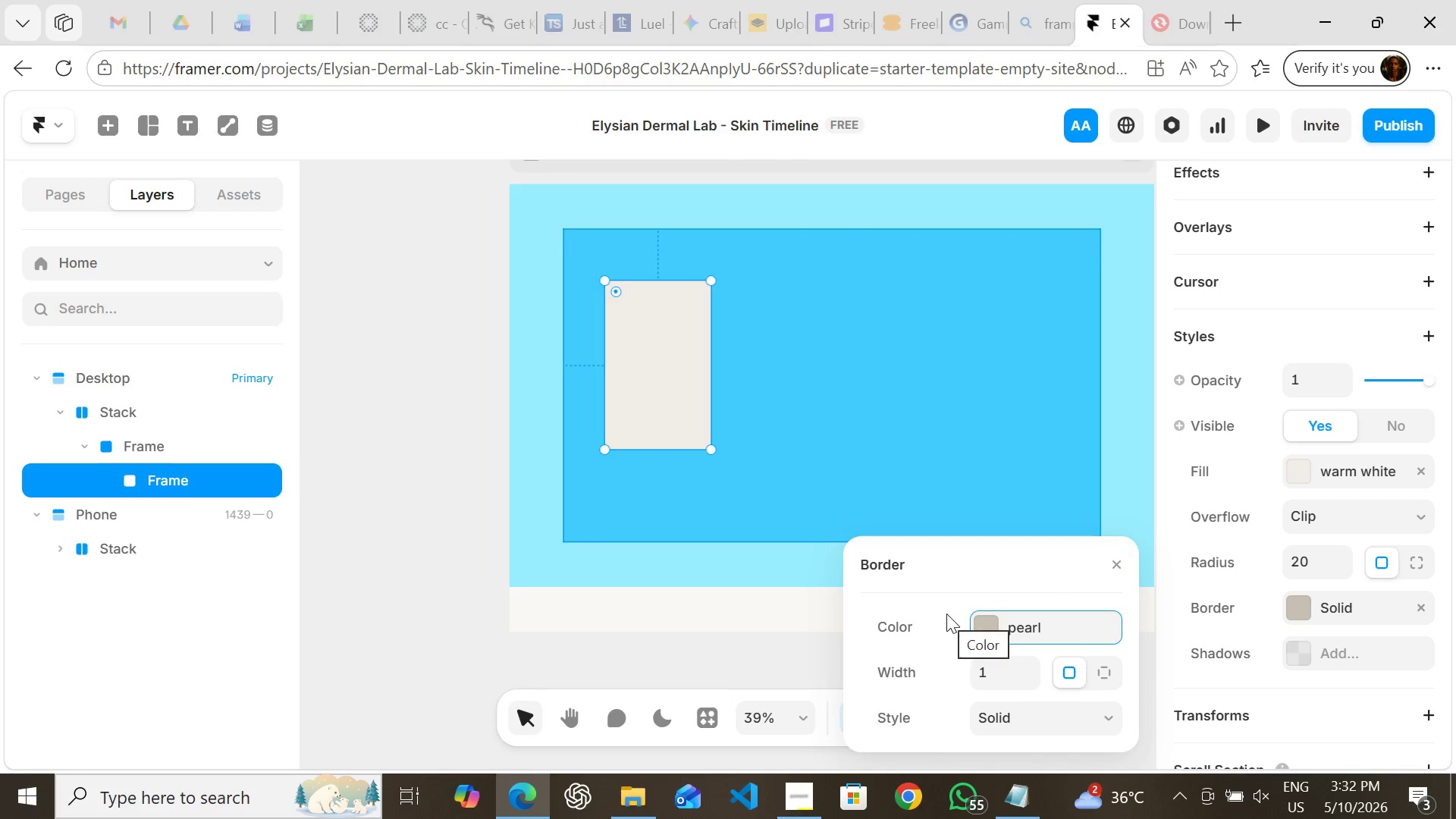 
left_click([1119, 565])
 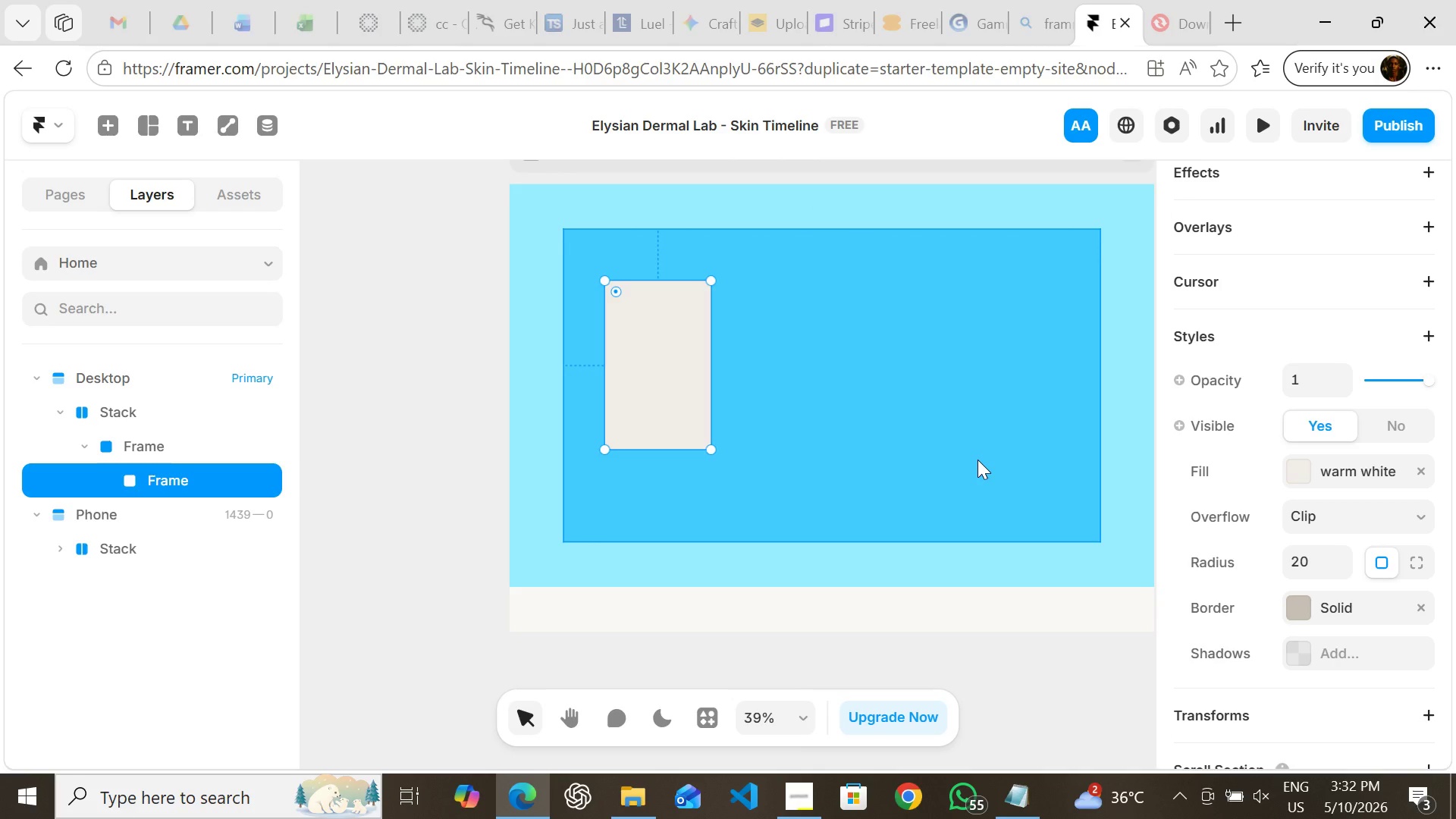 
wait(15.12)
 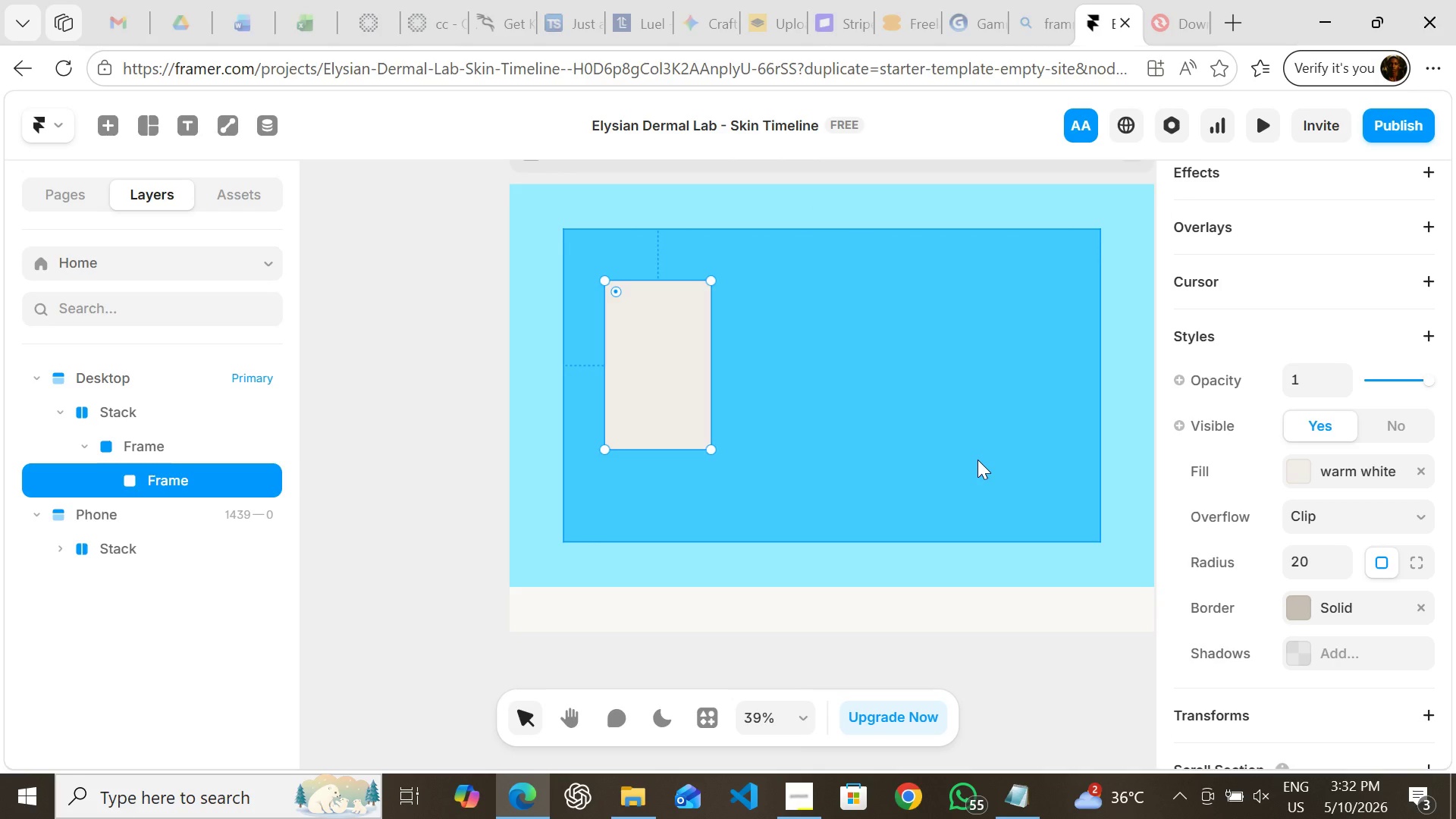 
left_click([111, 125])
 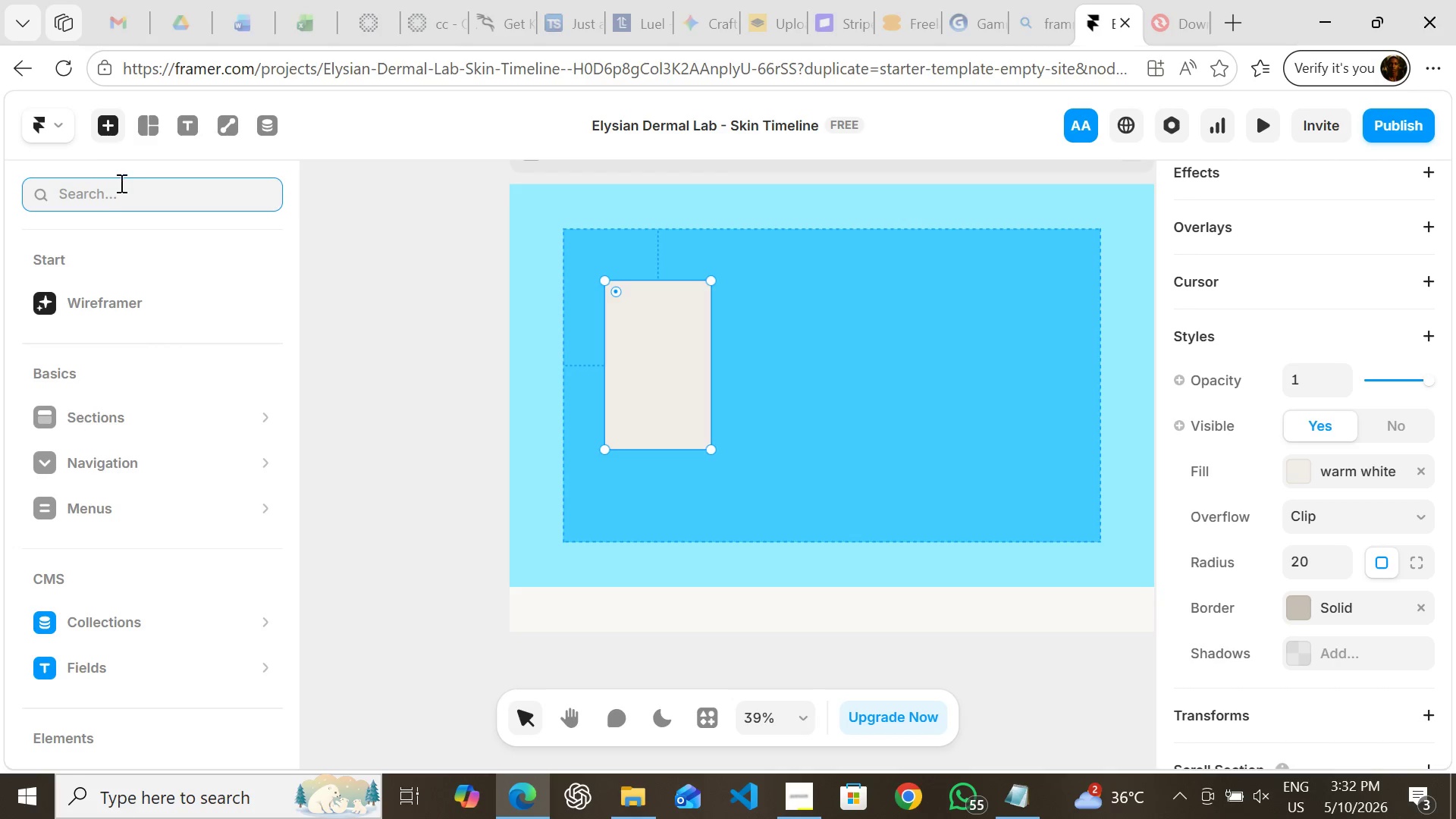 
mouse_move([123, 449])
 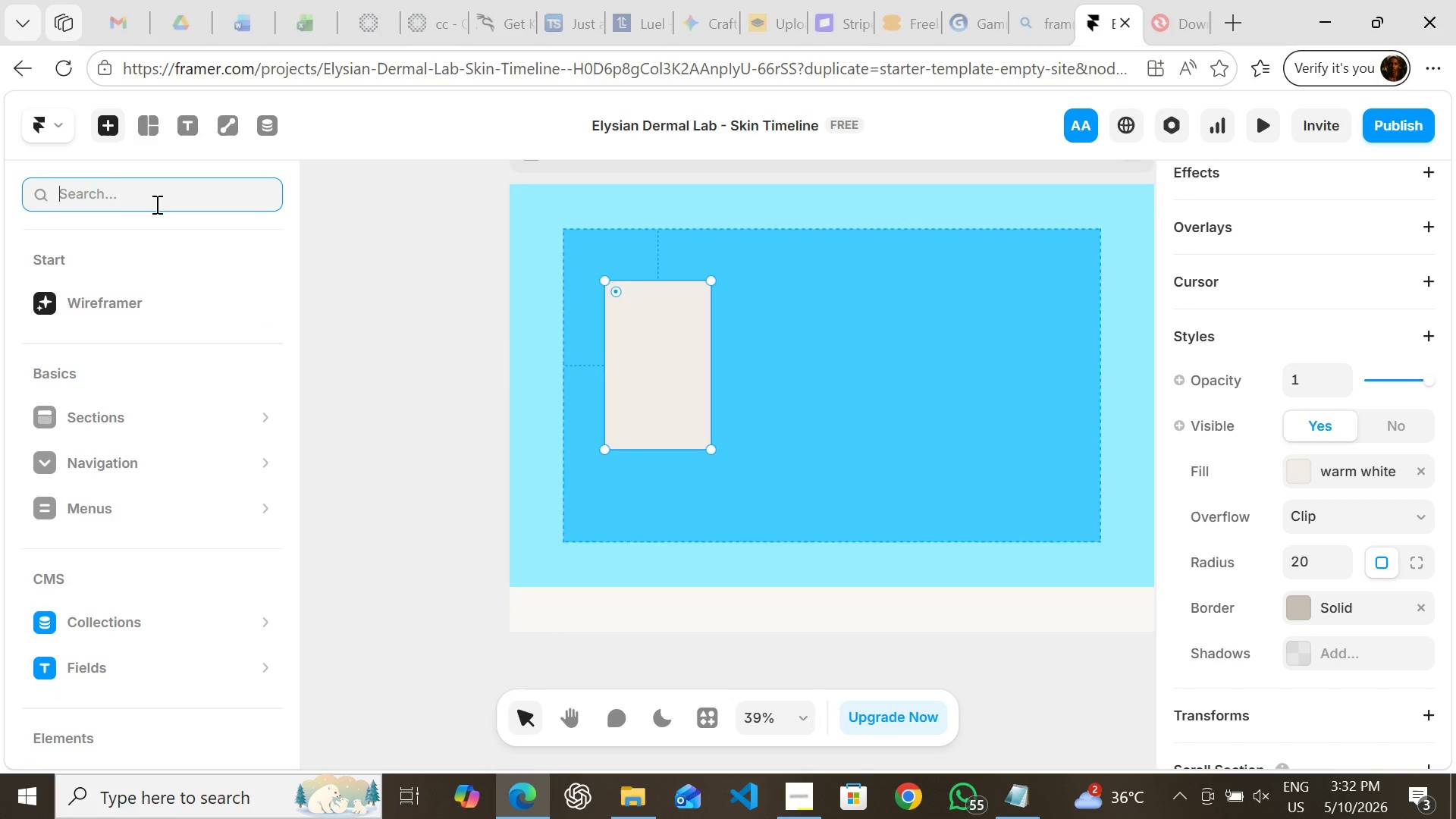 
type(svg)
 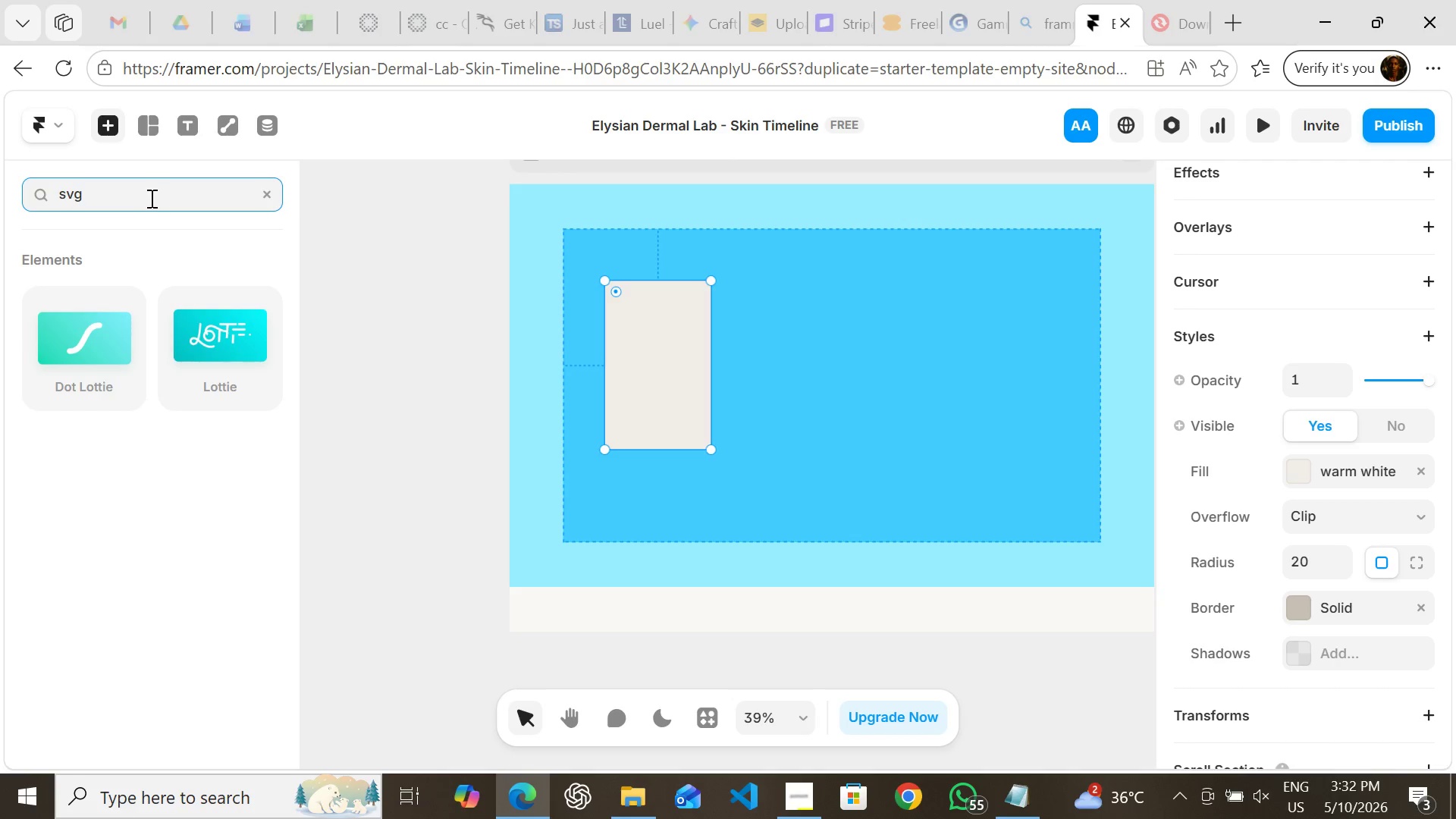 
wait(17.52)
 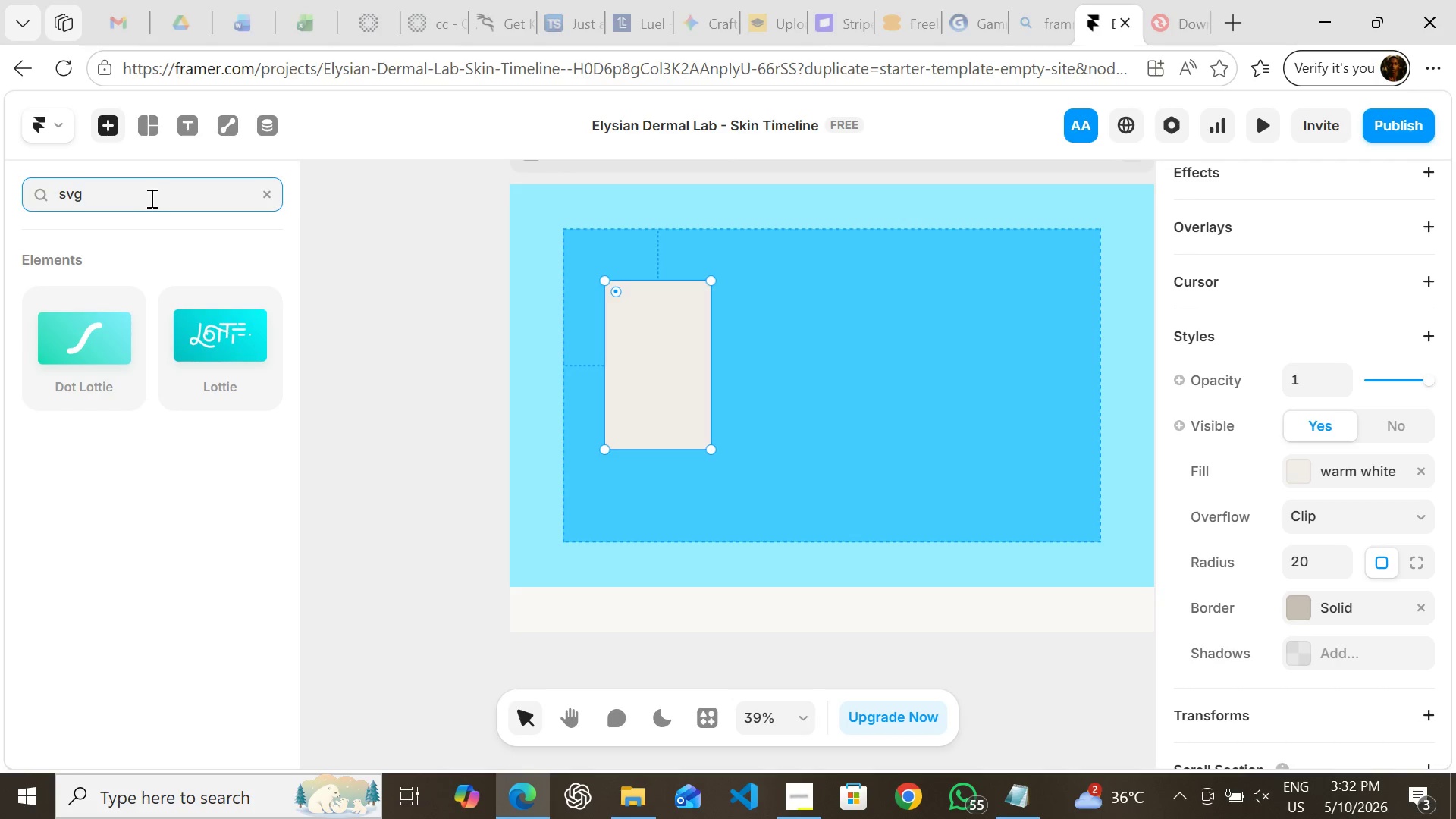 
left_click([120, 349])
 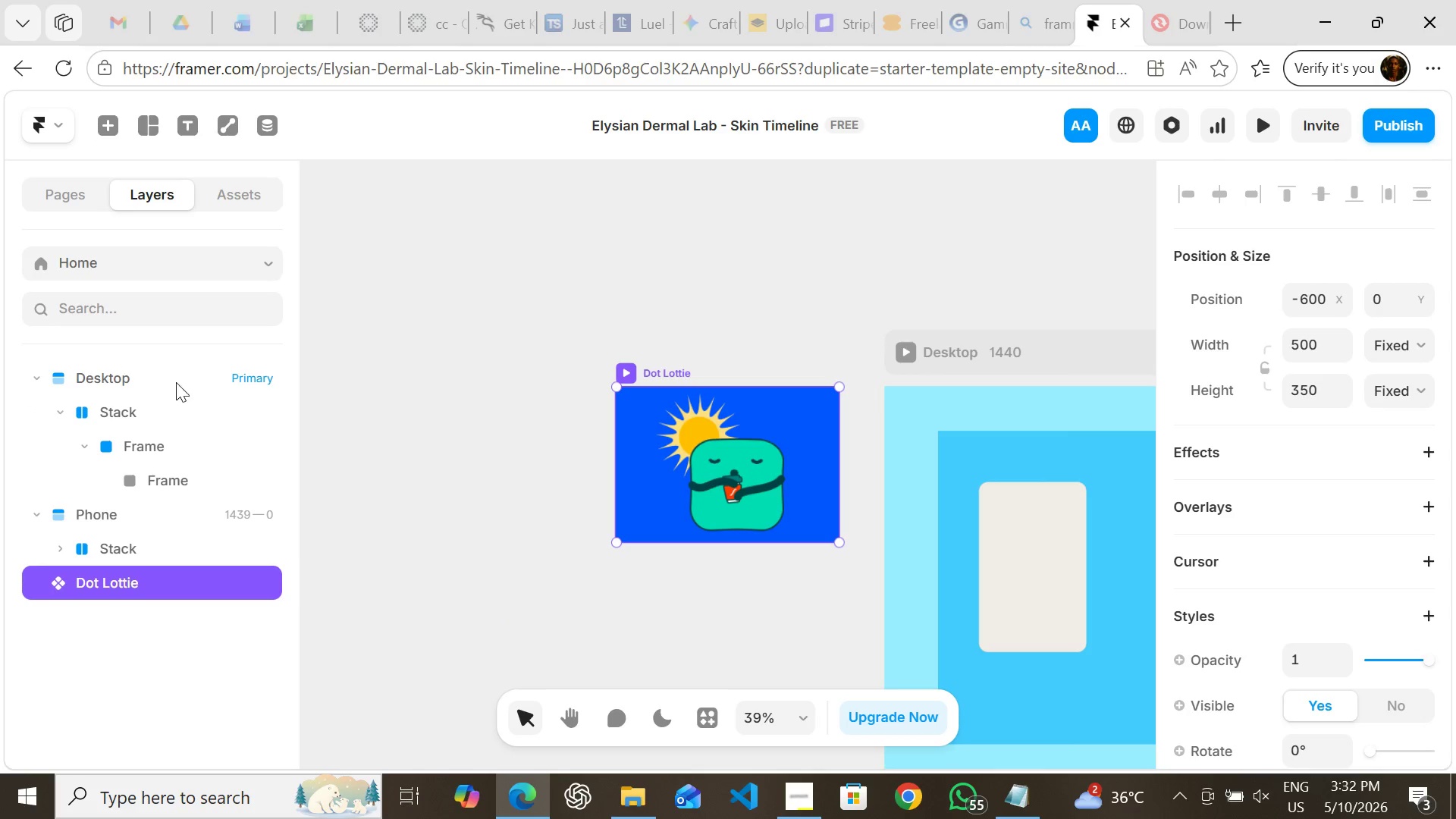 
wait(10.84)
 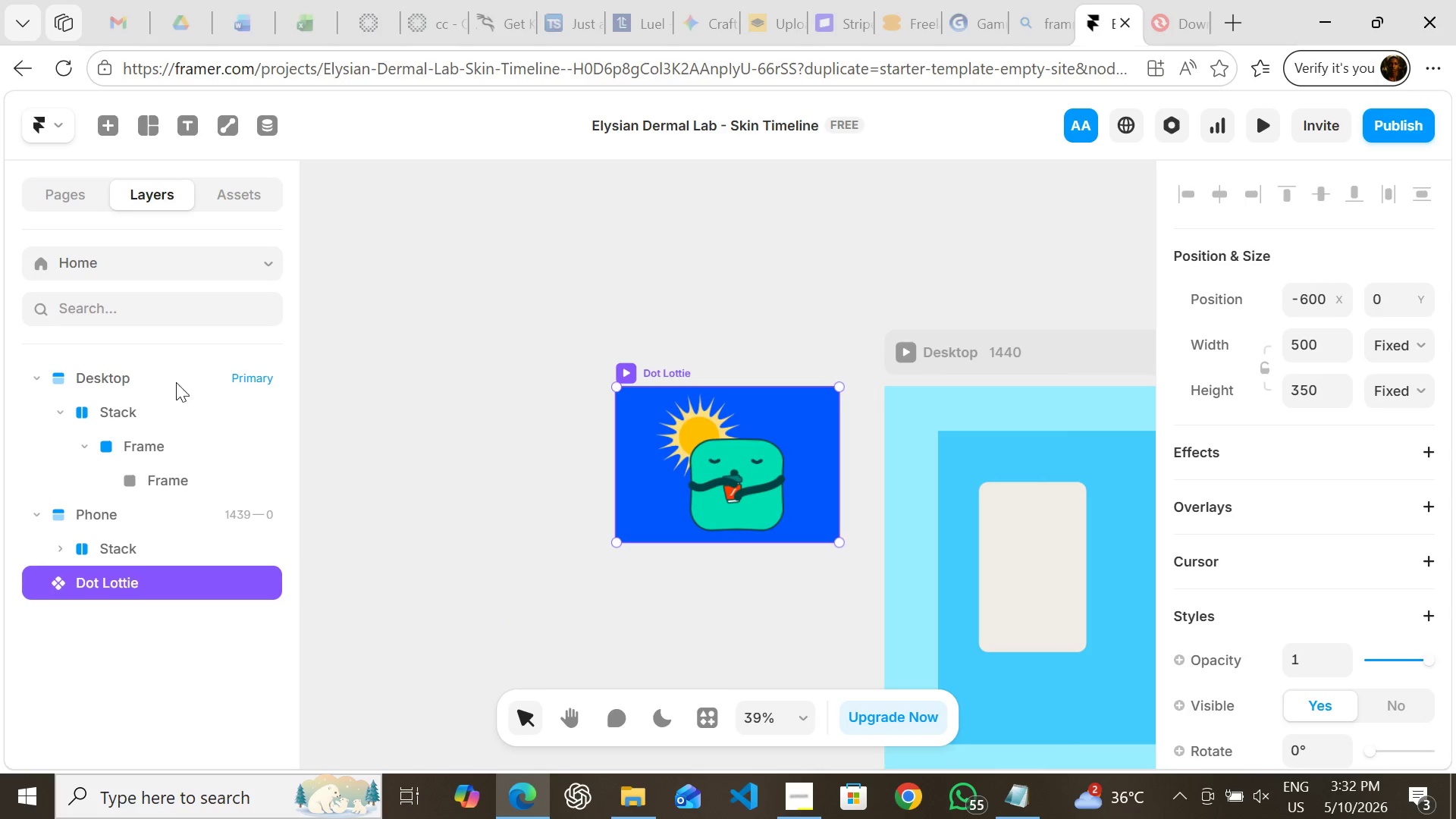 
left_click([636, 457])
 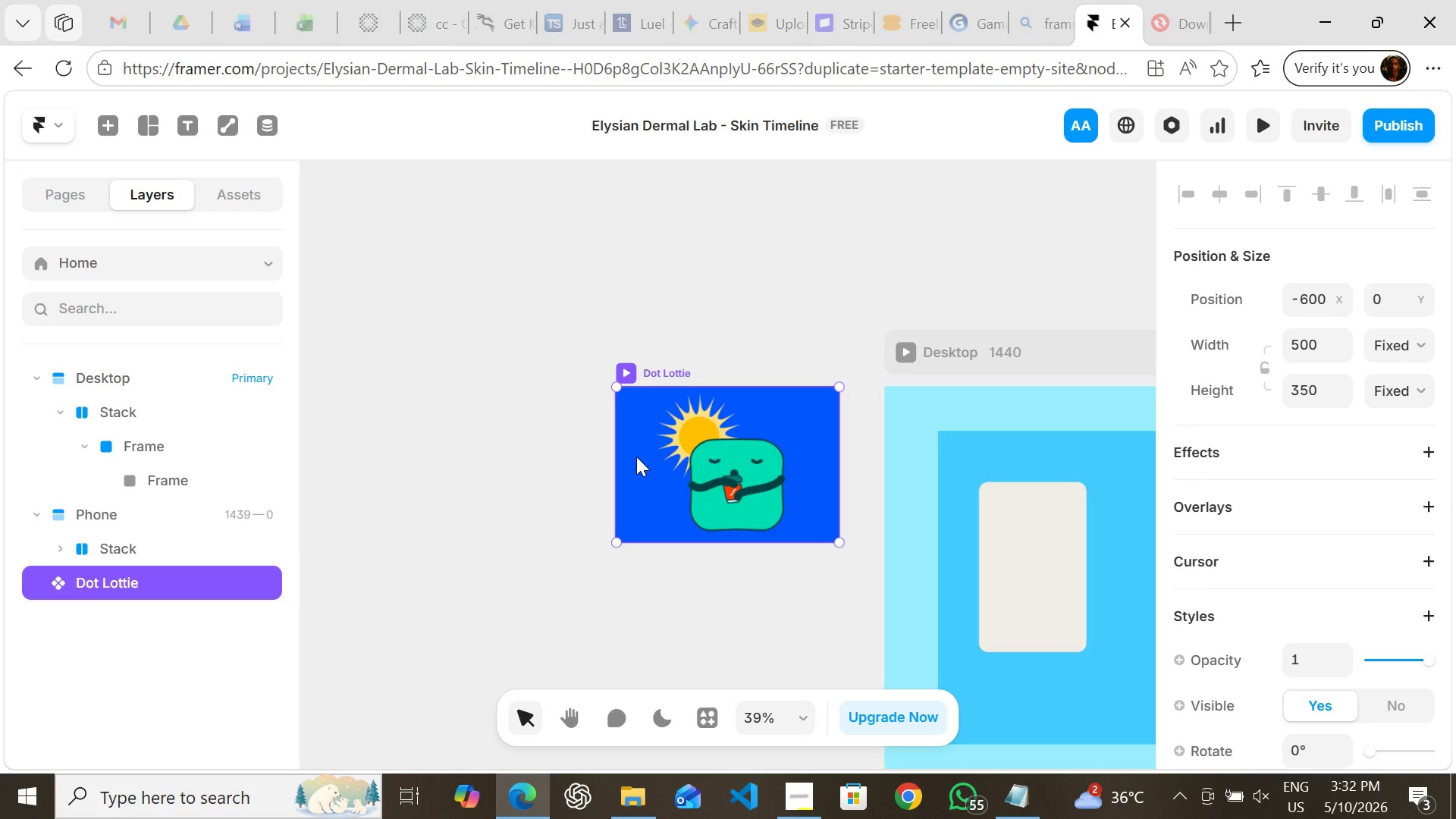 
double_click([636, 457])
 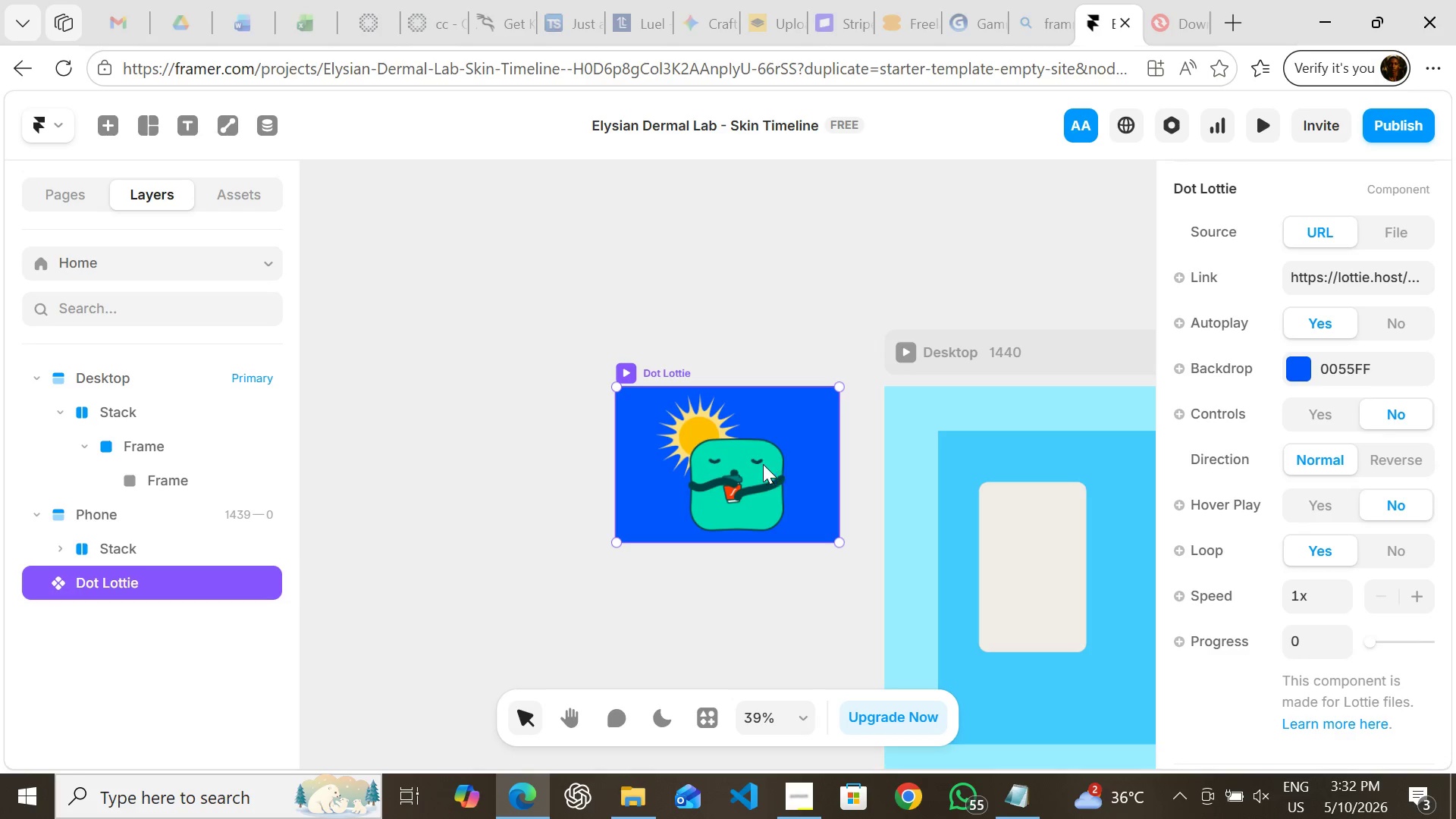 
left_click([736, 463])
 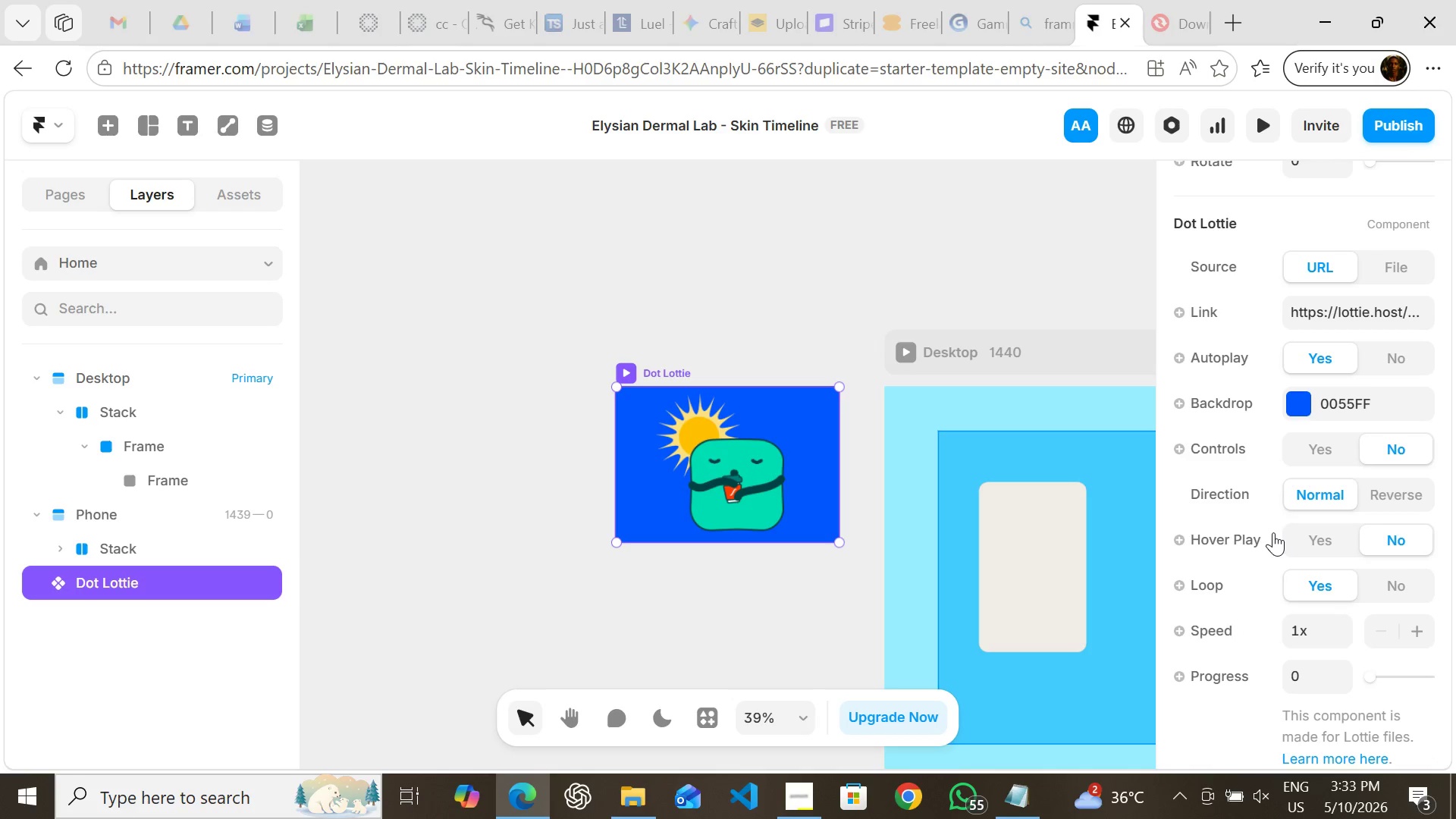 
wait(17.91)
 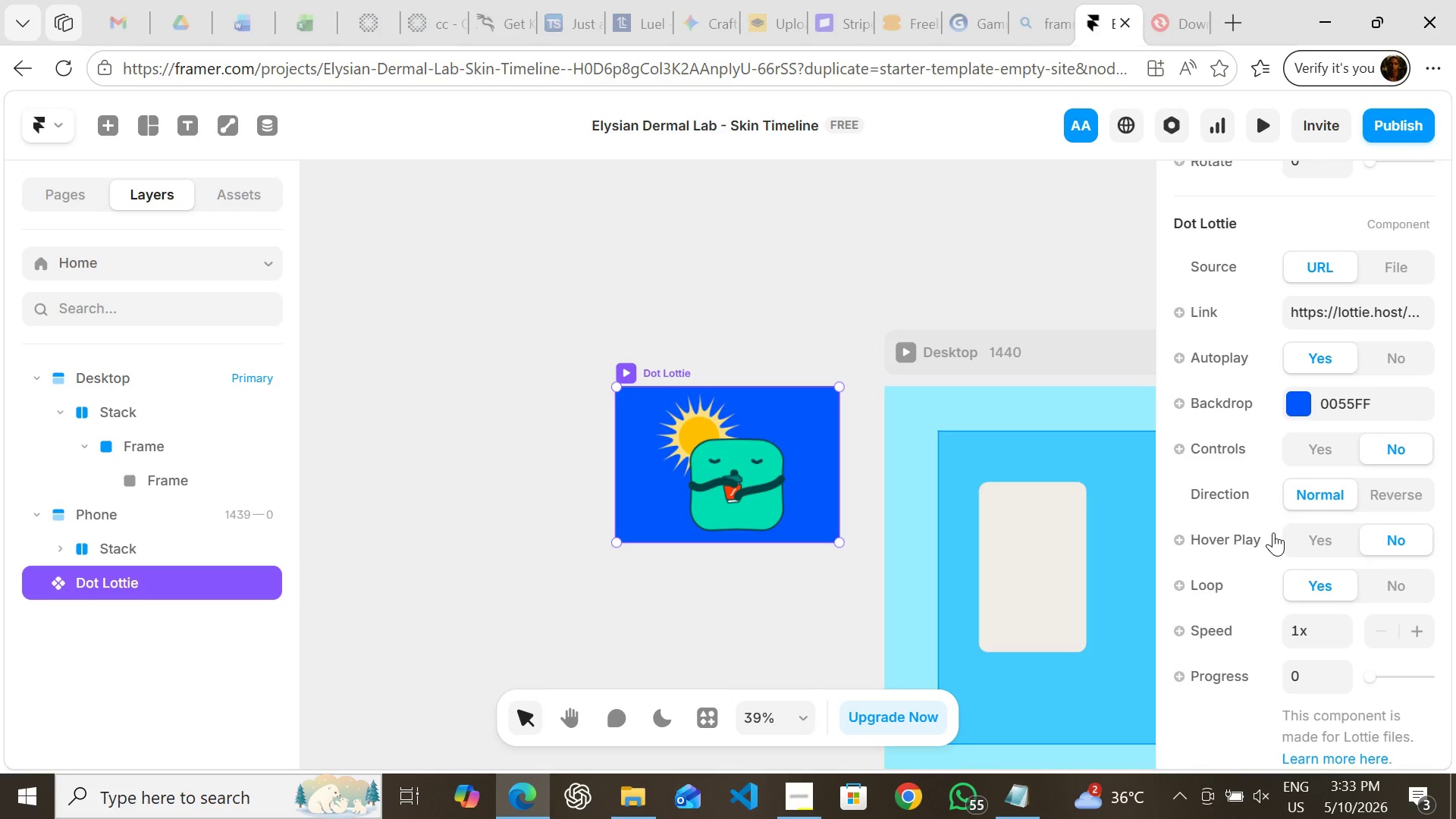 
left_click([816, 461])
 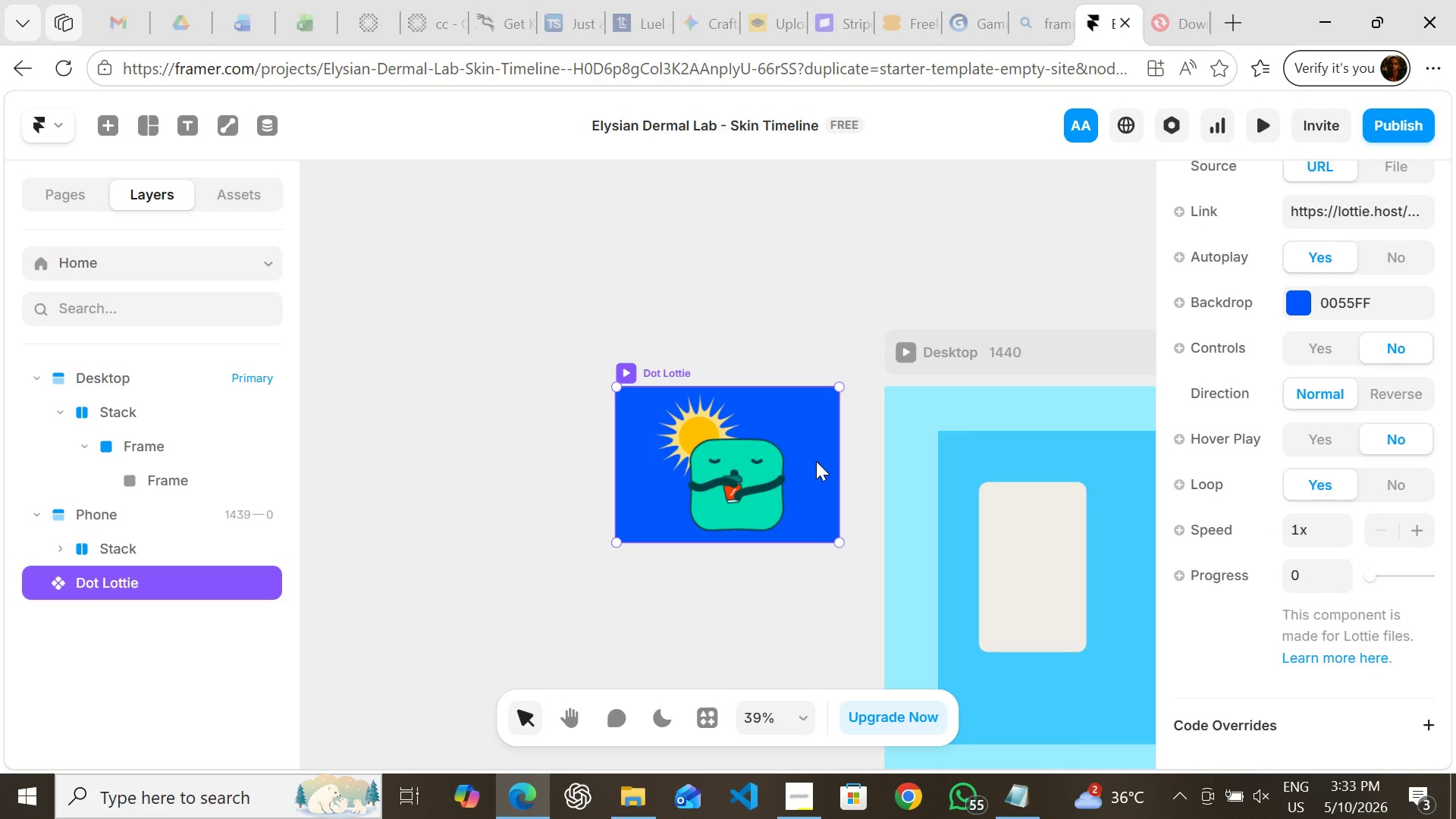 
key(Delete)
 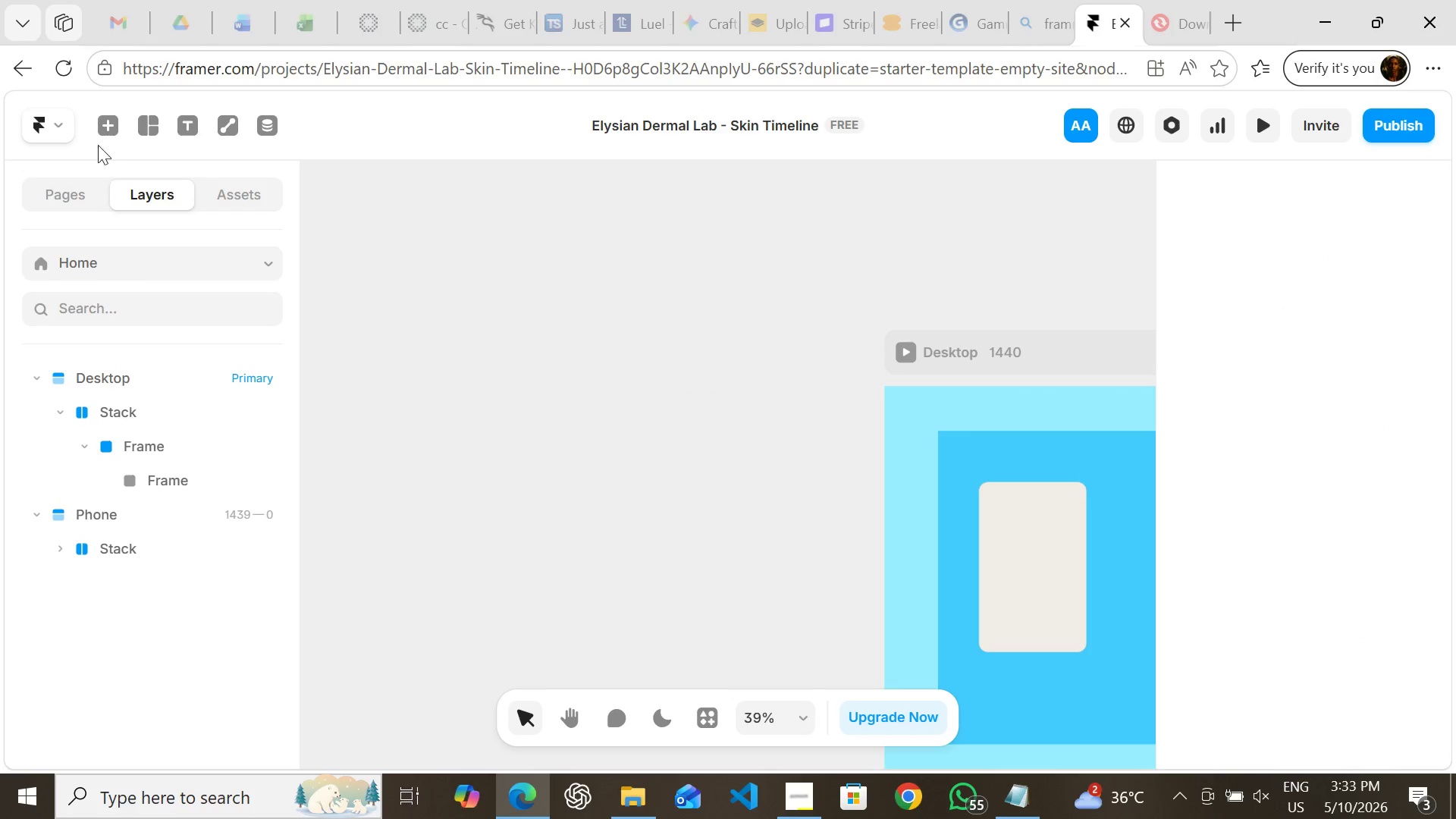 
left_click([106, 133])
 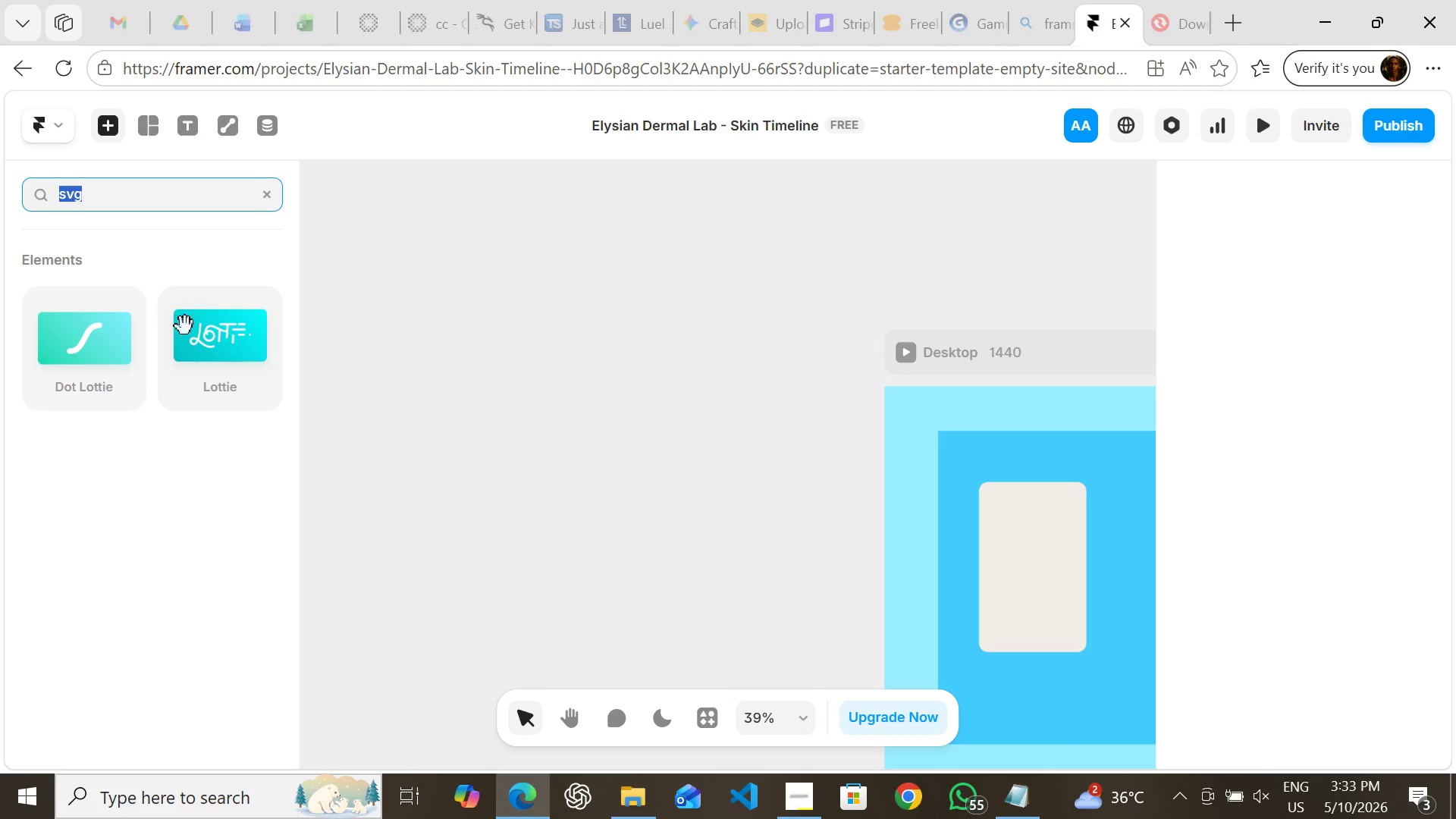 
left_click([215, 333])
 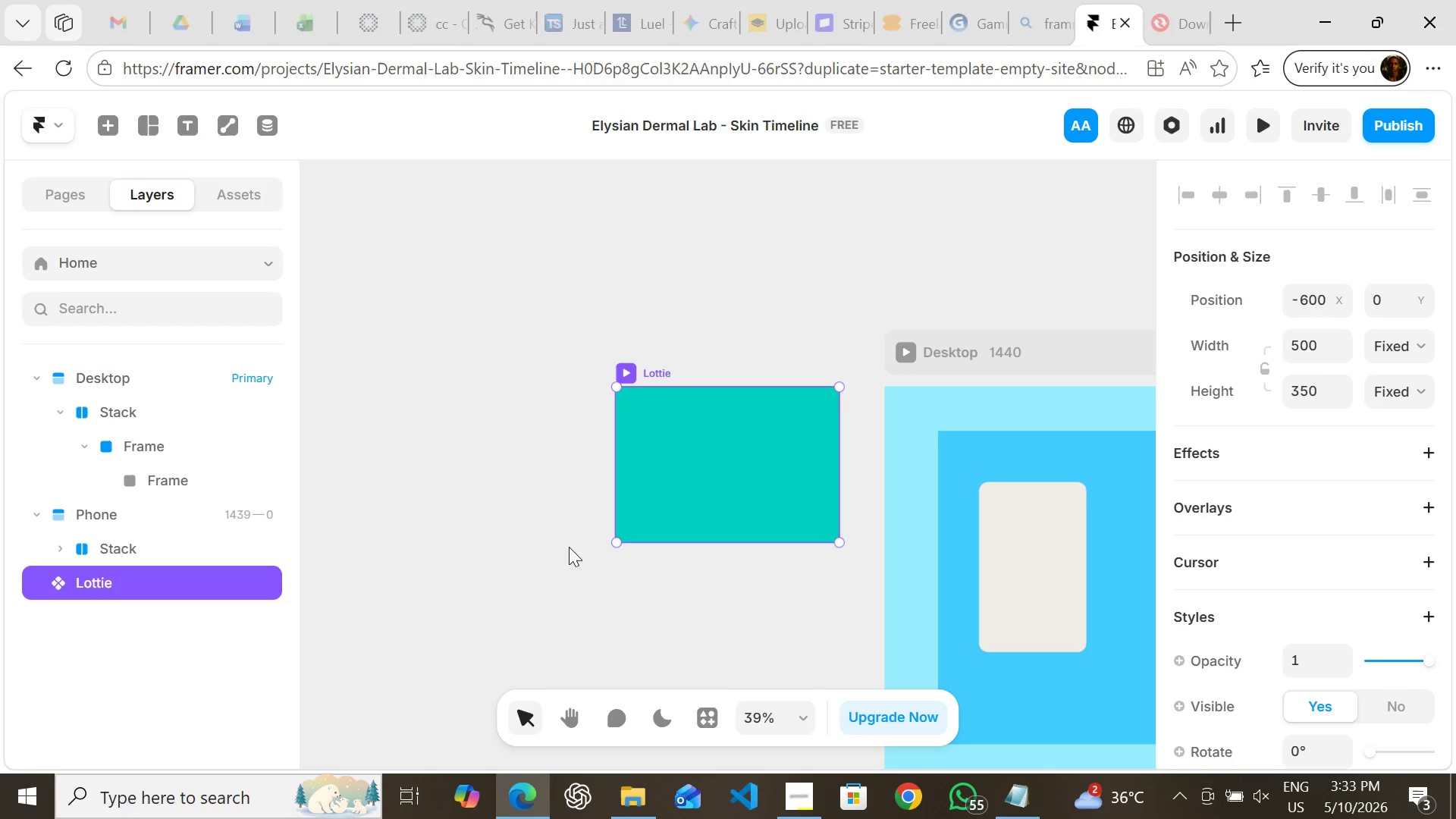 
wait(7.58)
 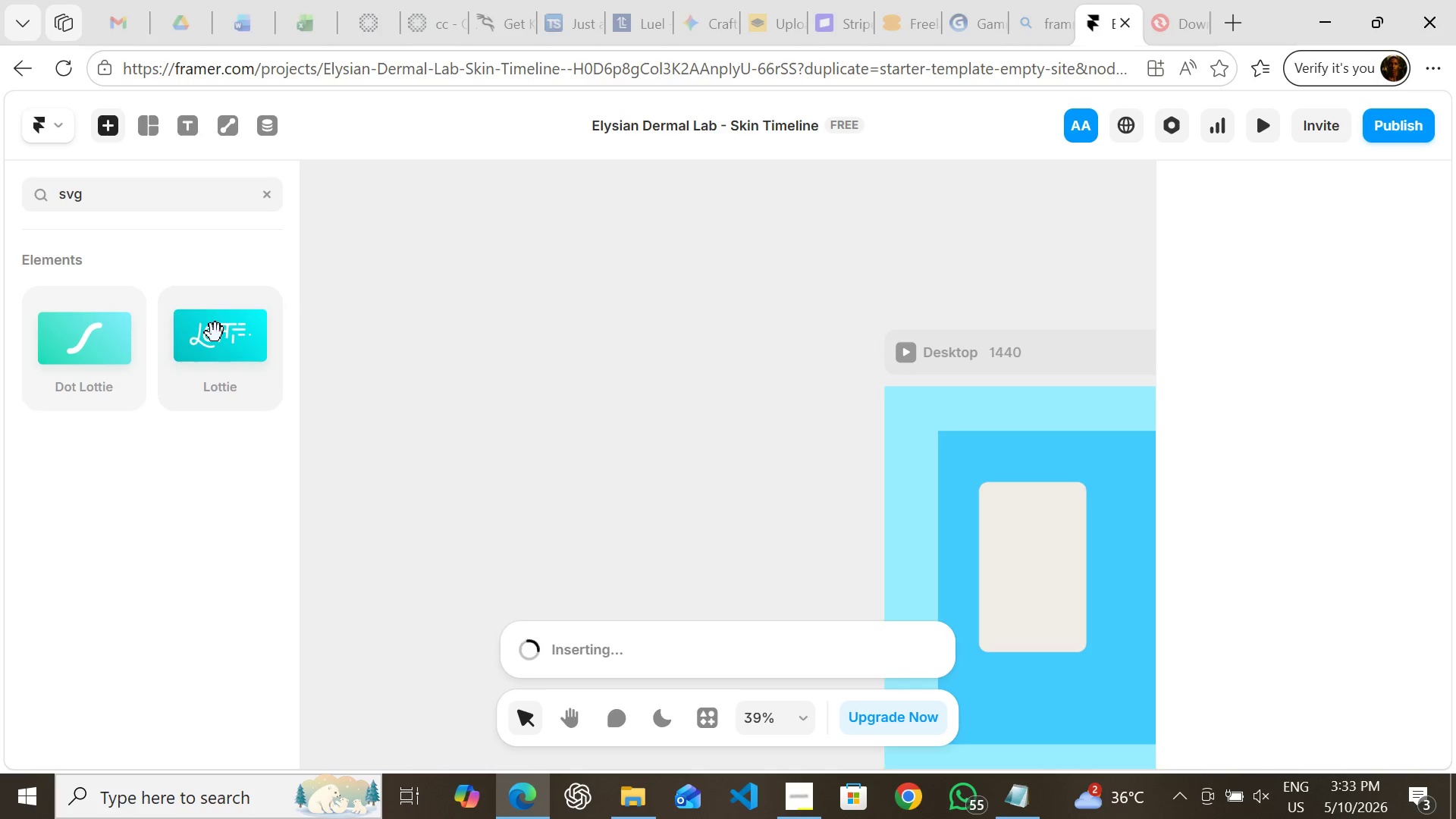 
left_click([574, 480])
 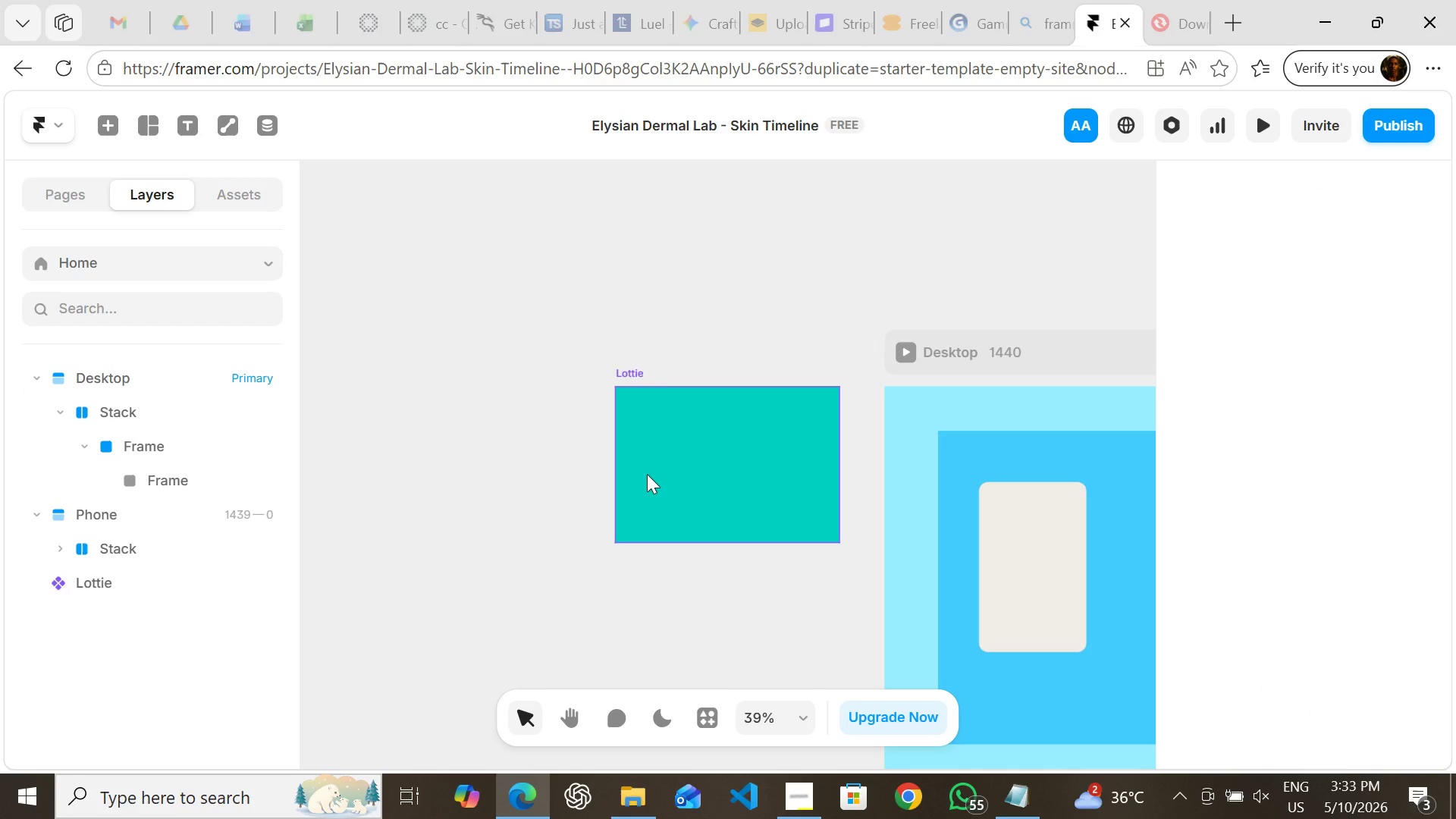 
left_click([647, 474])
 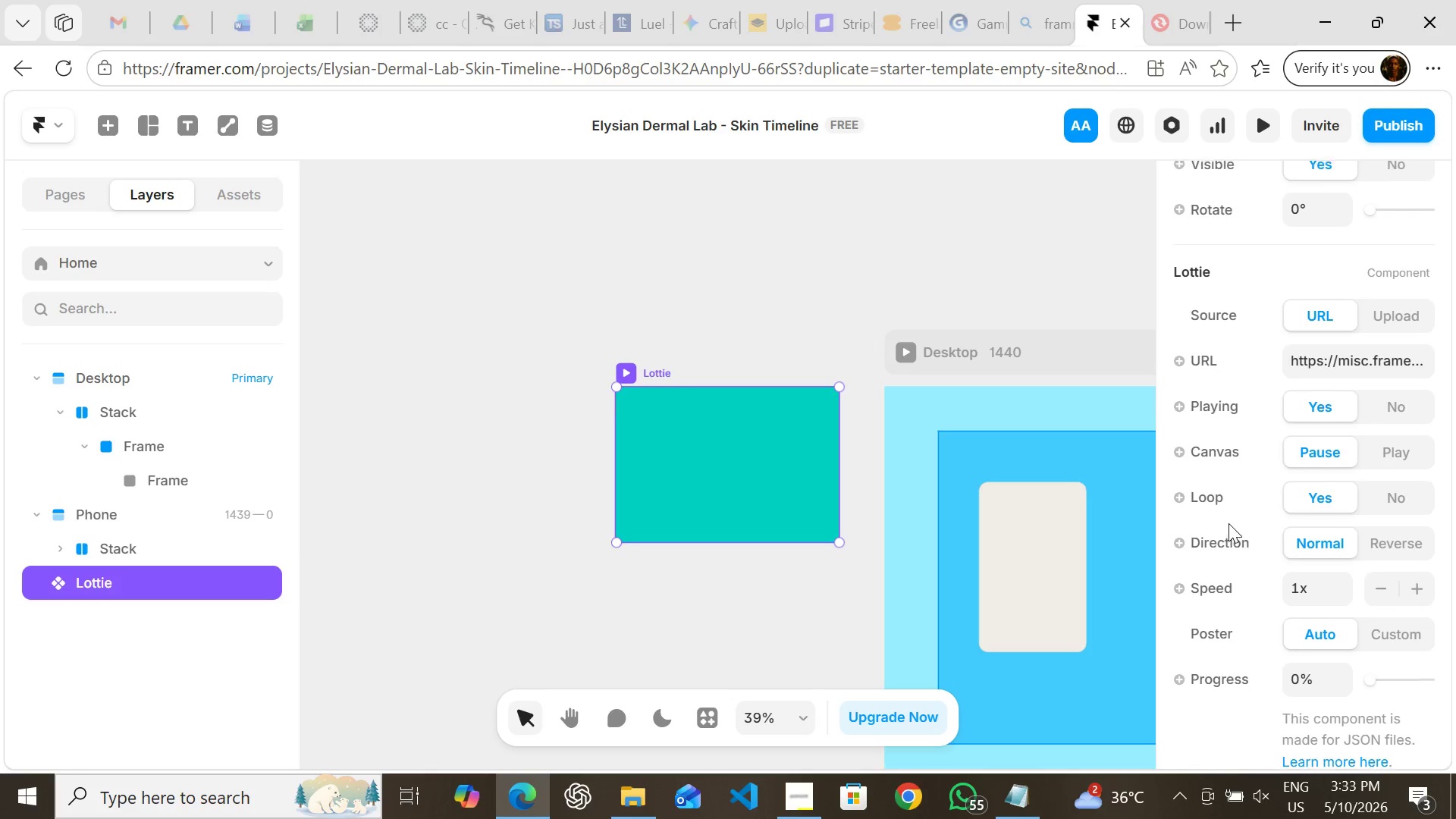 
wait(5.42)
 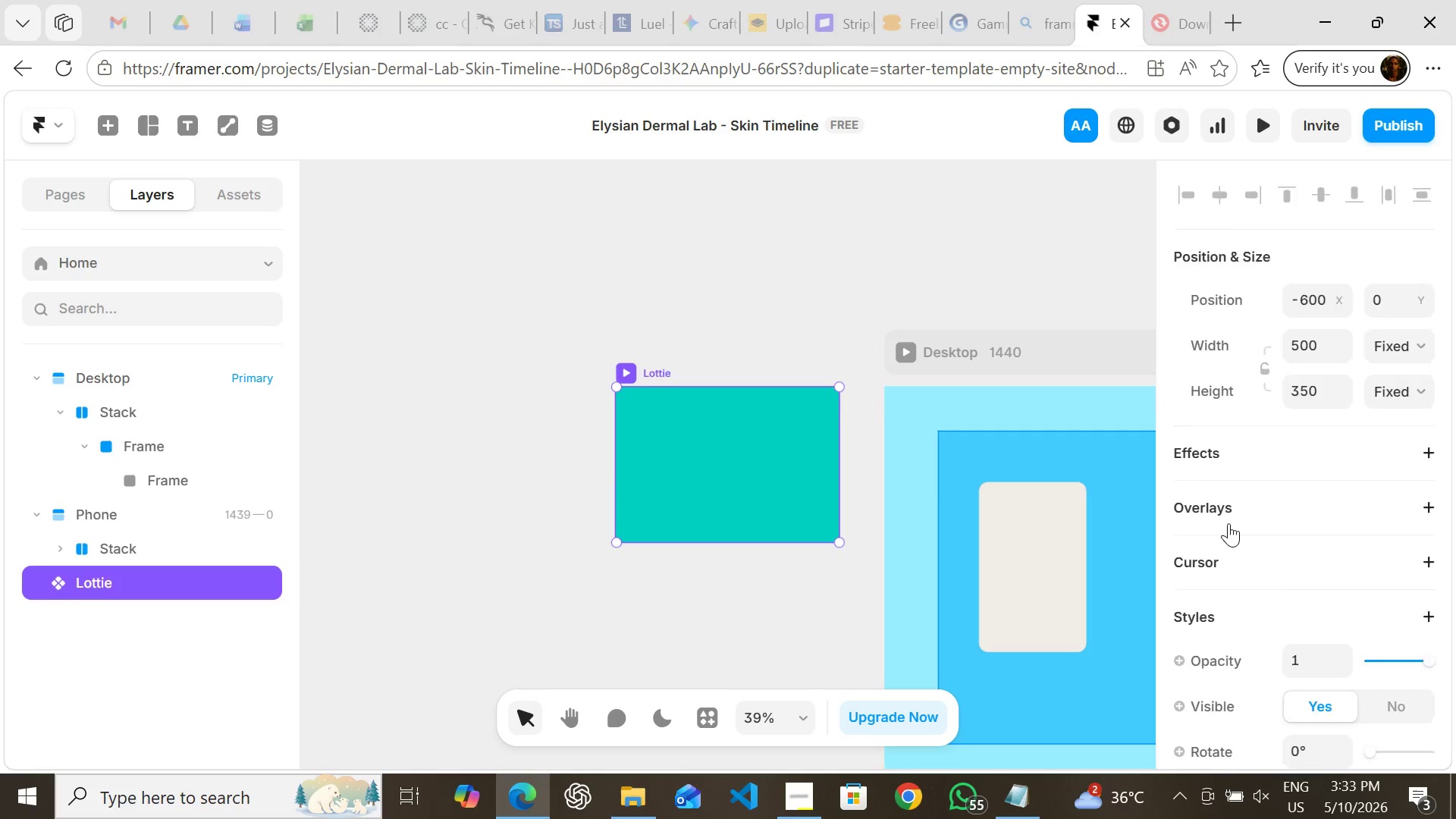 
key(Delete)
 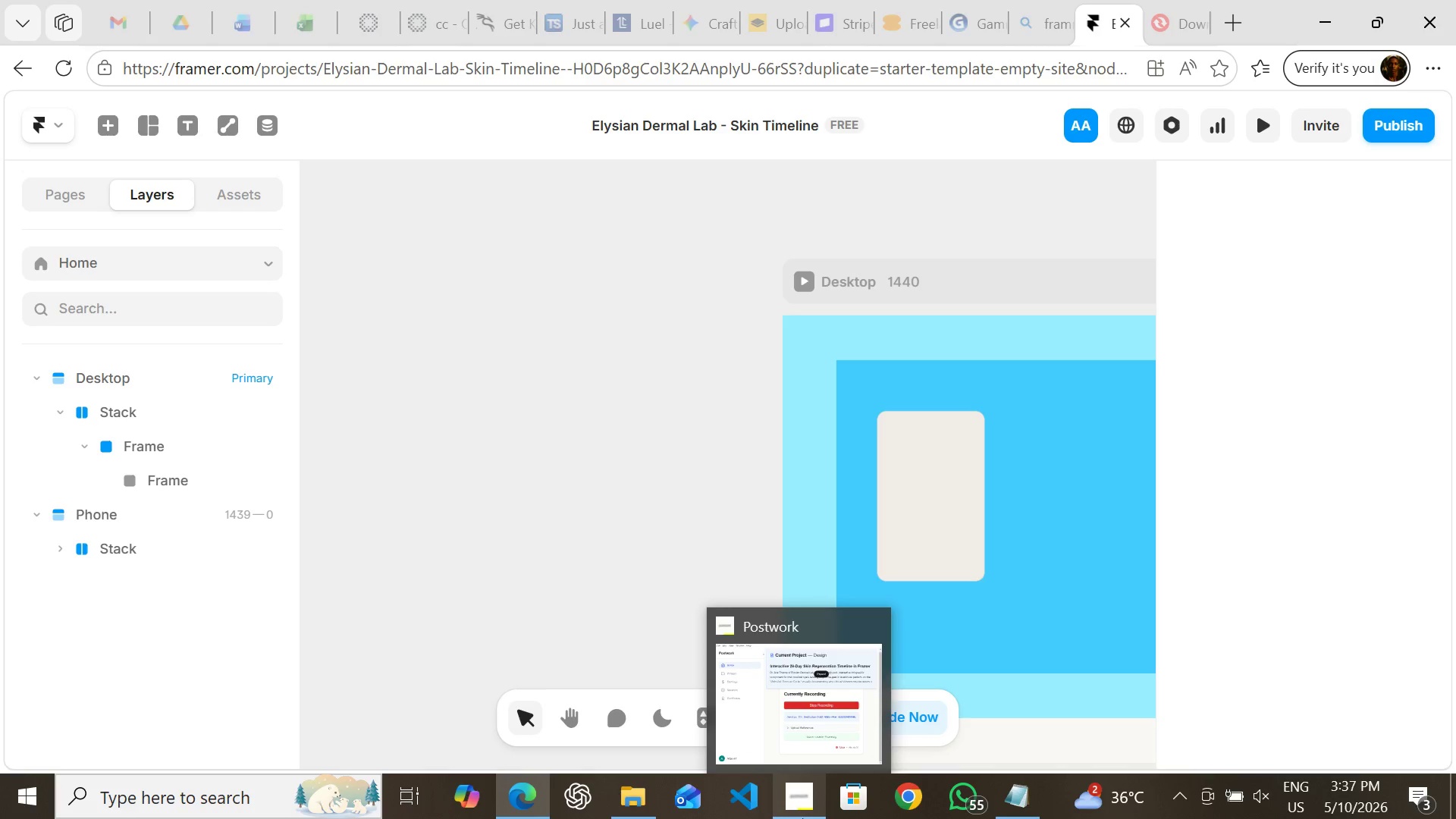 
wait(231.11)
 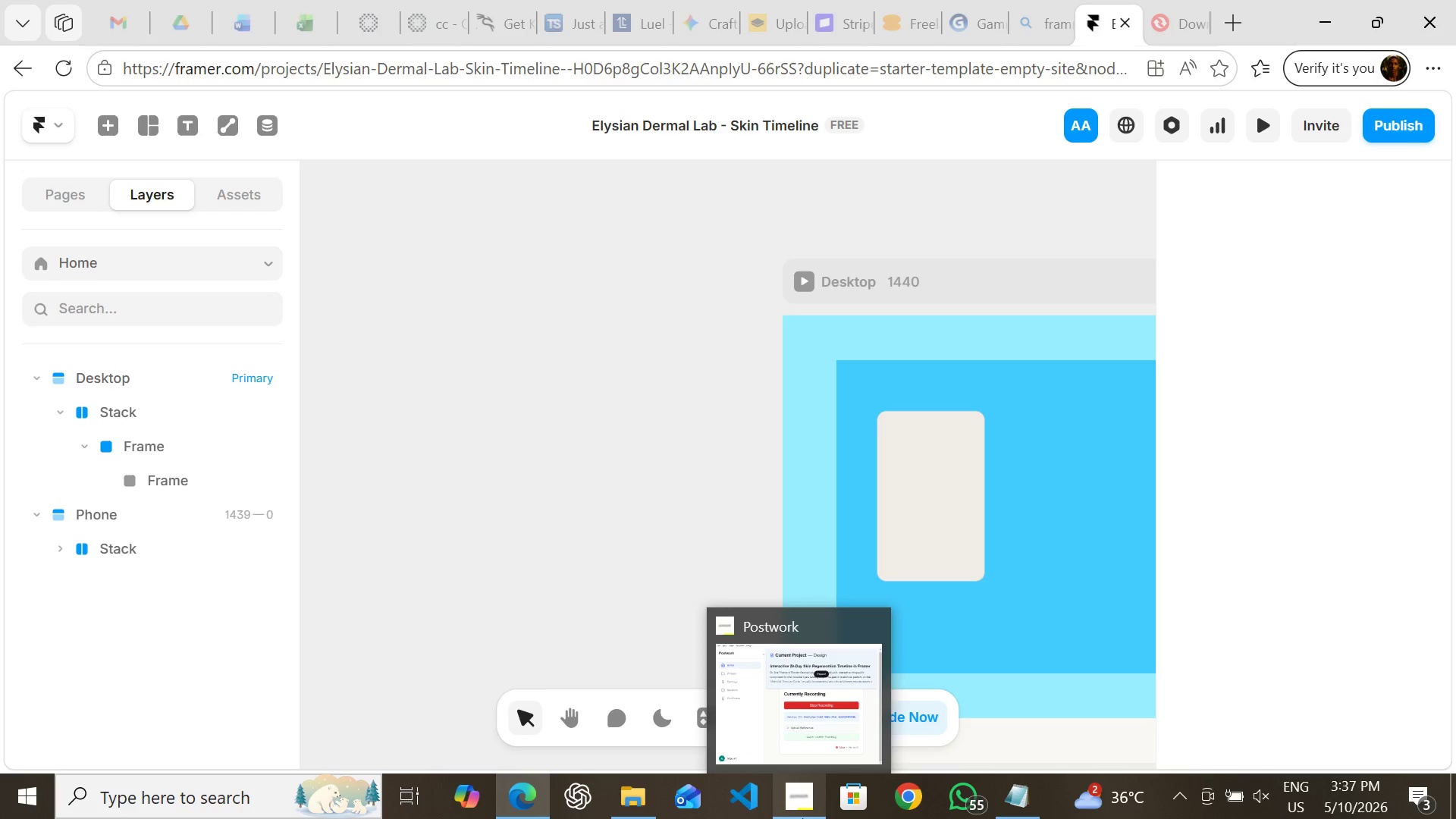 
mouse_move([728, 822])
 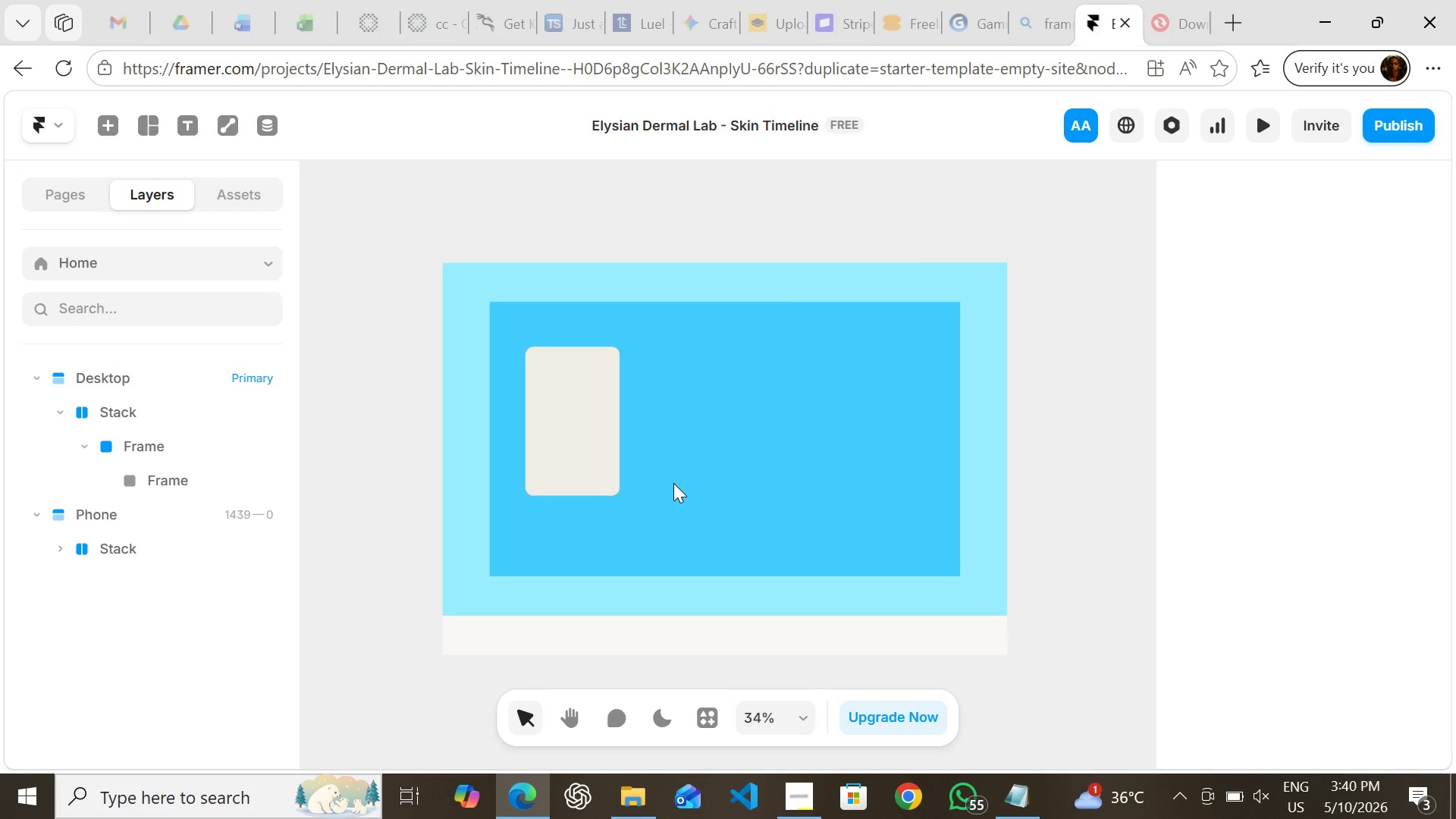 
wait(166.48)
 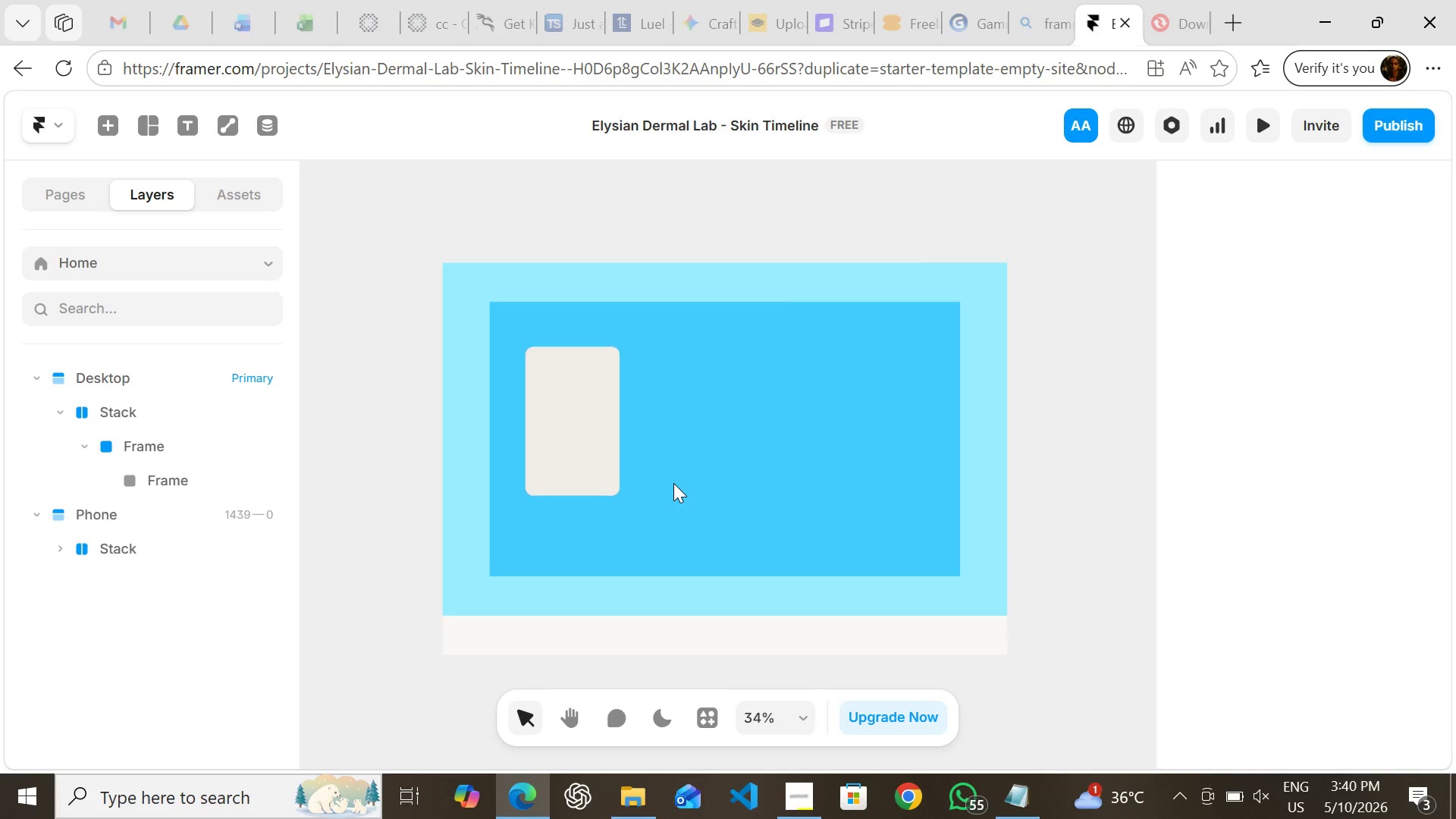 
left_click([233, 186])
 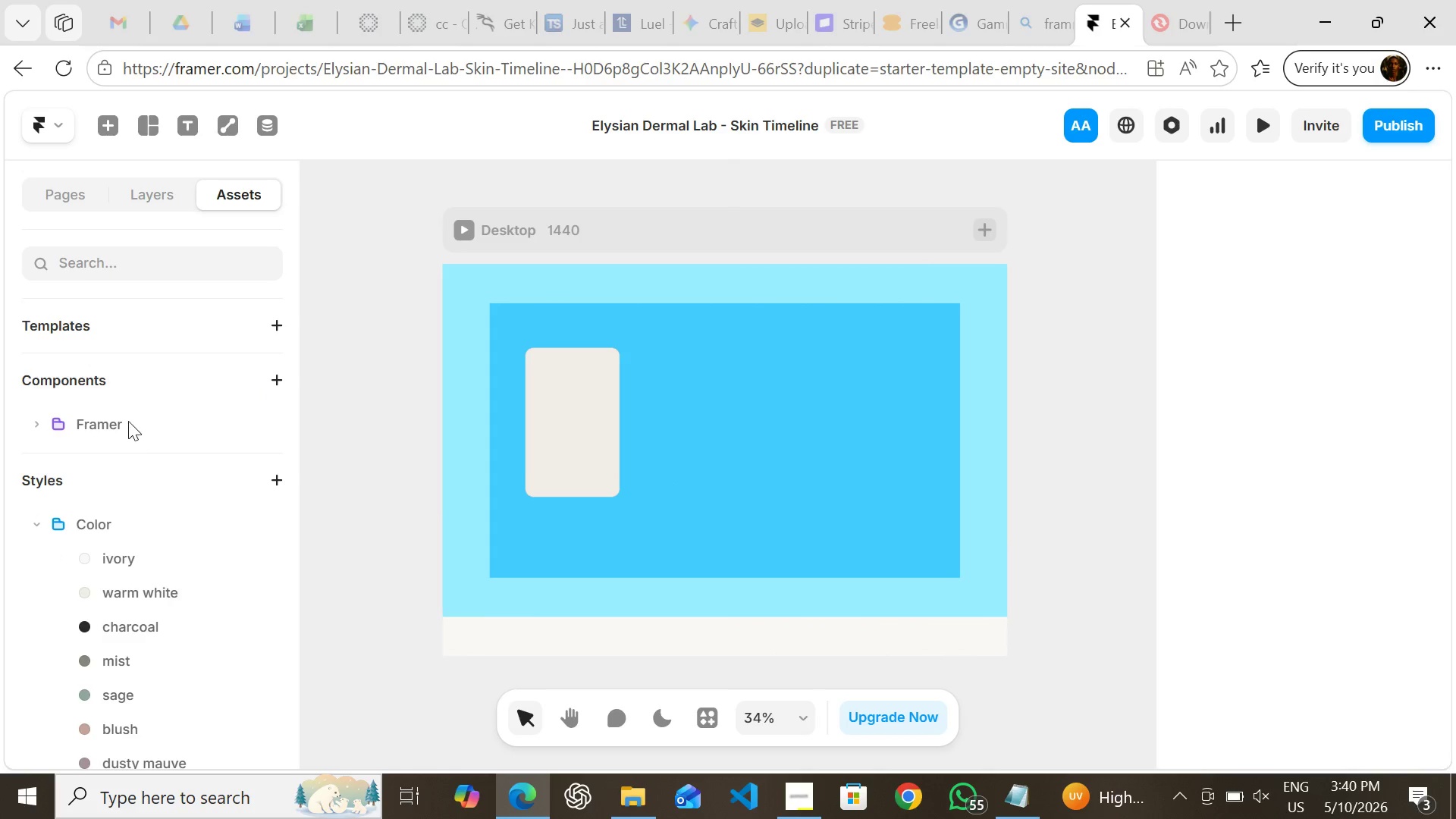 
left_click([120, 422])
 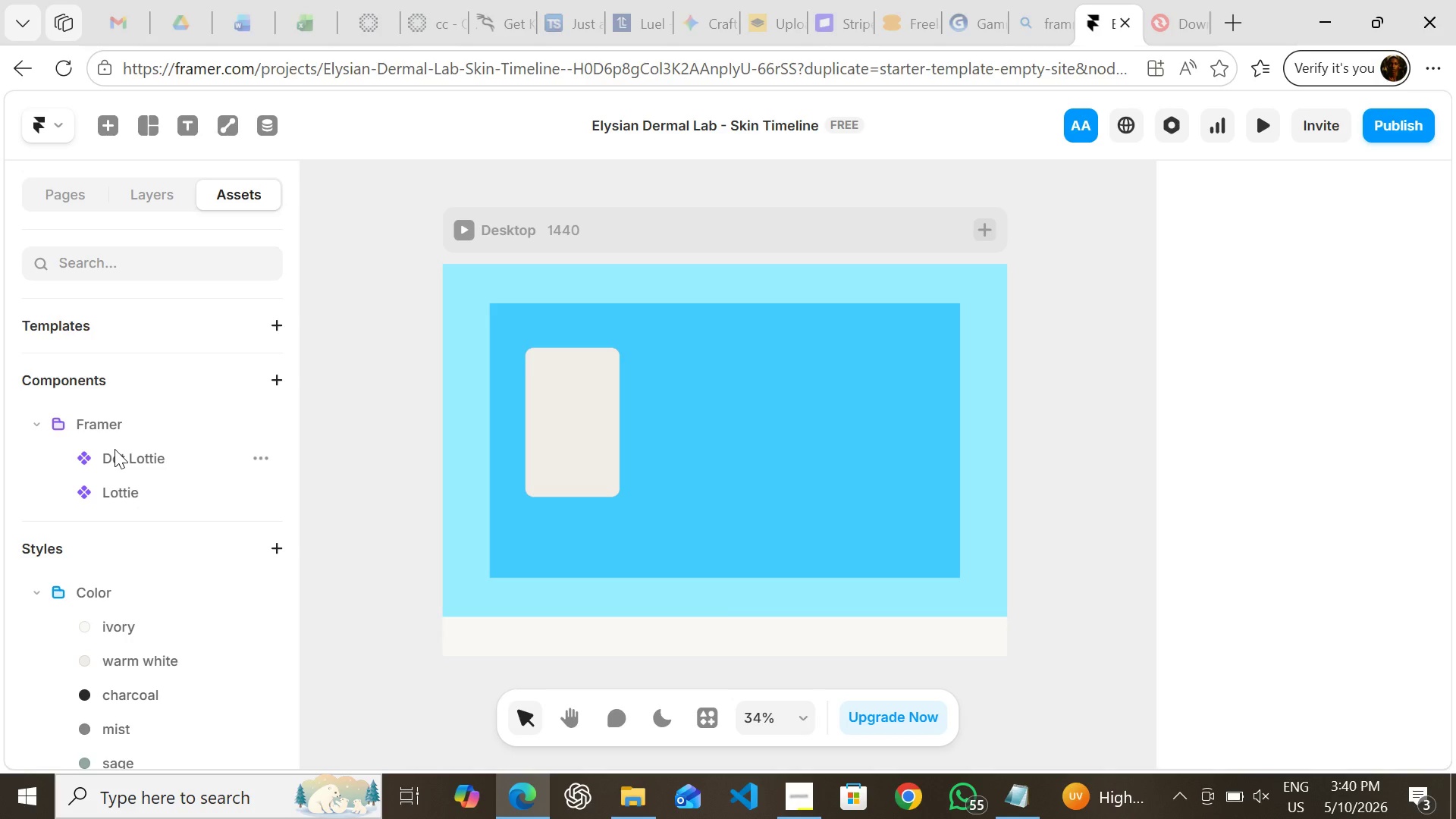 
right_click([121, 453])
 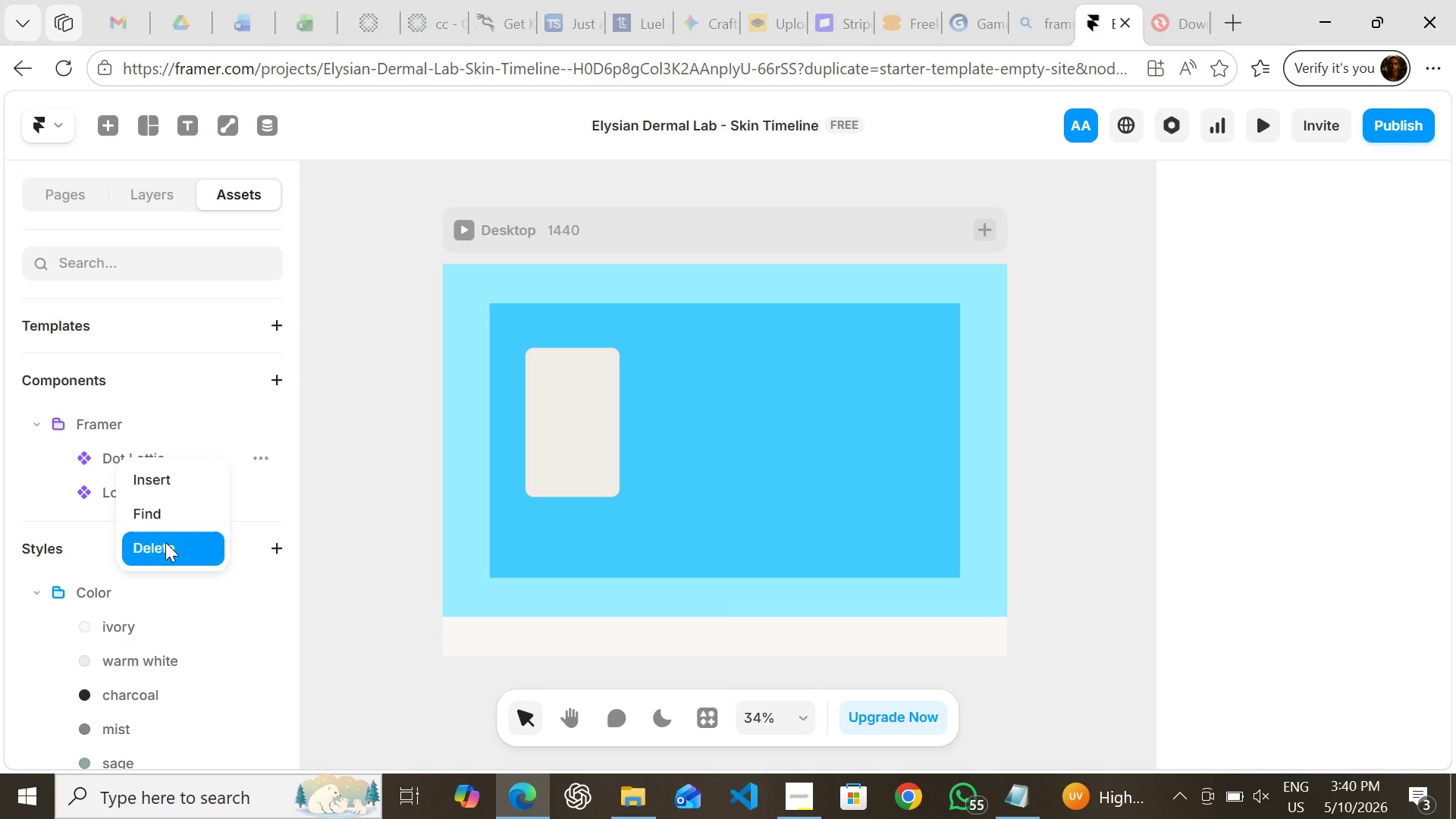 
left_click([165, 544])
 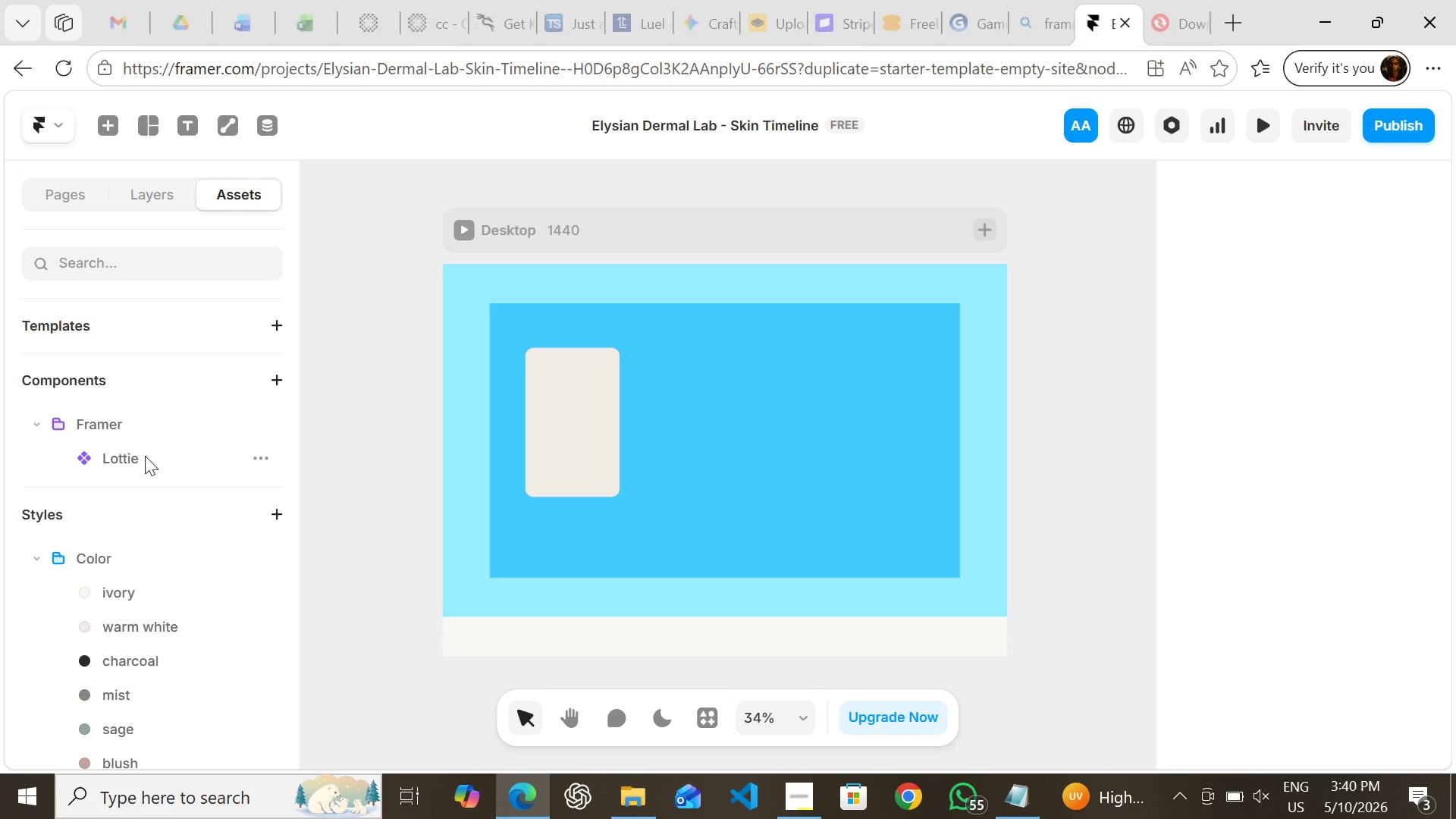 
right_click([147, 456])
 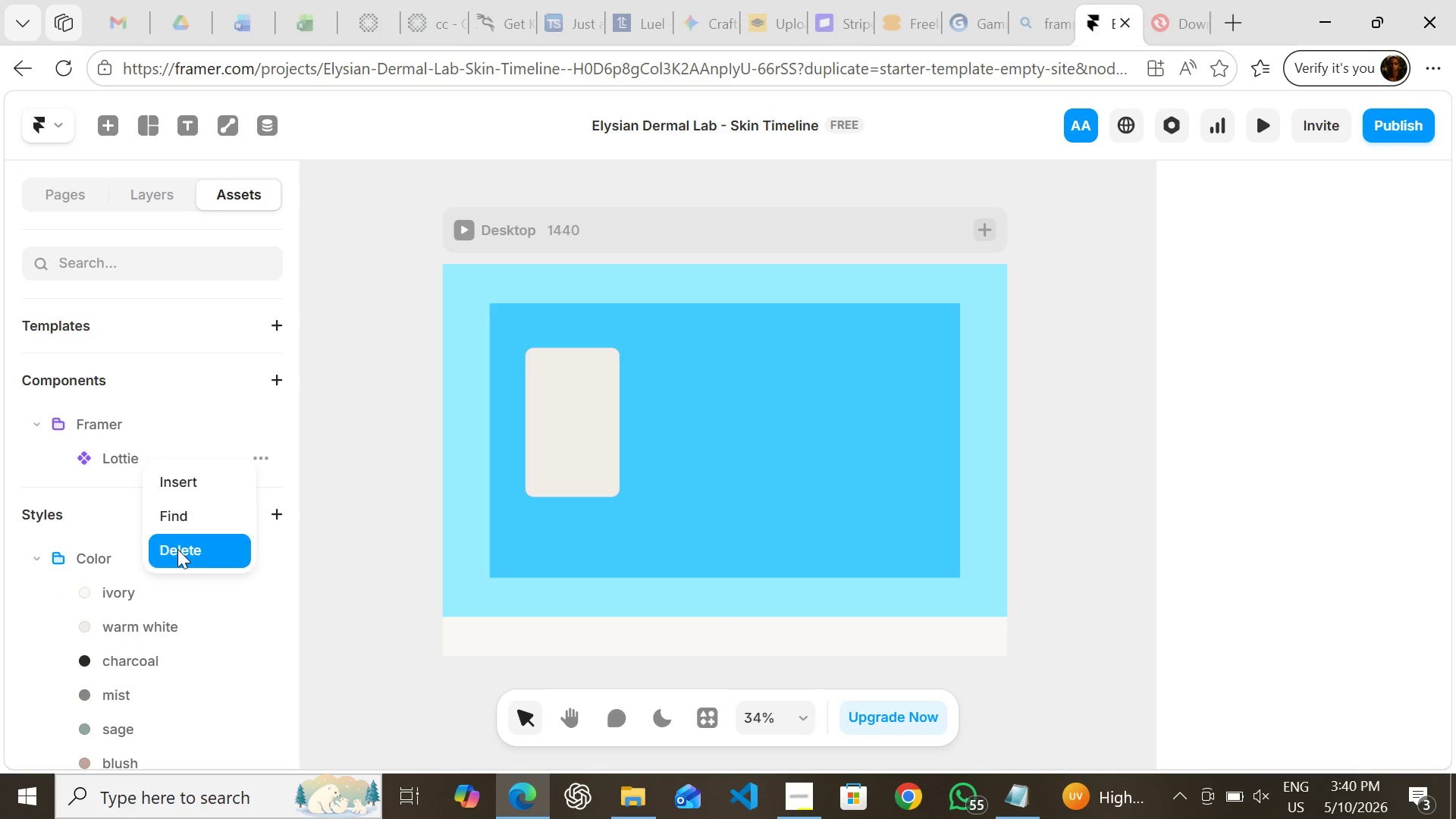 
left_click([177, 549])
 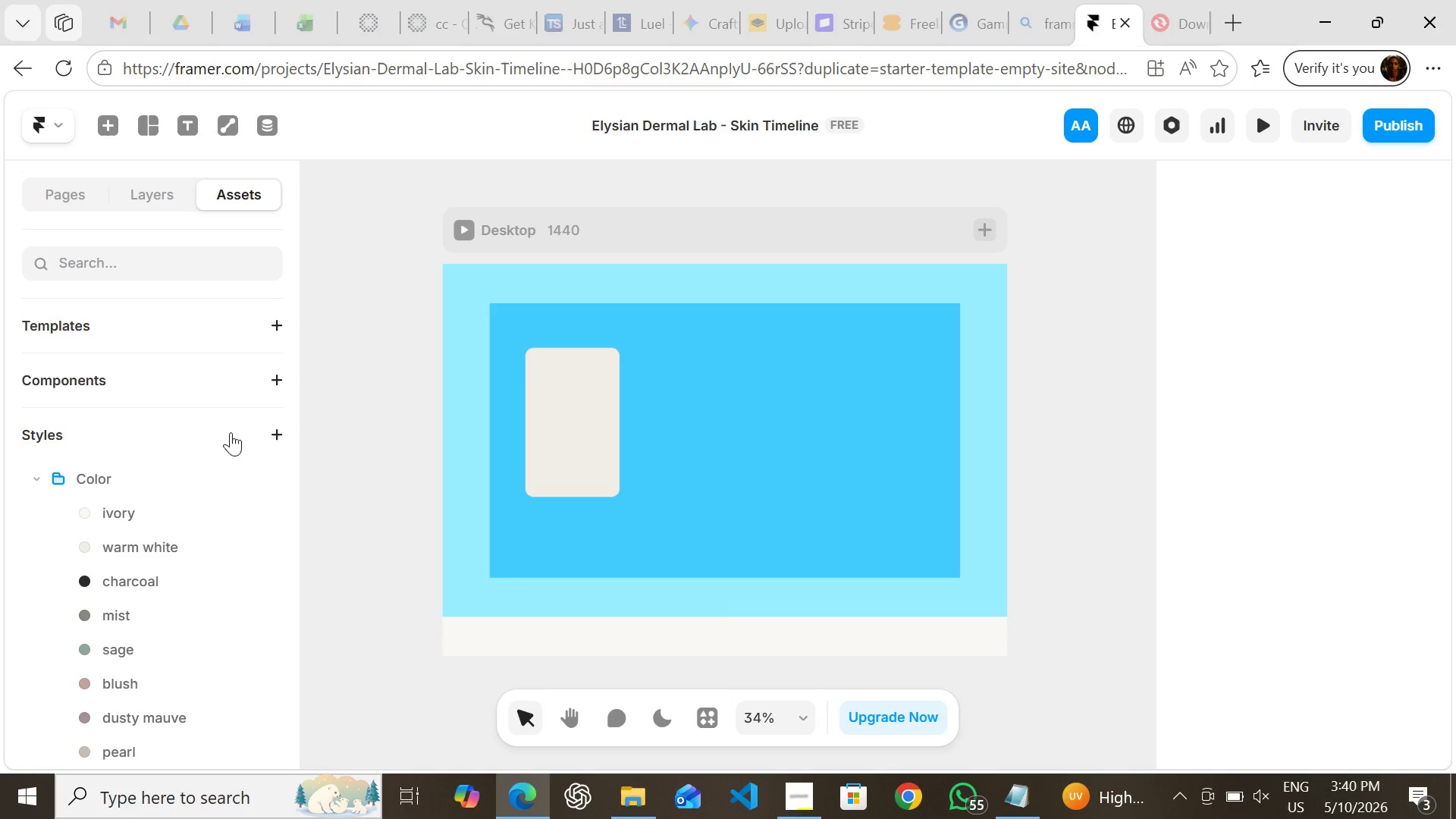 
left_click([231, 432])
 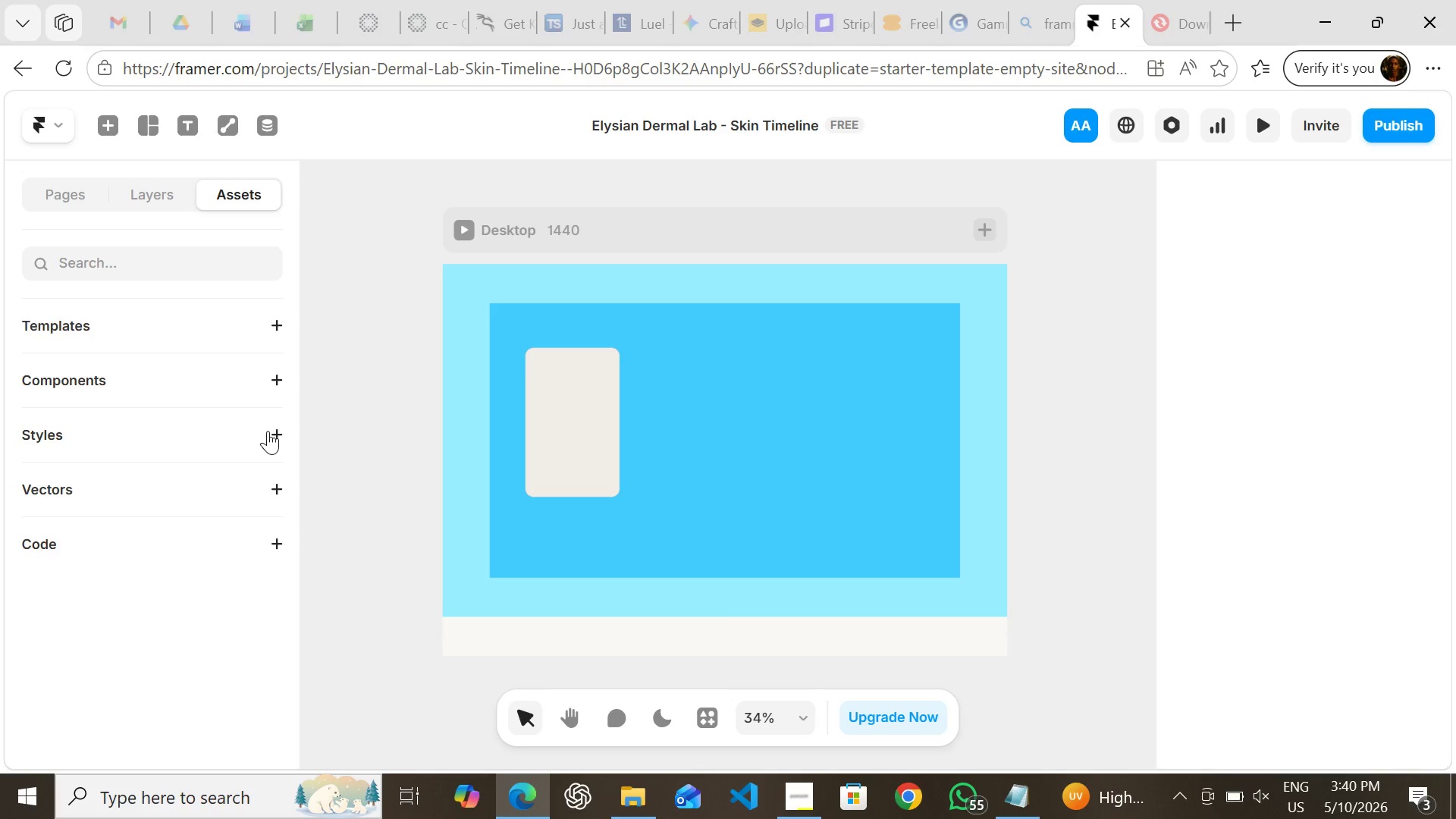 
left_click([269, 431])
 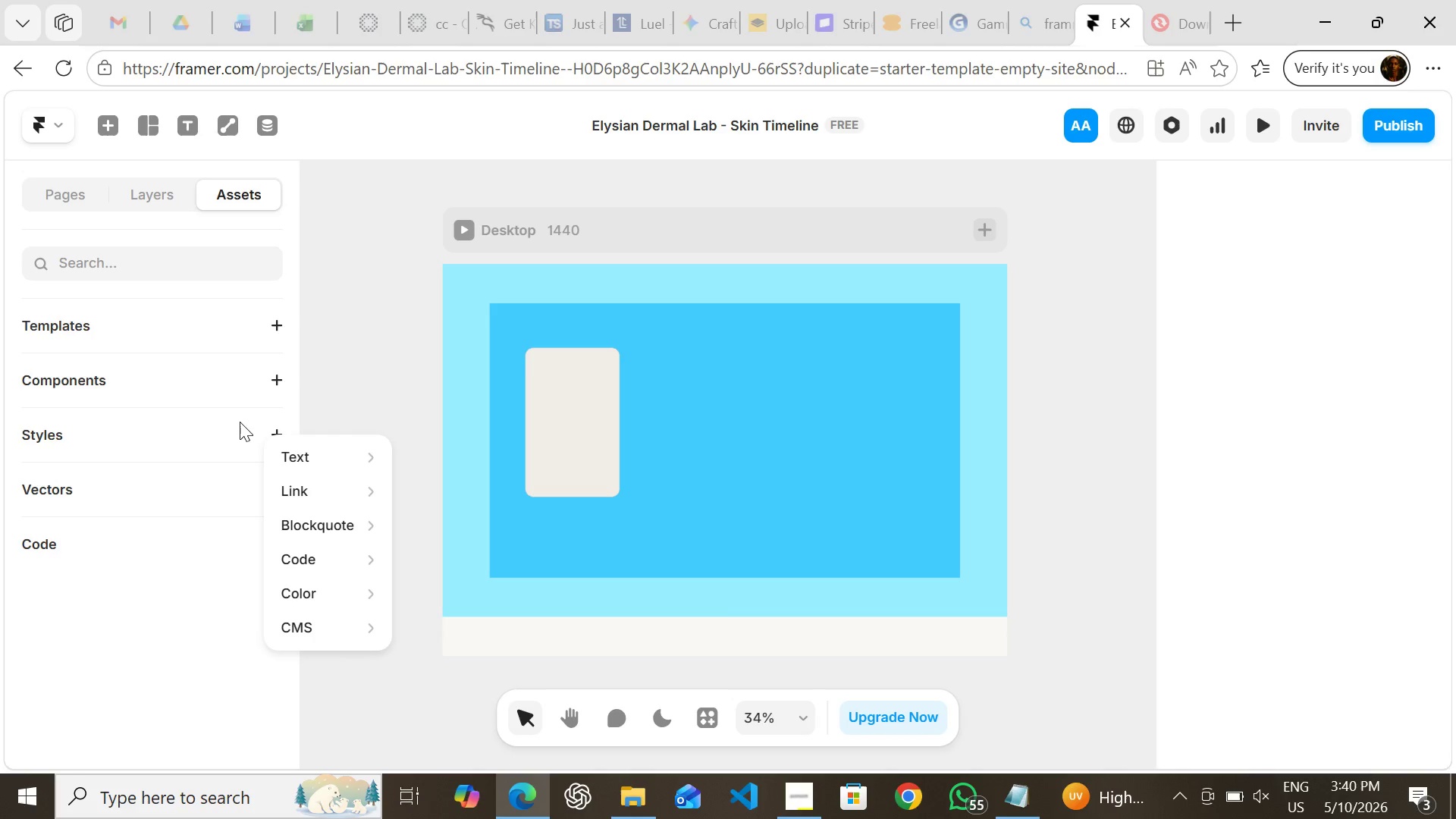 
left_click([239, 422])
 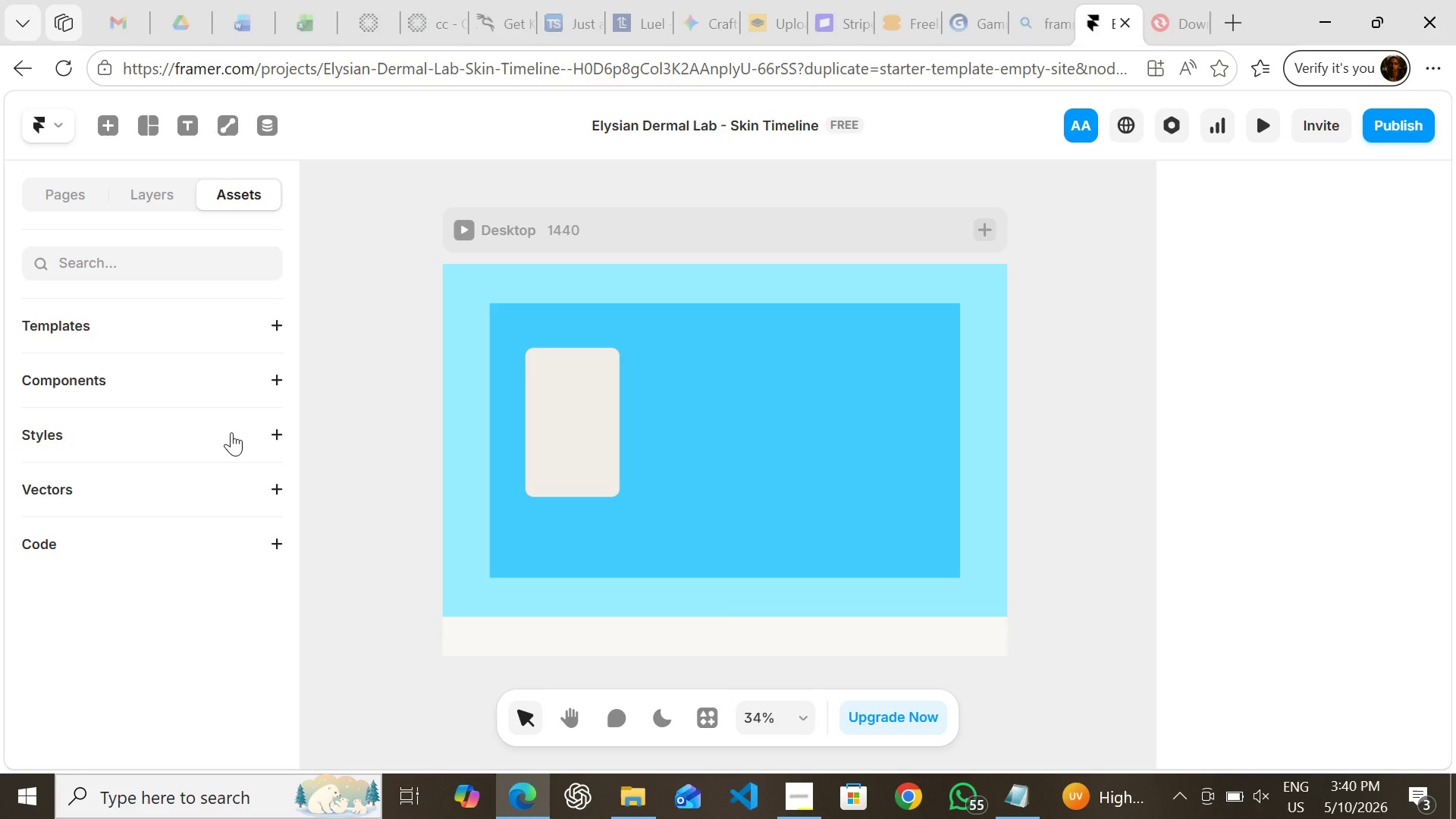 
left_click([231, 432])
 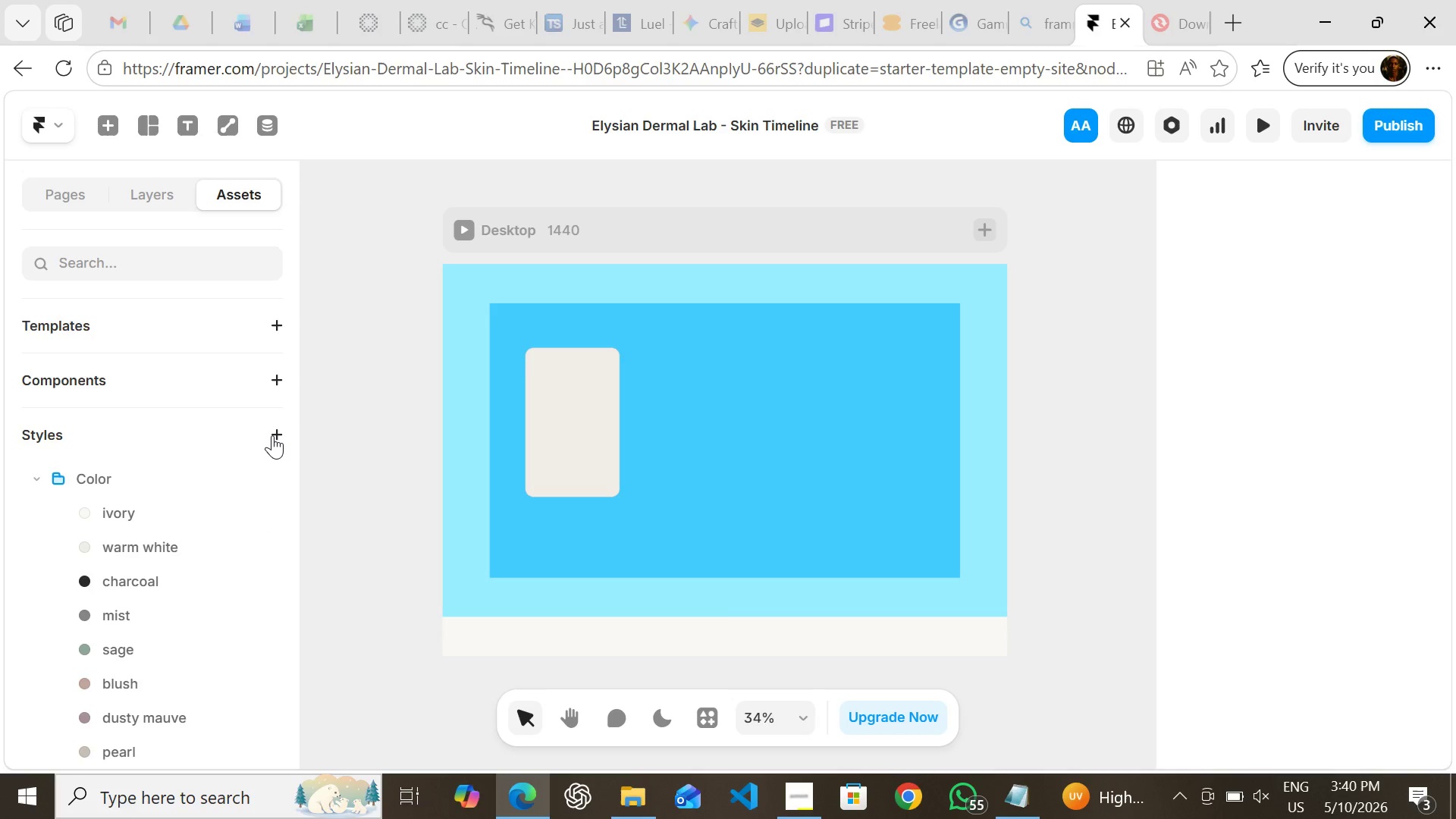 
left_click([272, 435])
 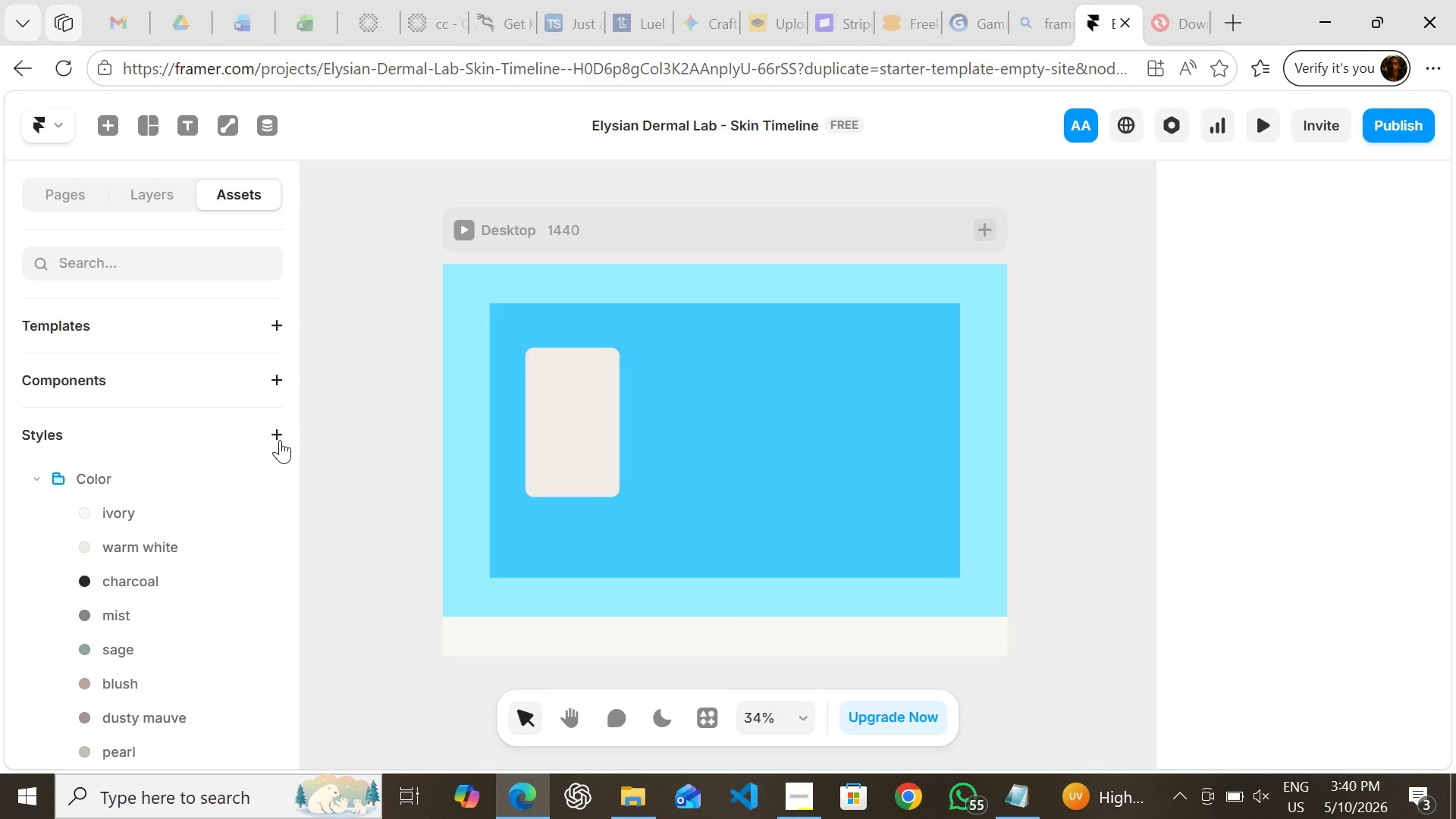 
left_click([280, 438])
 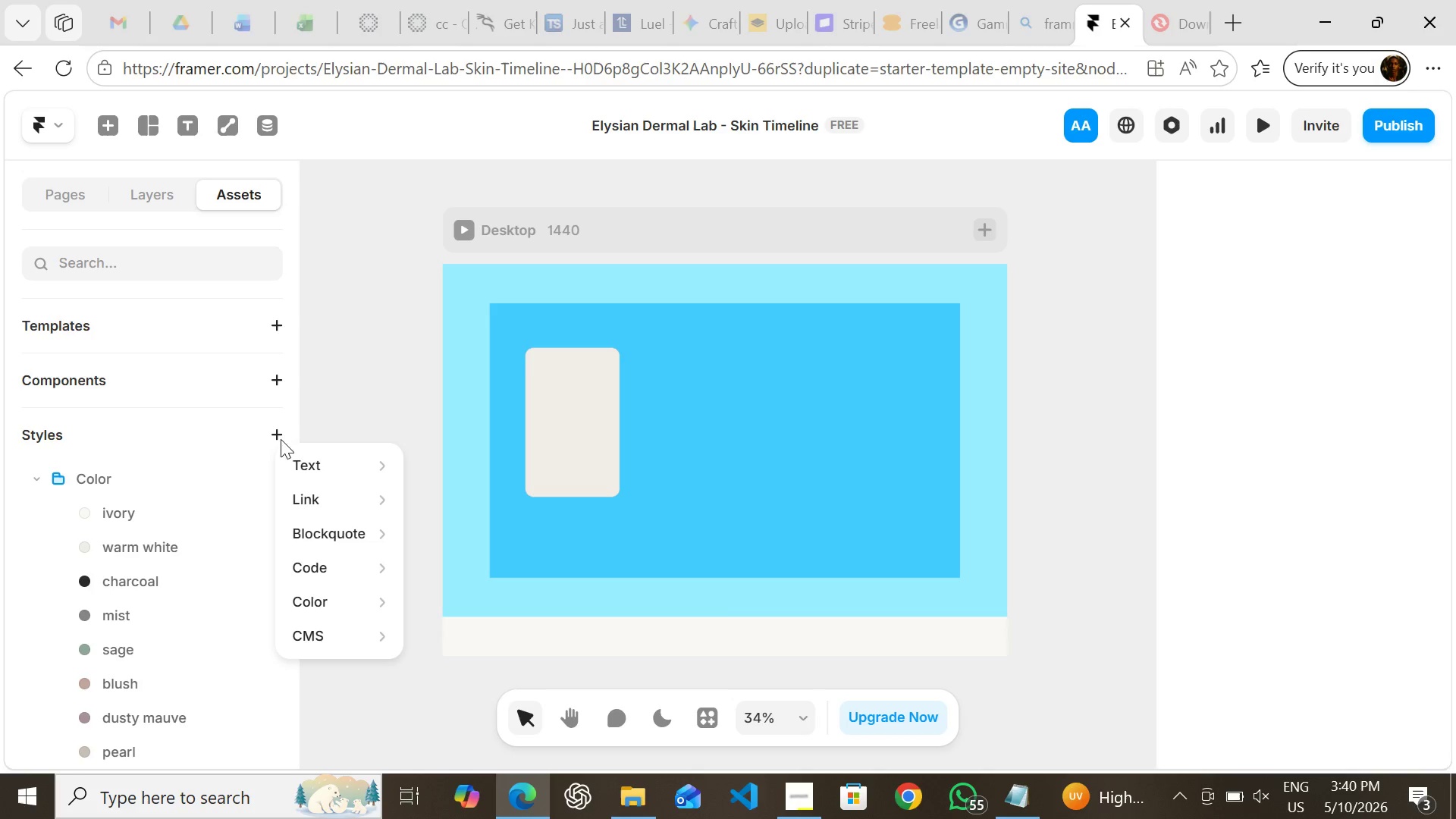 
mouse_move([310, 481])
 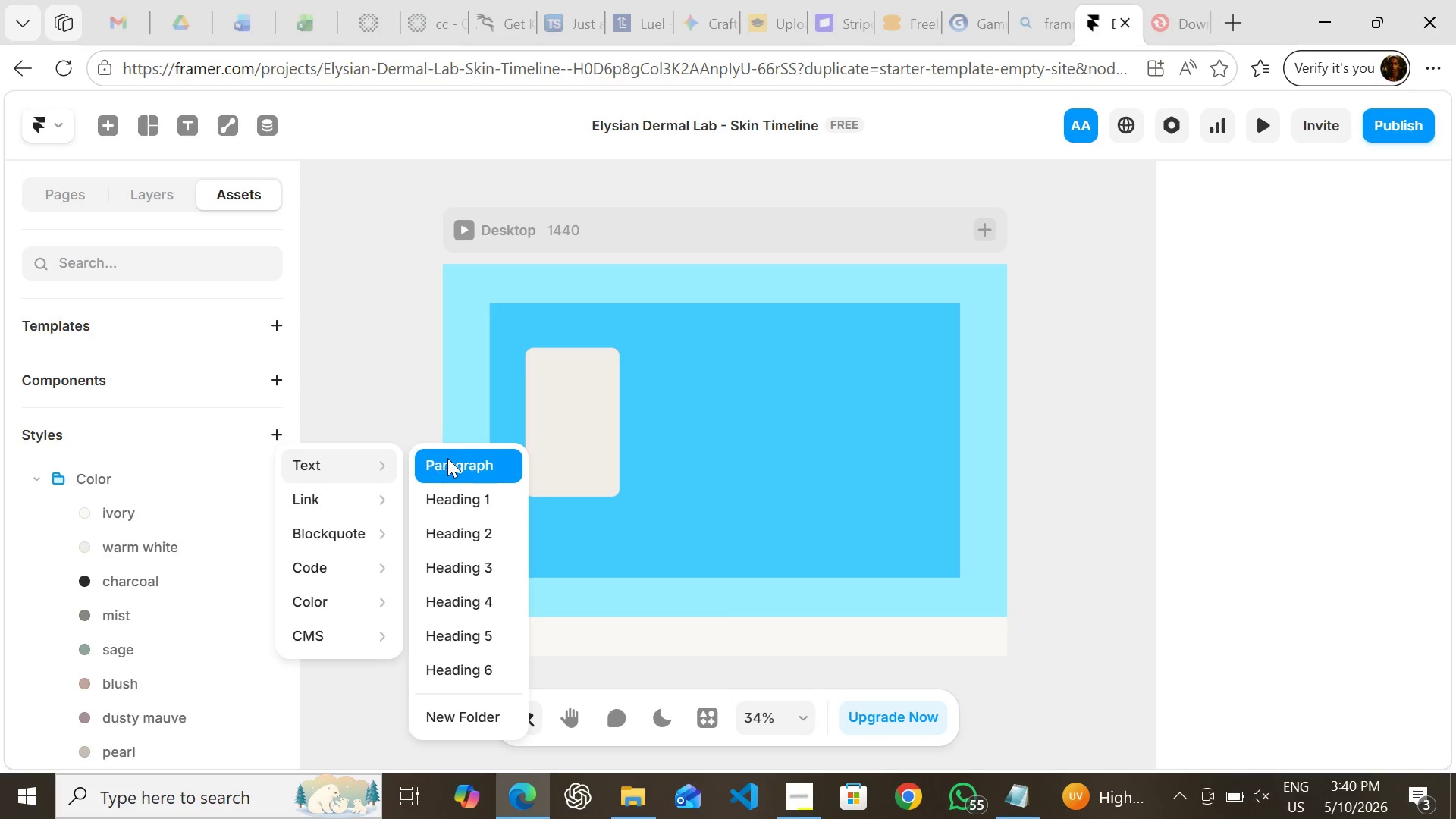 
left_click([450, 493])
 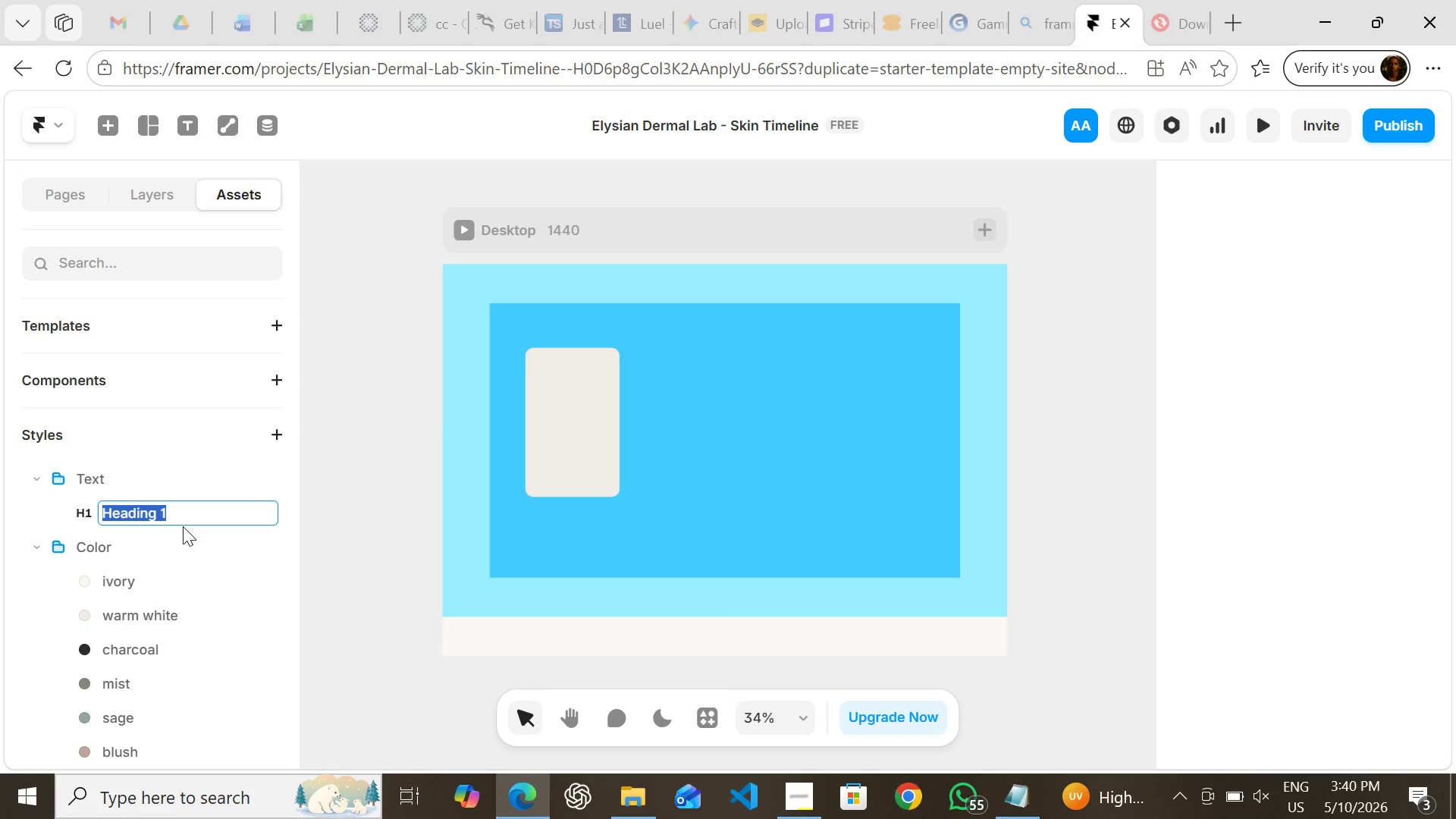 
left_click([183, 508])
 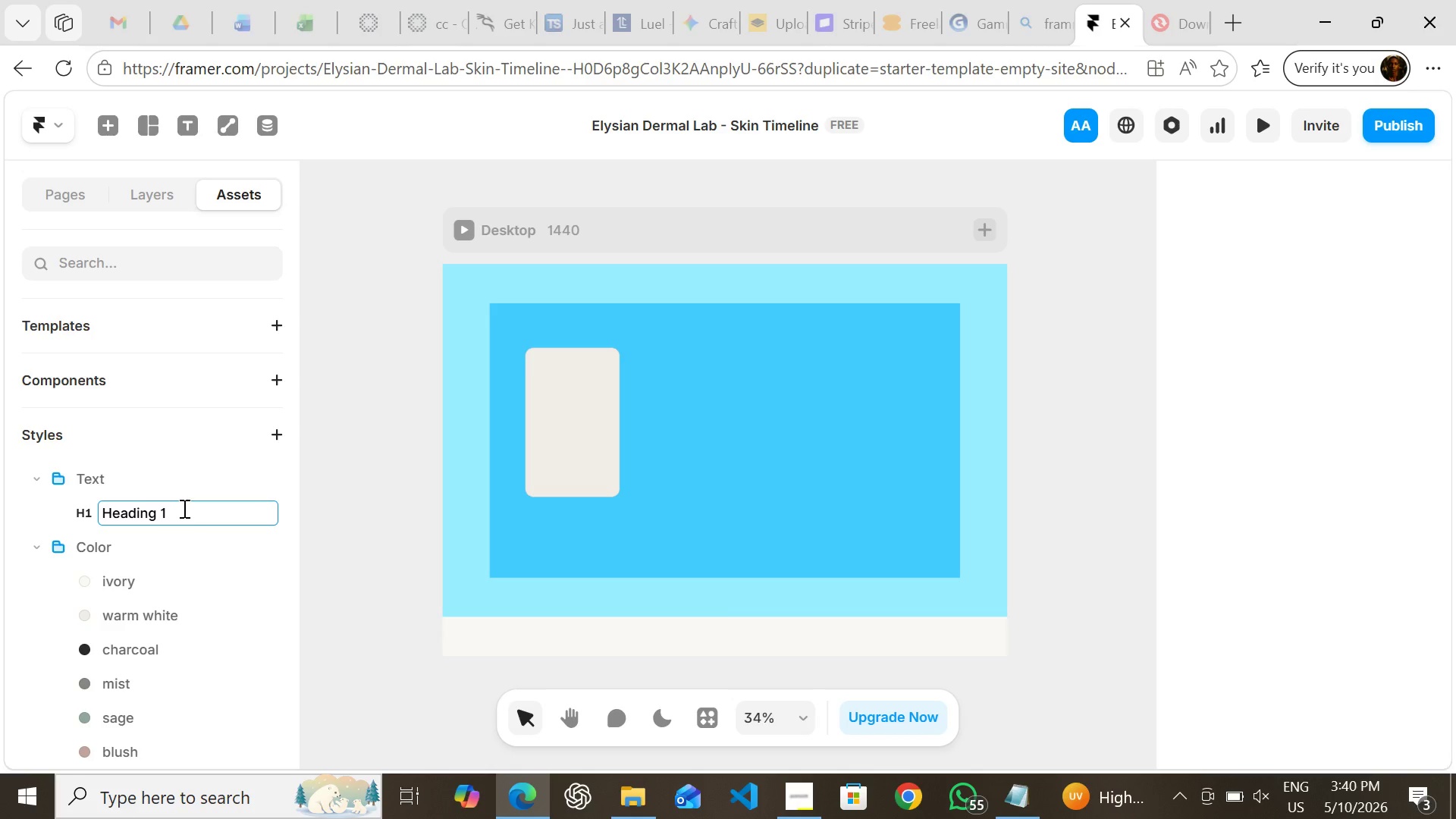 
key(Backspace)
 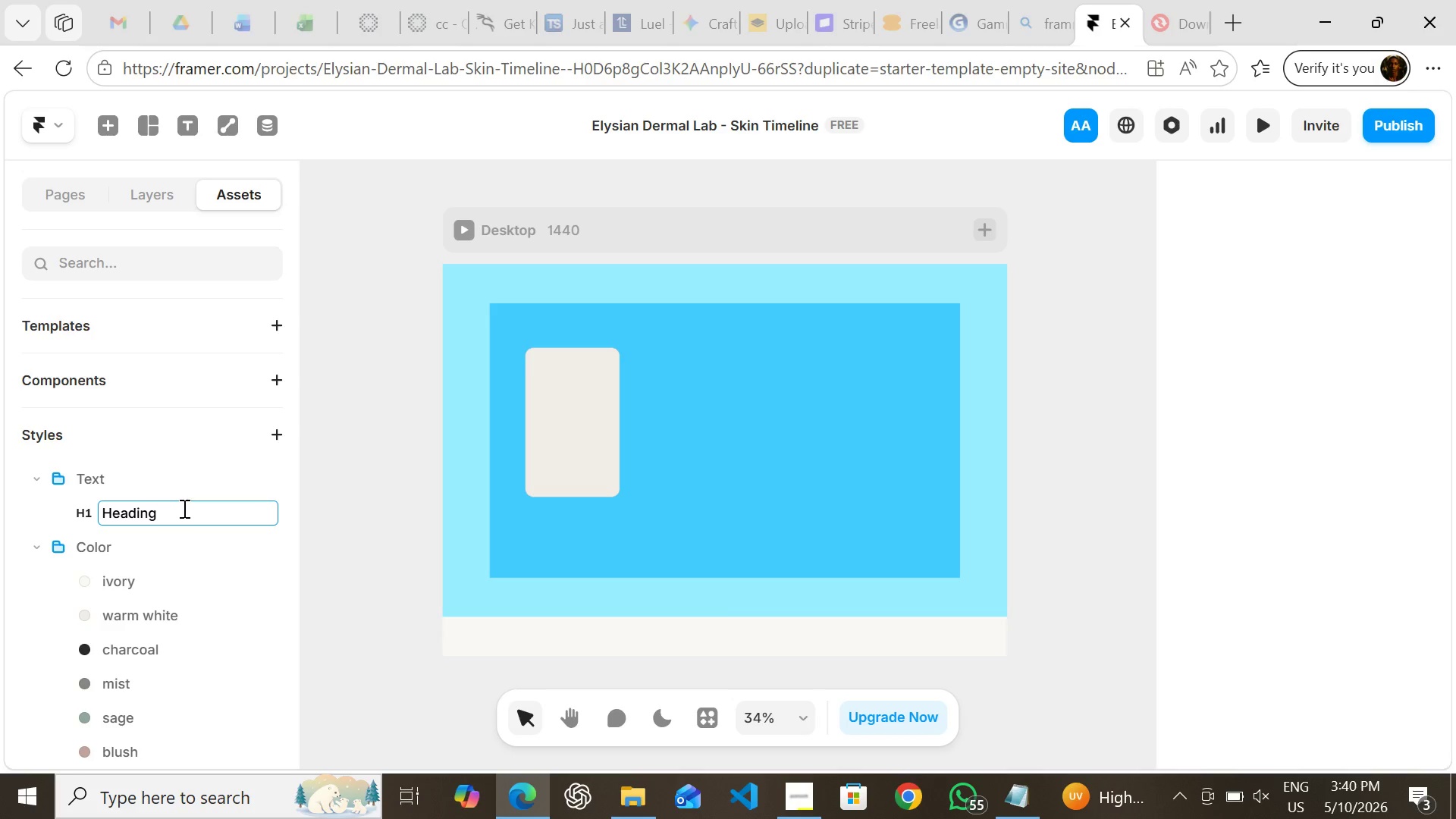 
key(Backspace)
 